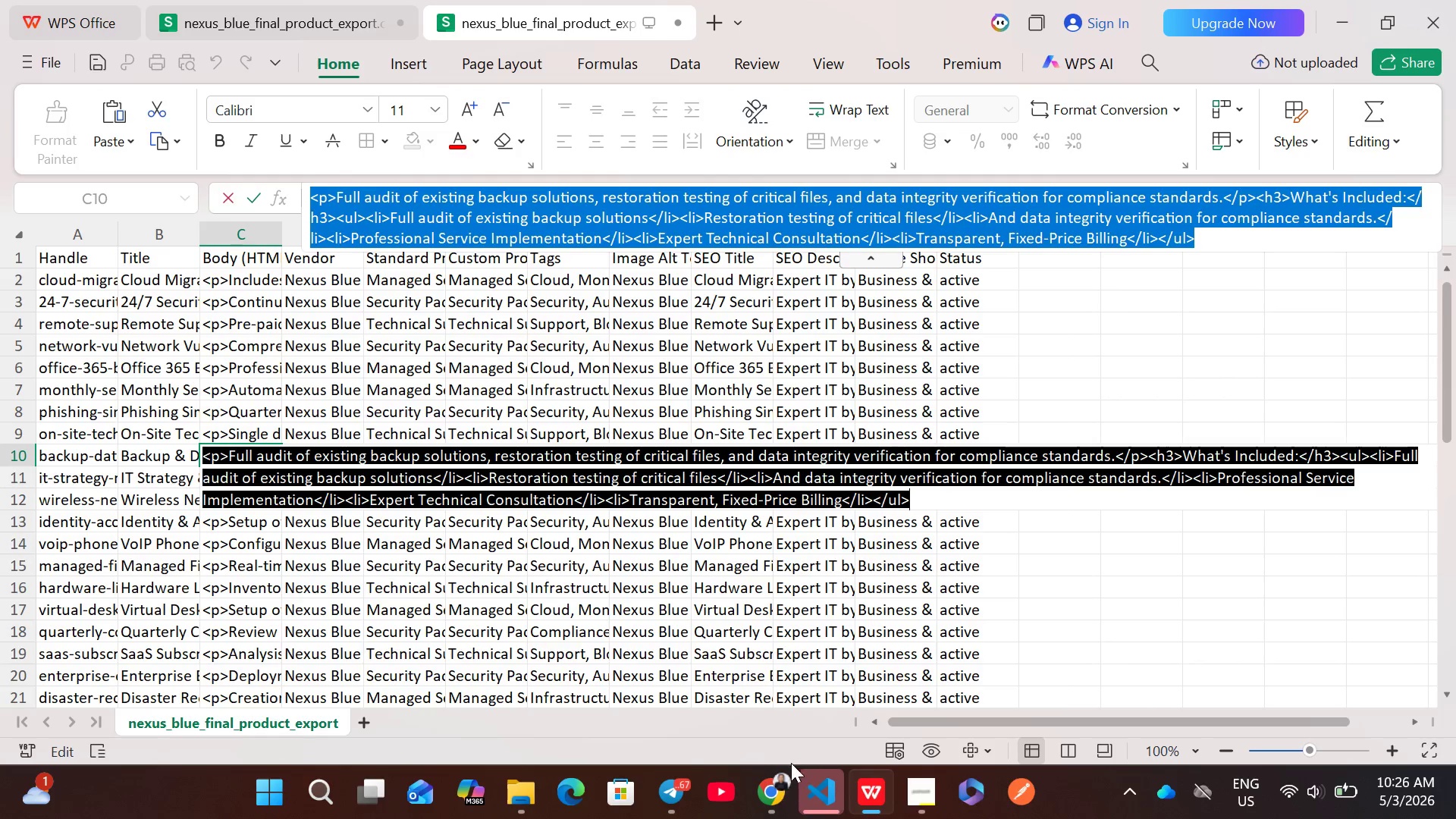 
left_click([776, 780])
 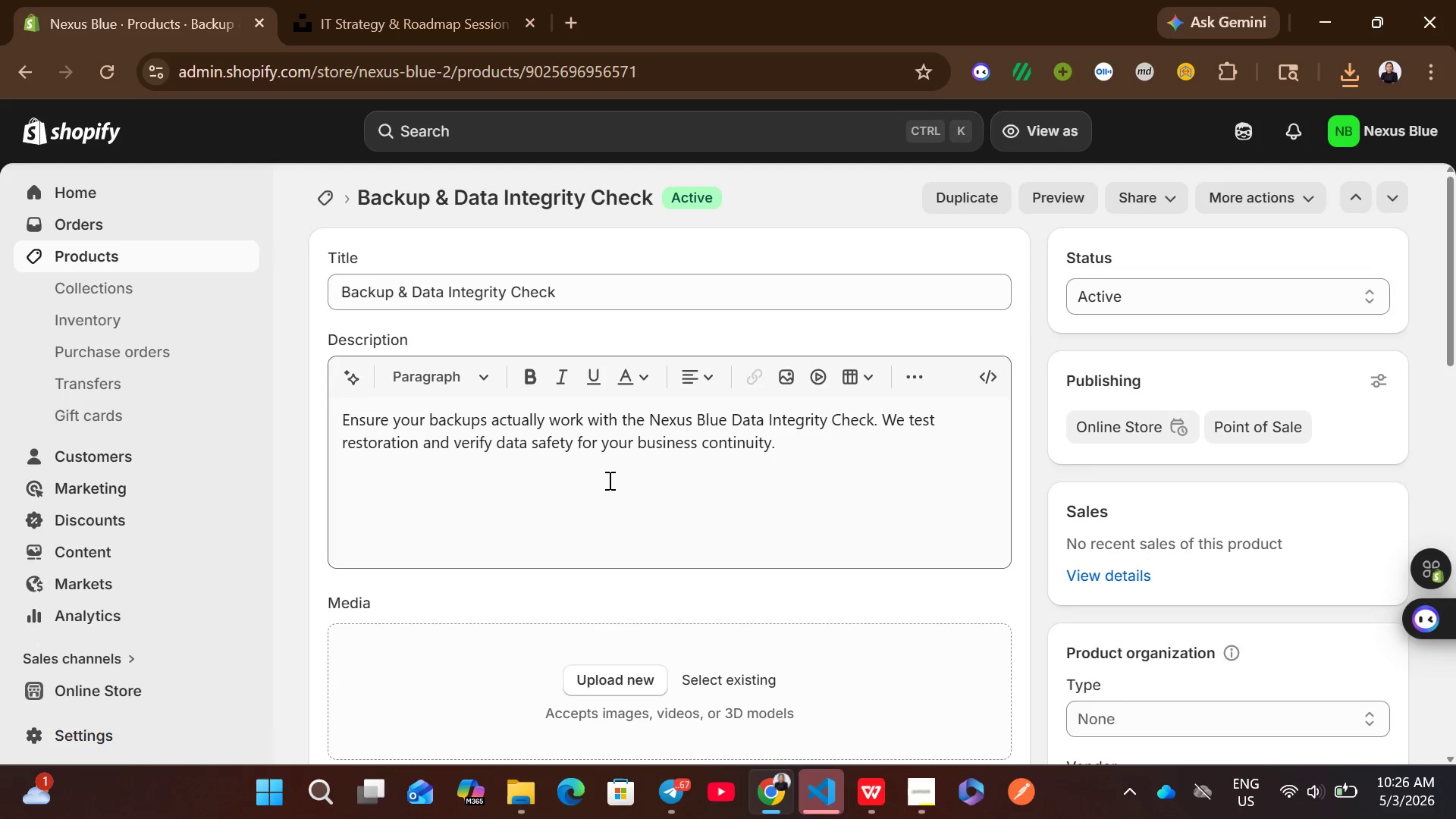 
left_click([608, 475])
 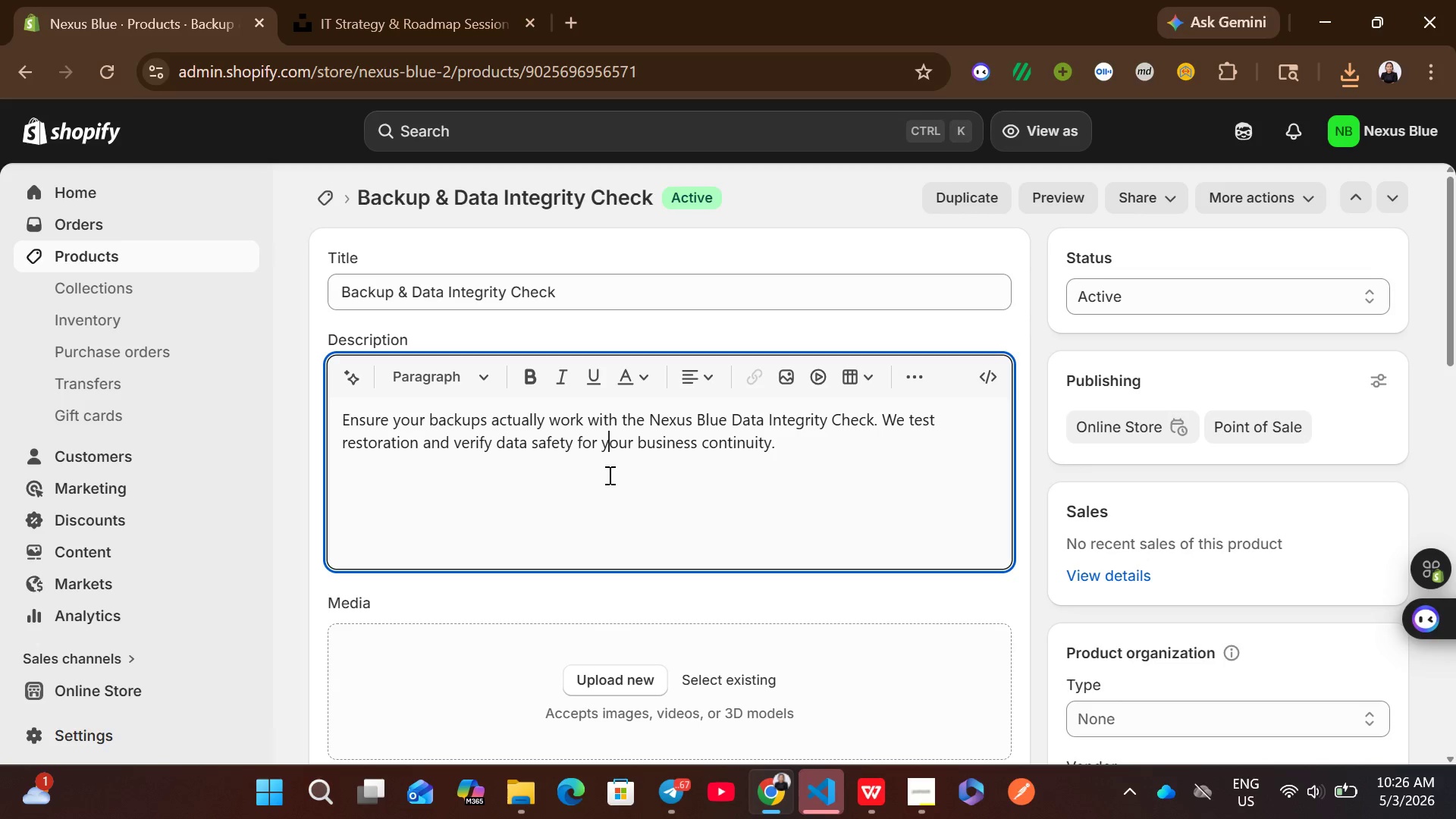 
key(Control+A)
 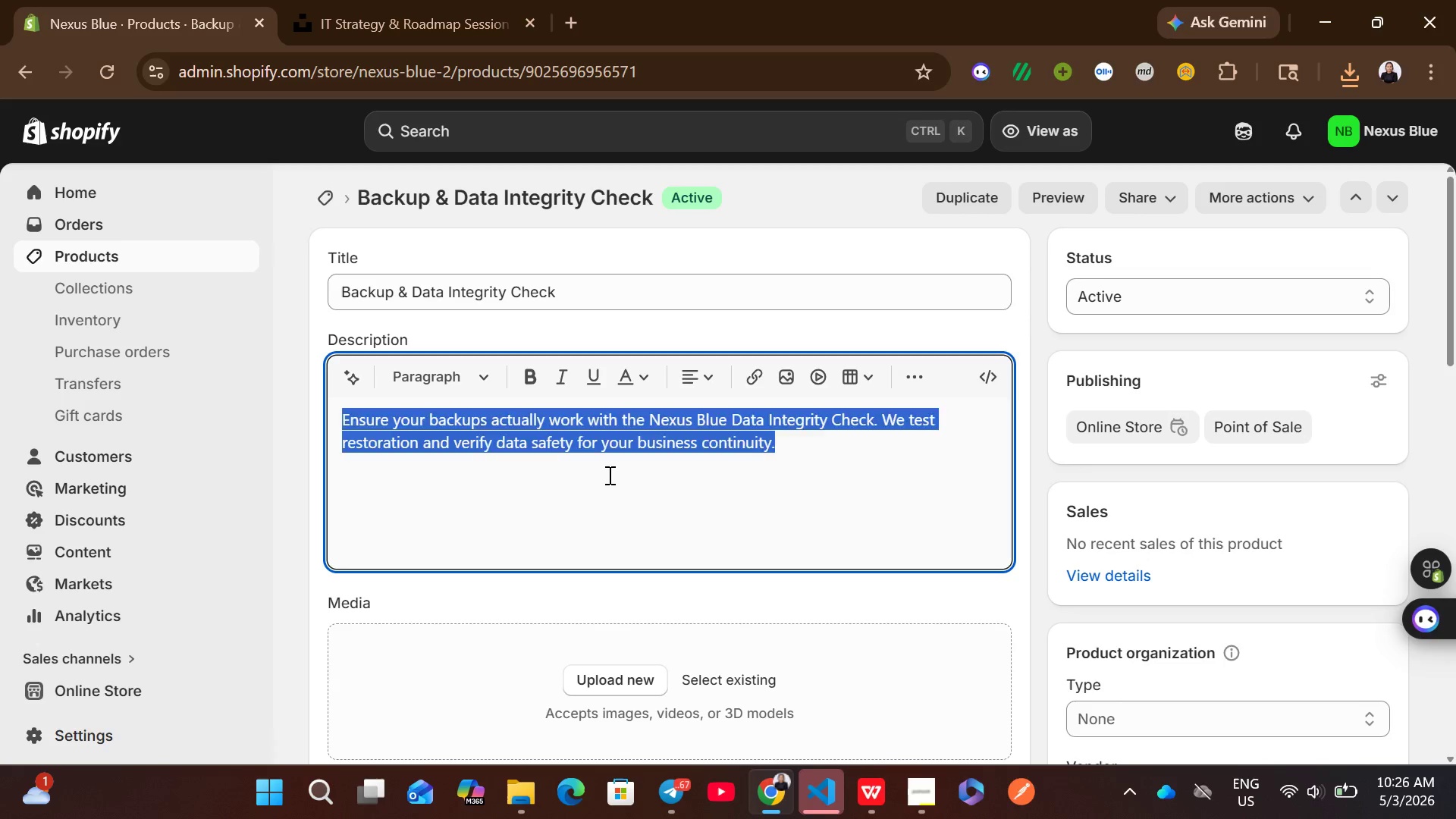 
key(Backspace)
 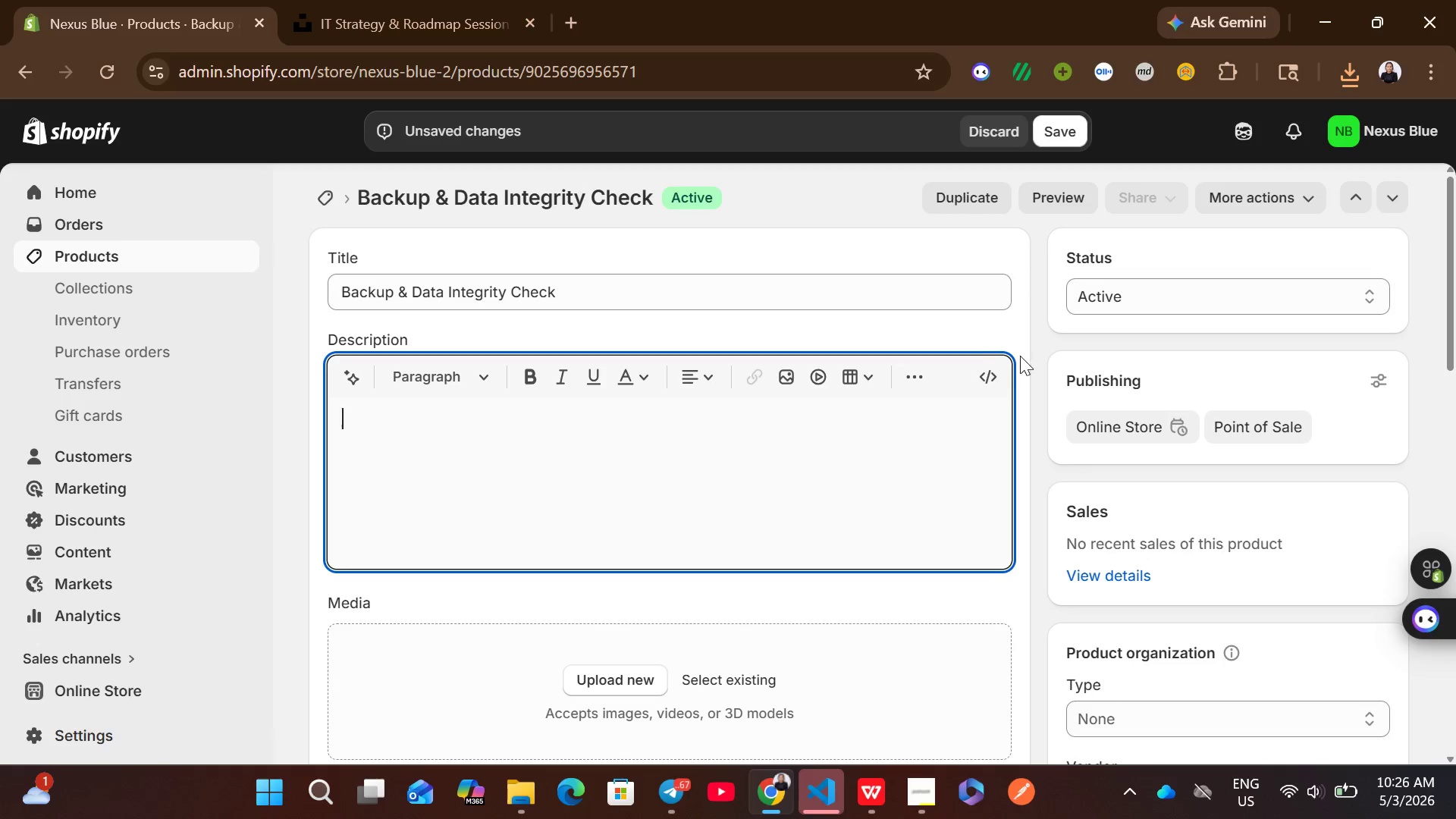 
left_click([977, 362])
 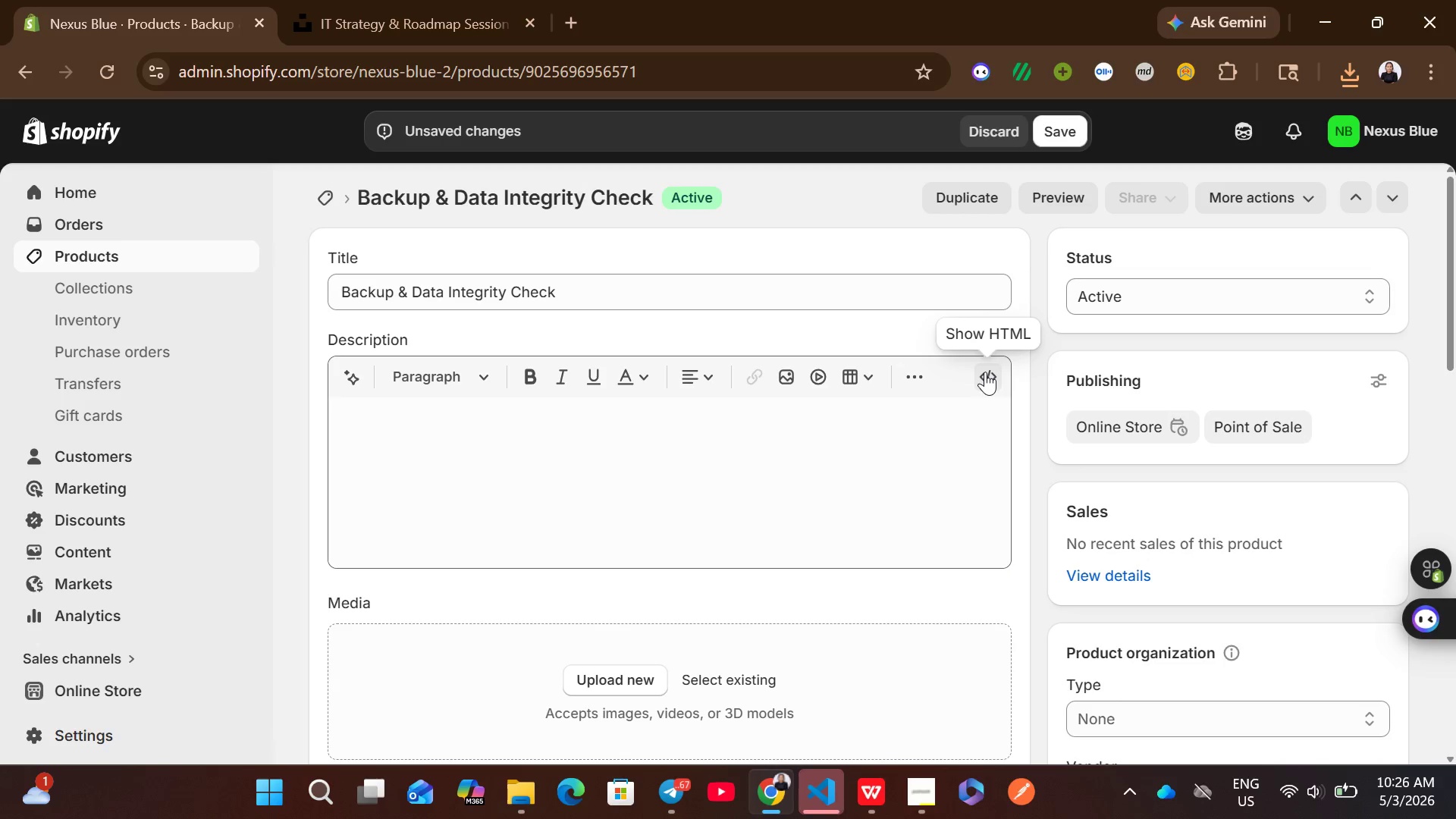 
left_click([985, 372])
 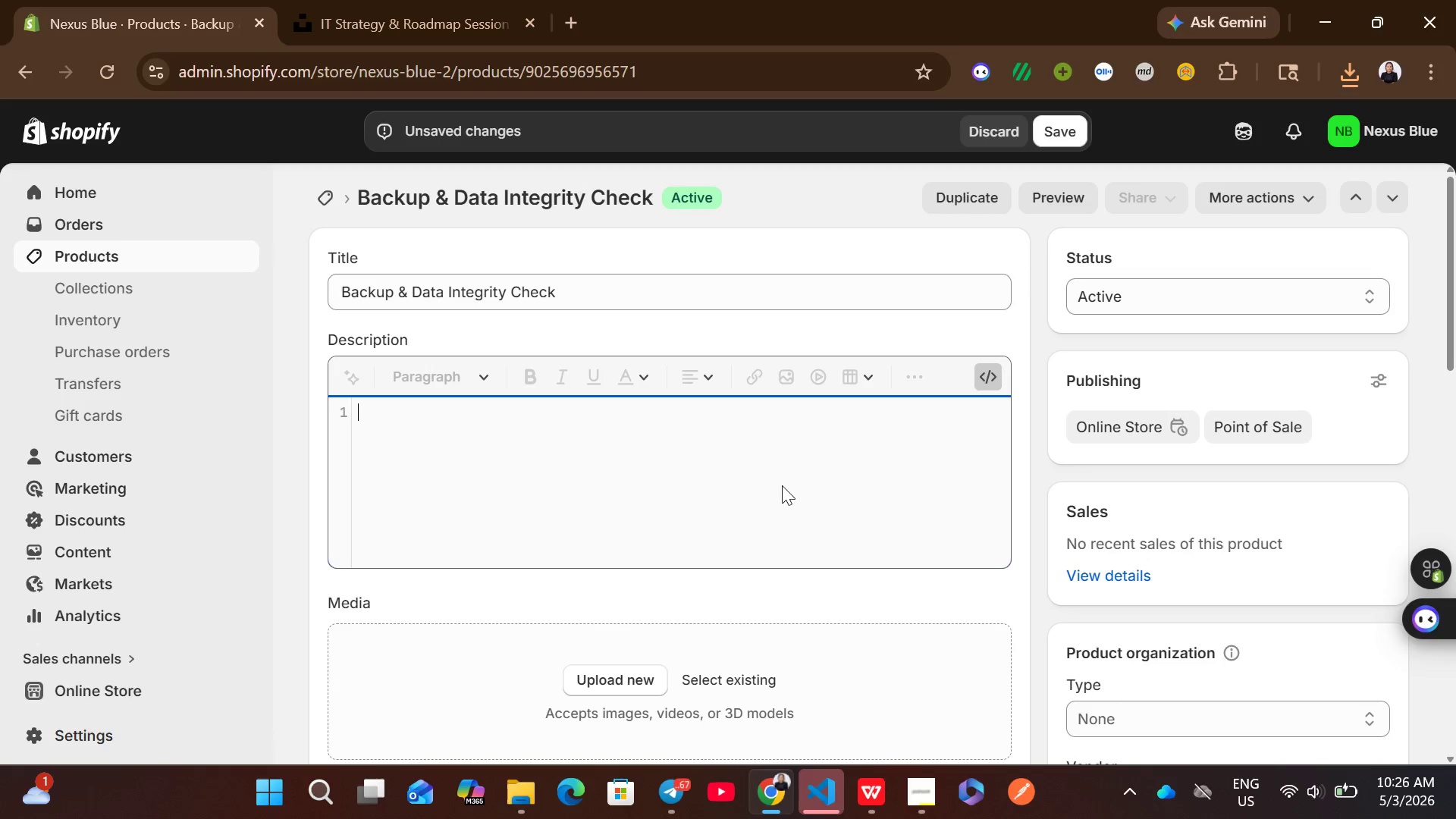 
left_click([782, 485])
 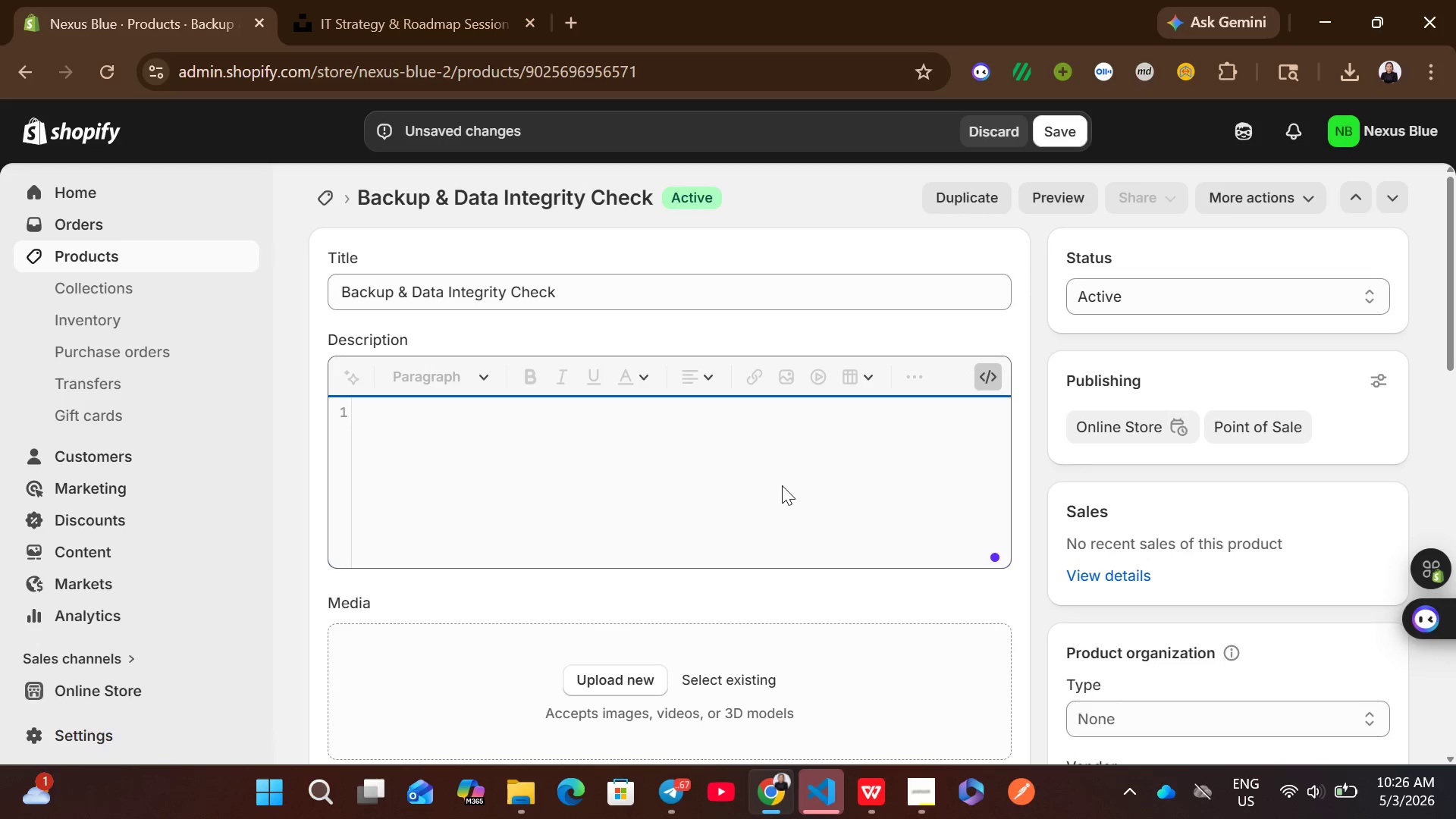 
key(Control+V)
 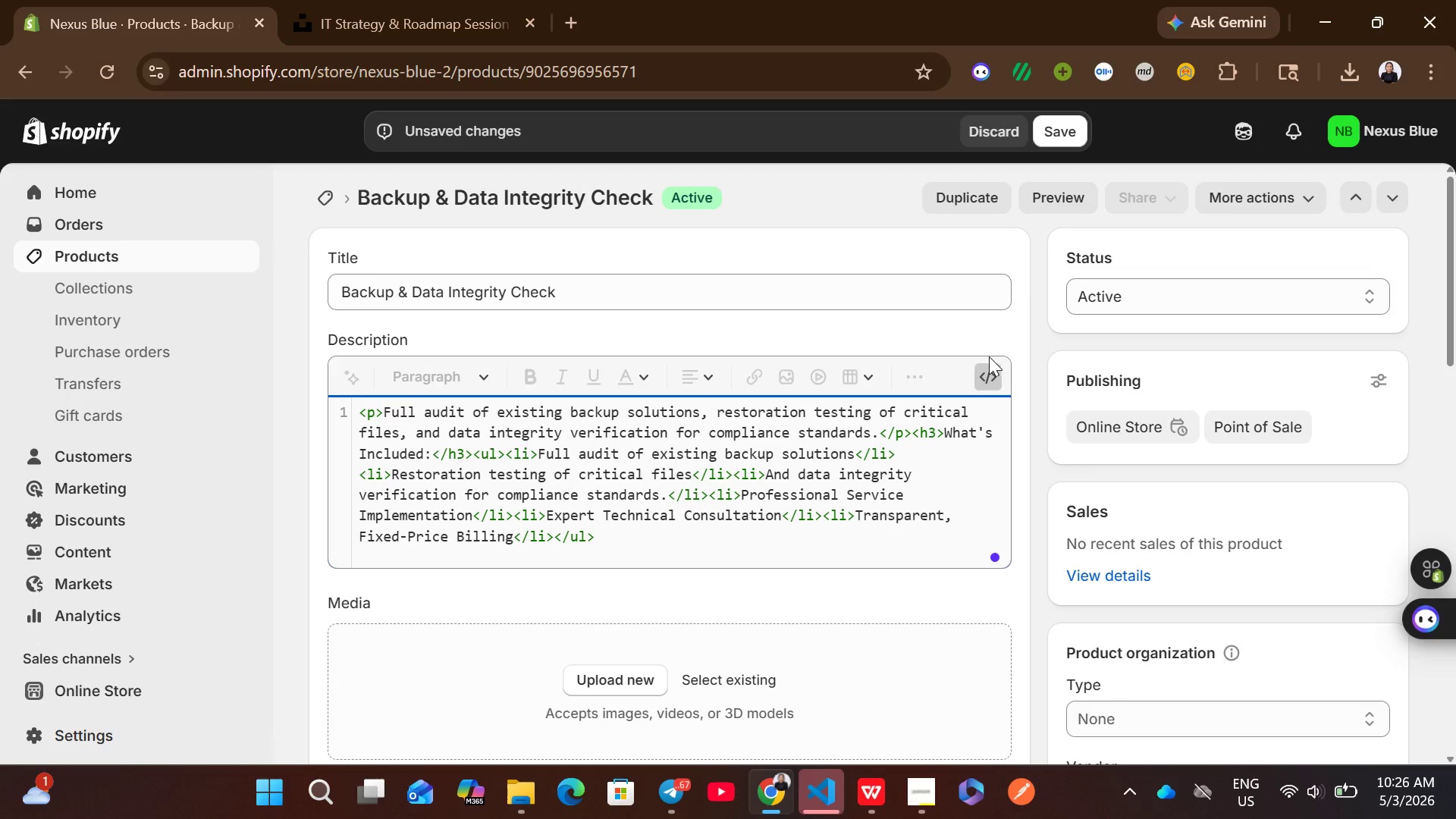 
left_click([978, 366])
 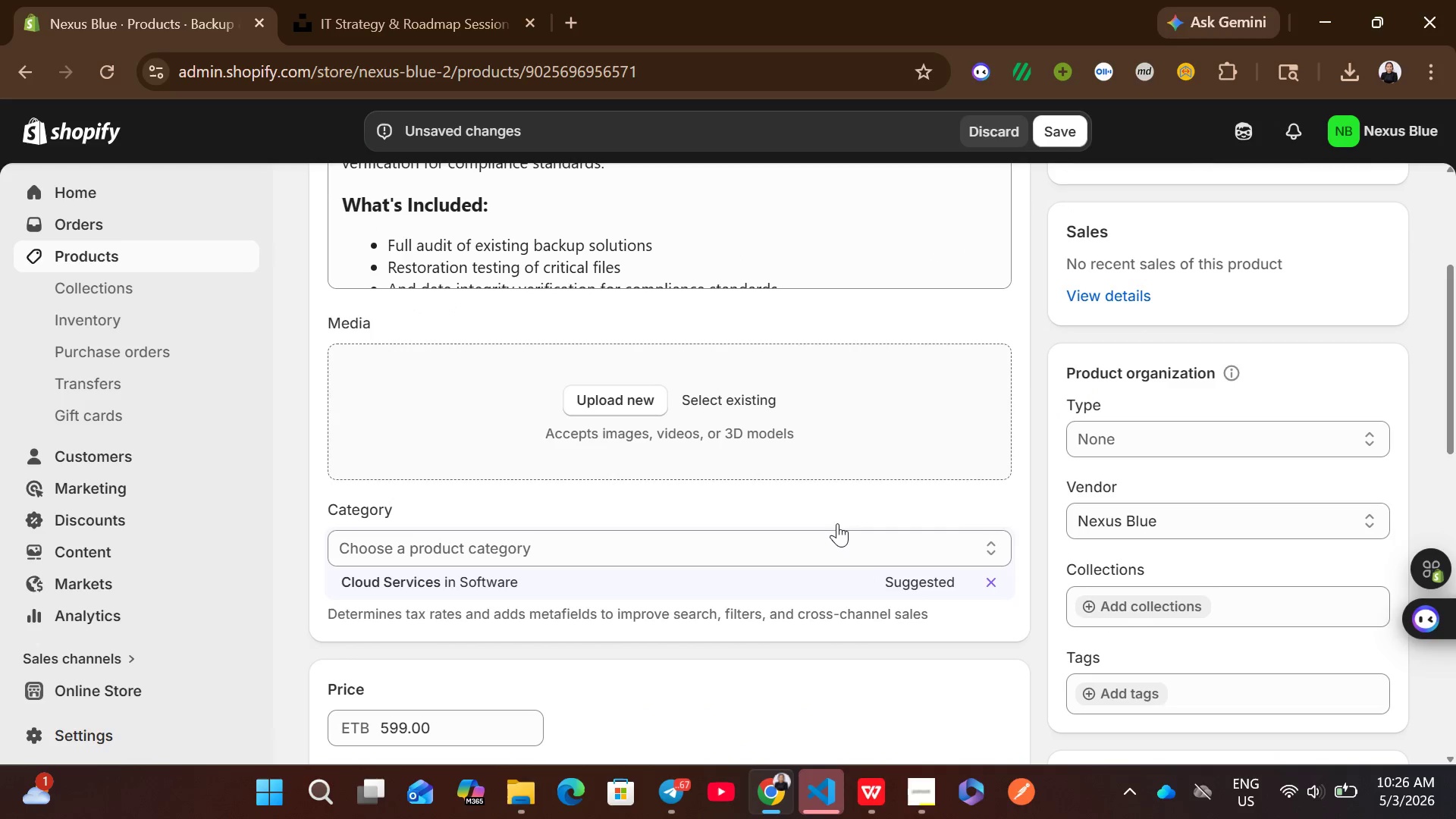 
left_click([861, 798])
 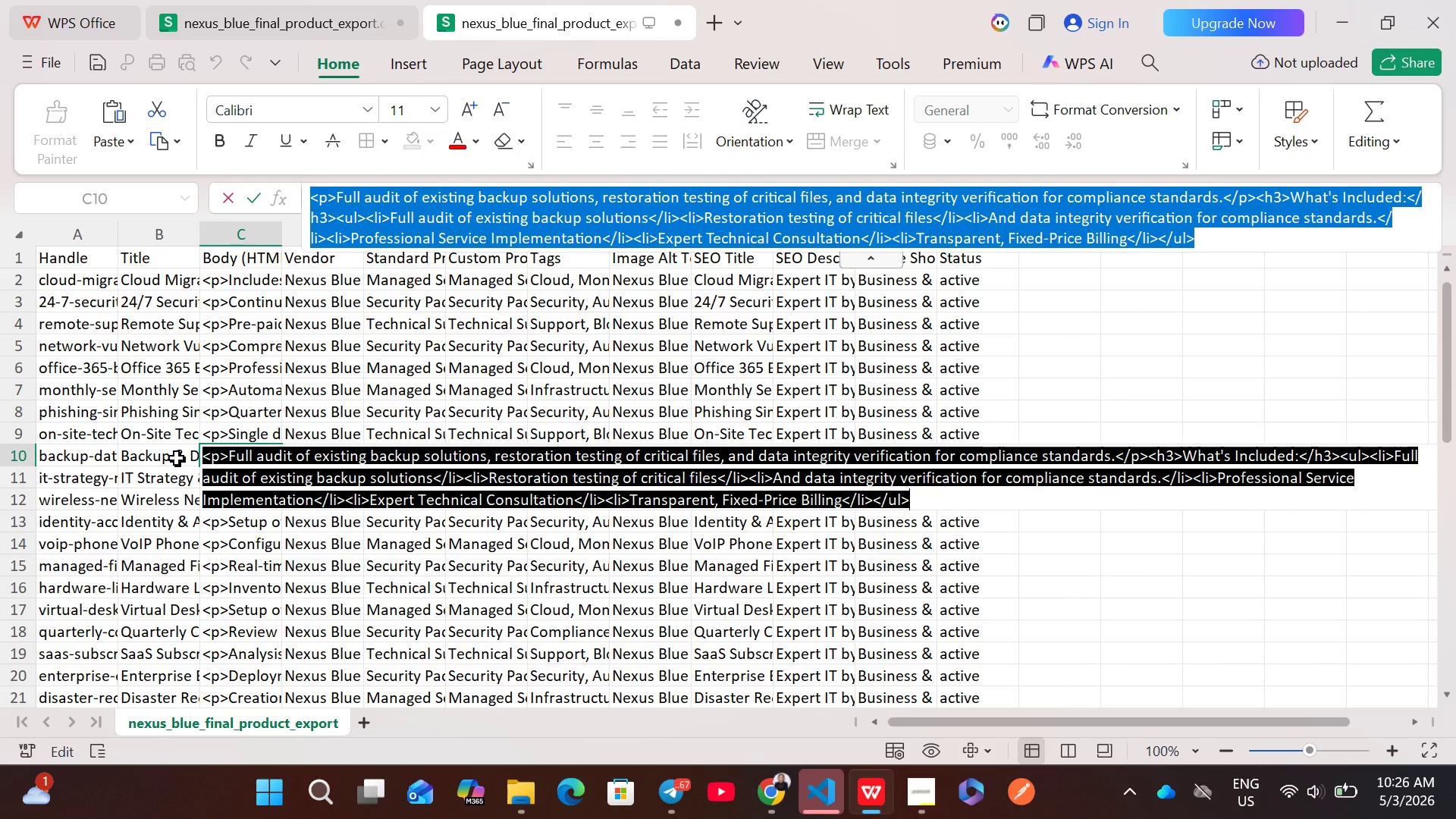 
left_click([168, 458])
 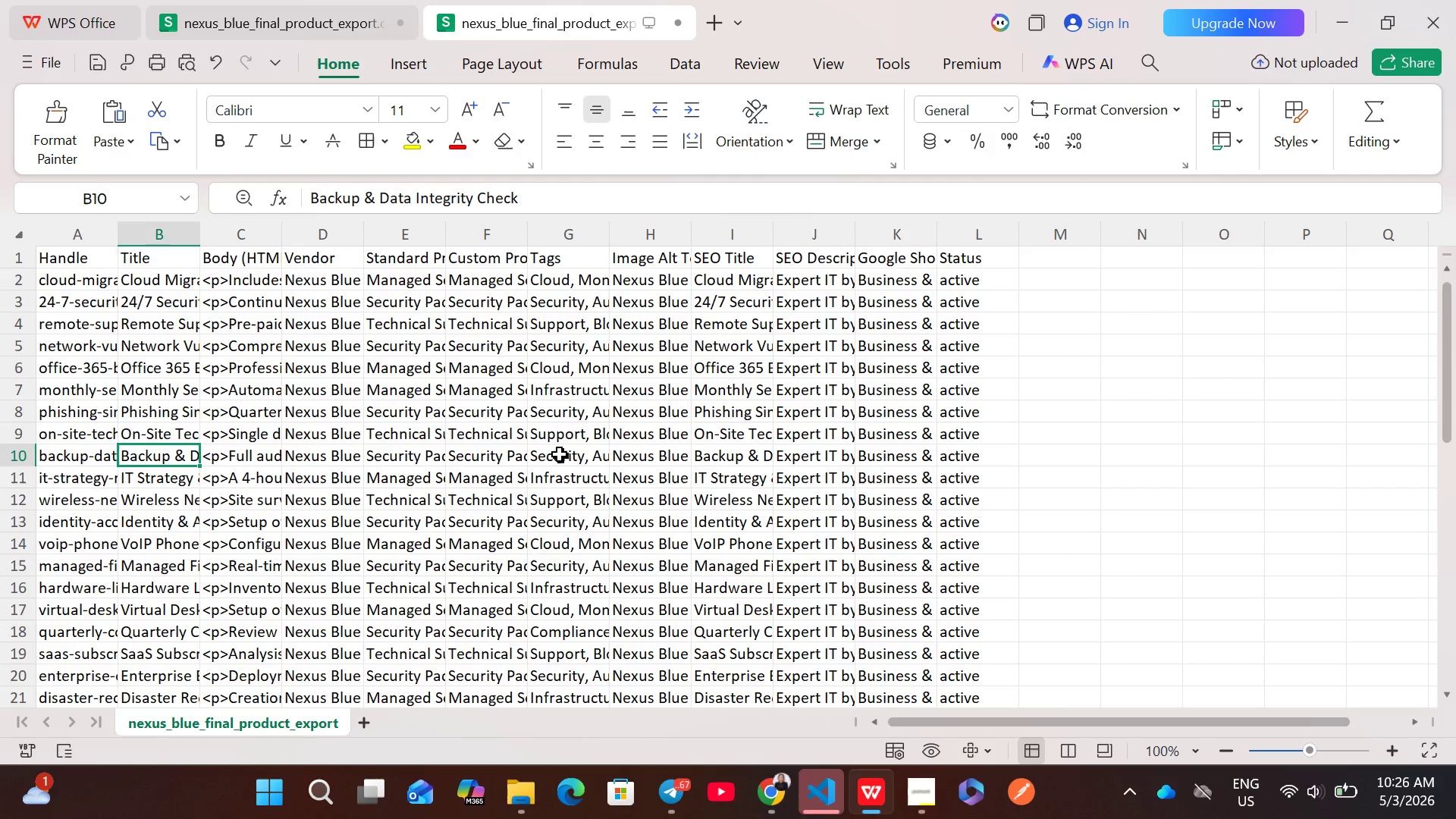 
left_click([578, 454])
 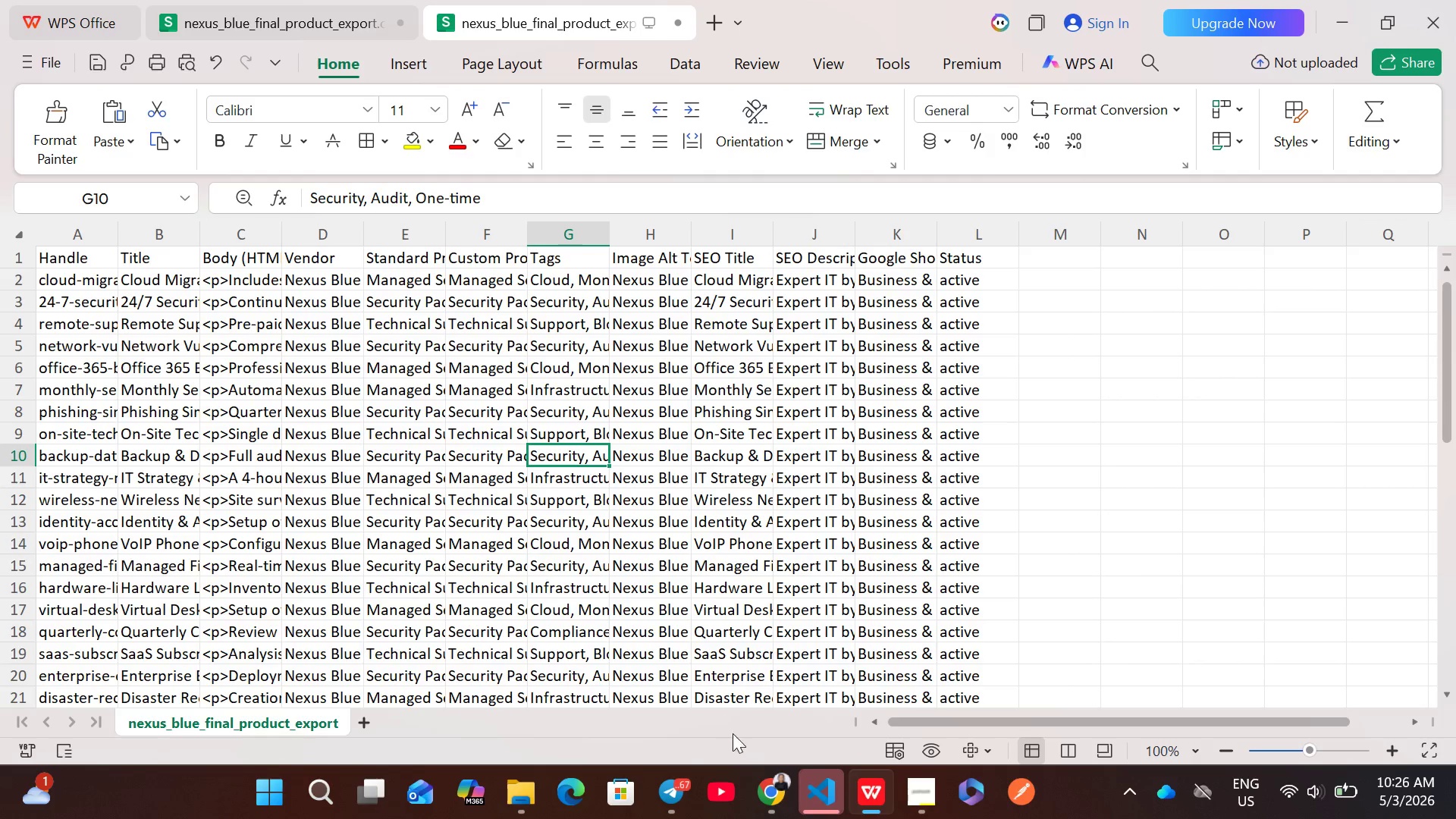 
left_click([773, 789])
 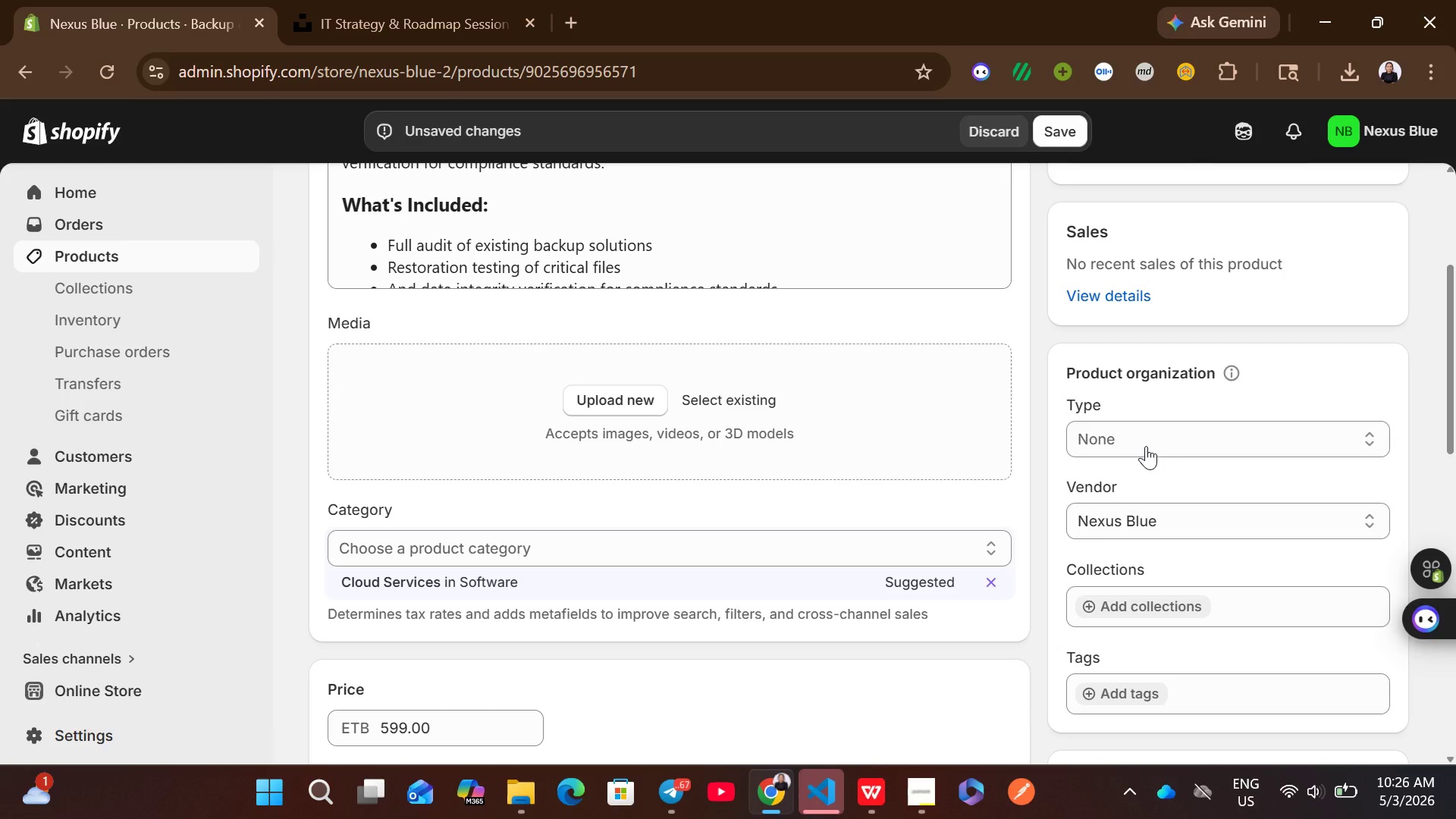 
left_click([1146, 446])
 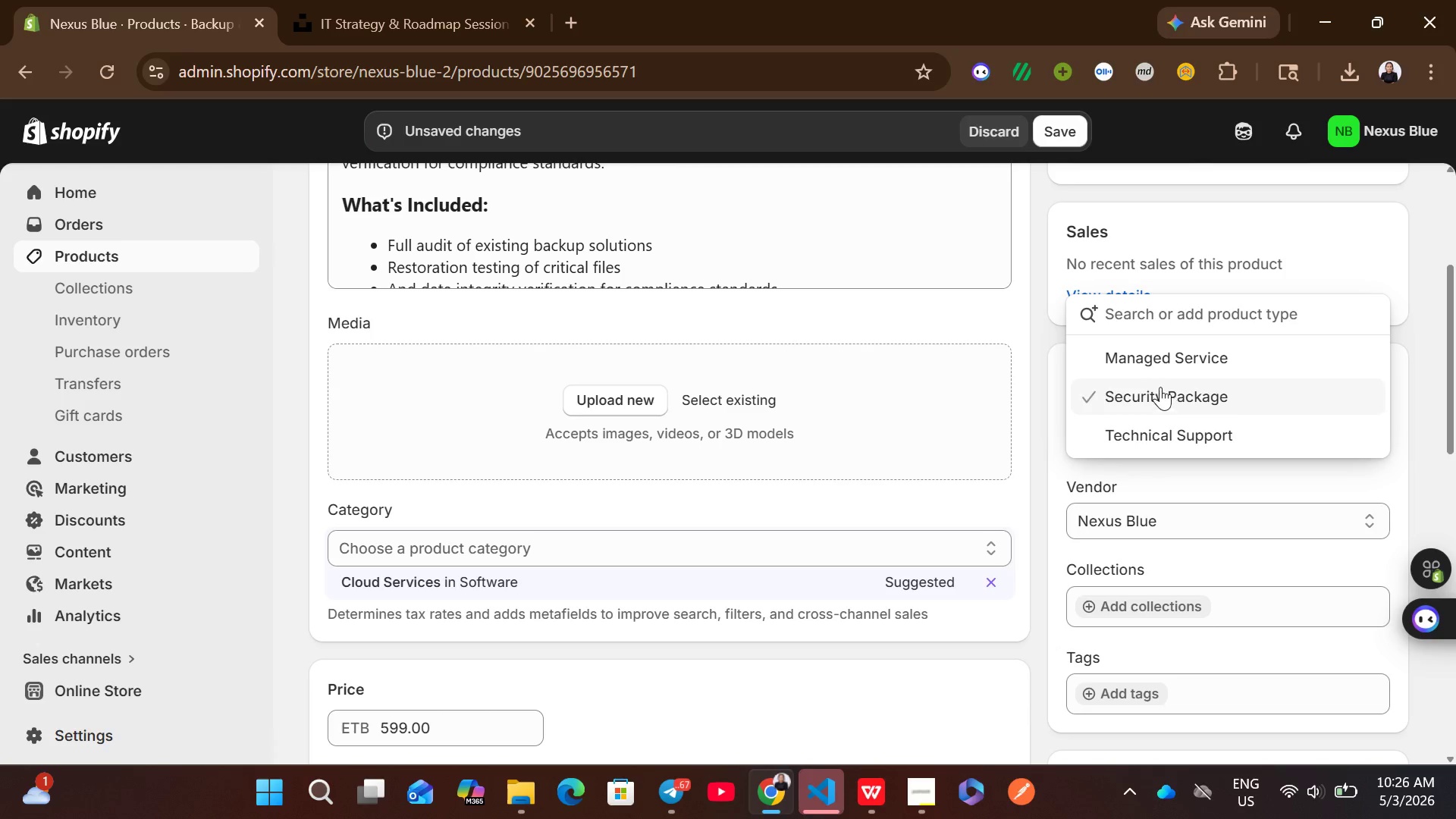 
left_click([1159, 386])
 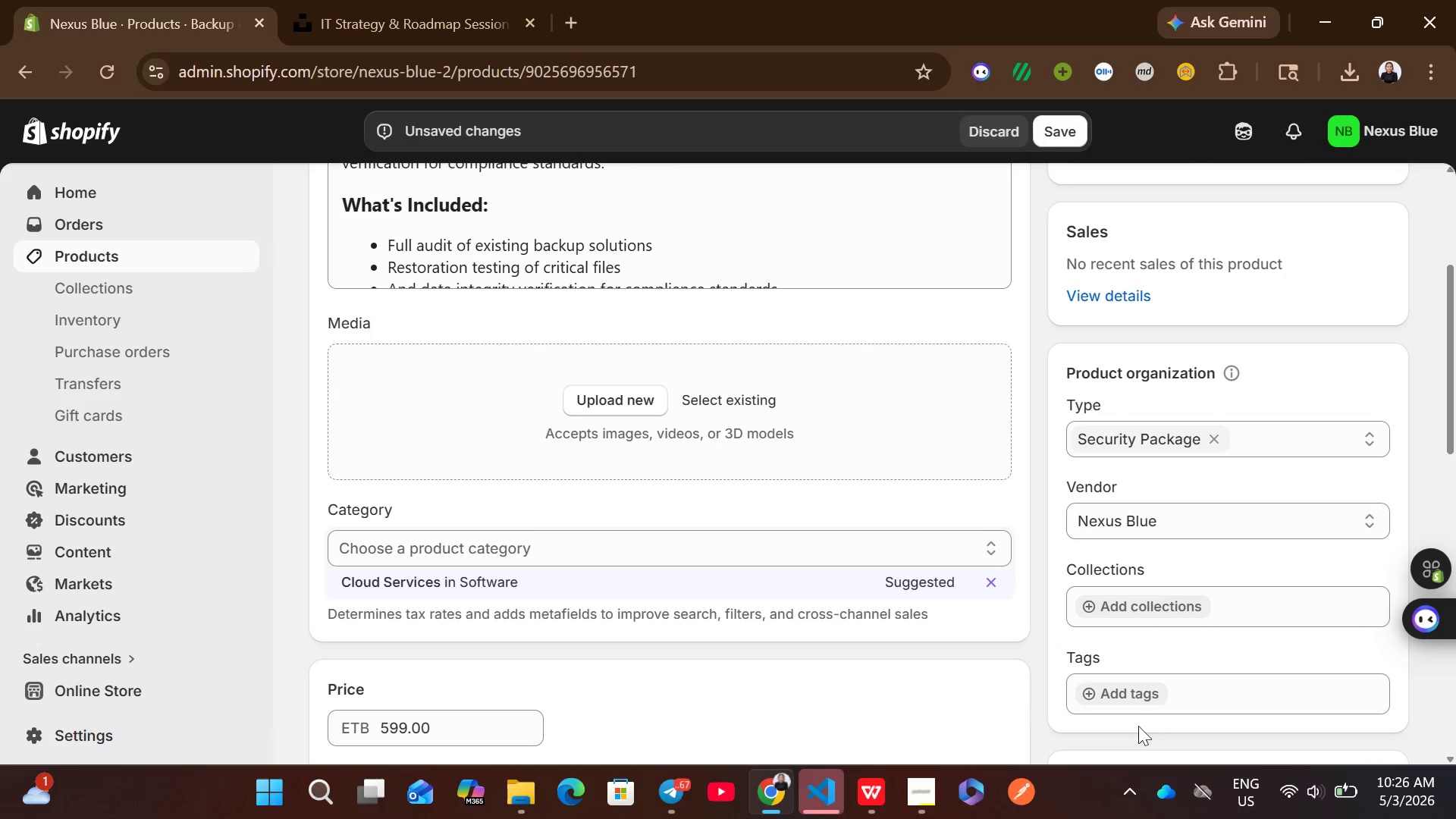 
left_click([1113, 703])
 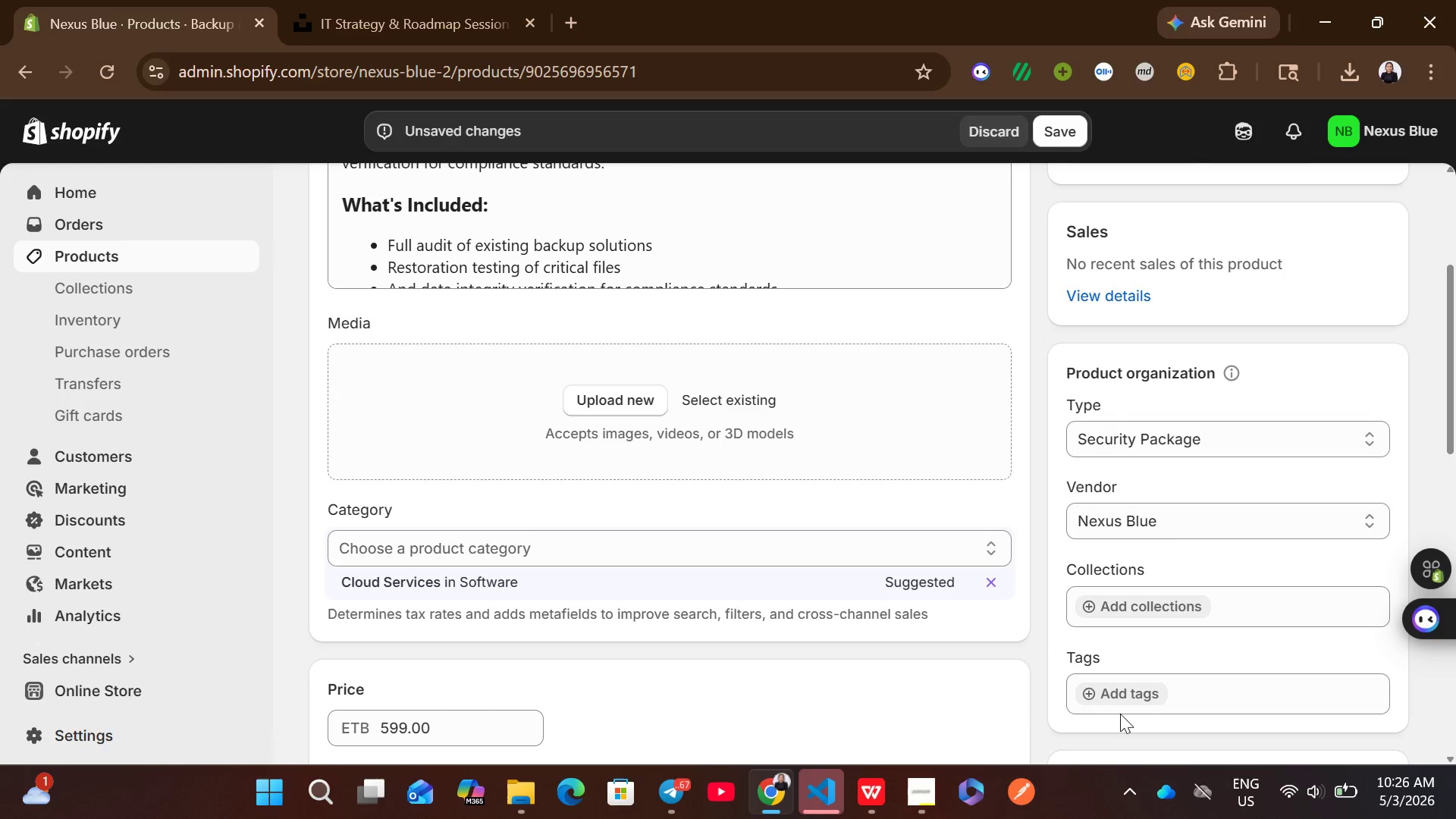 
left_click([1122, 700])
 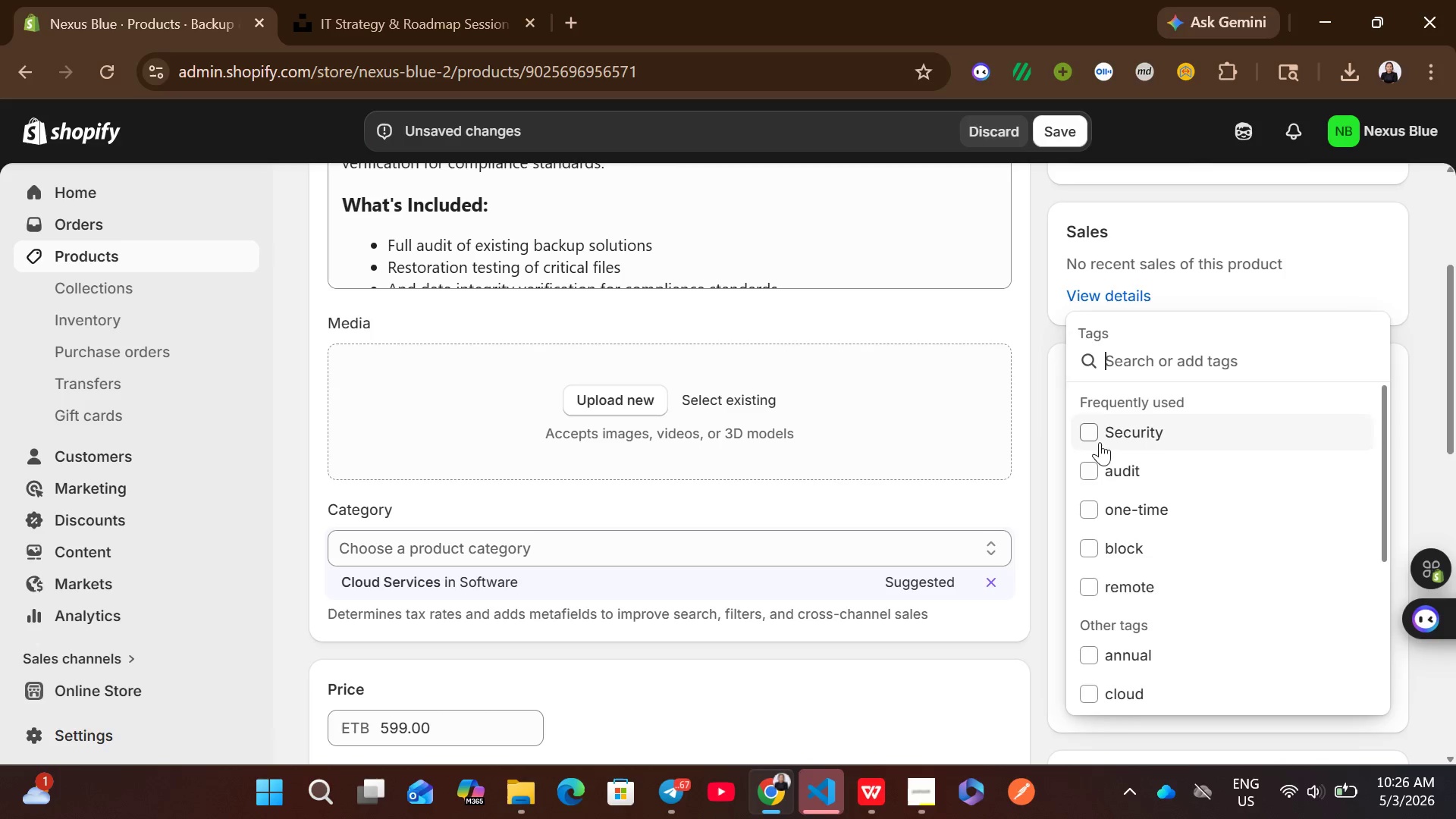 
left_click([1096, 438])
 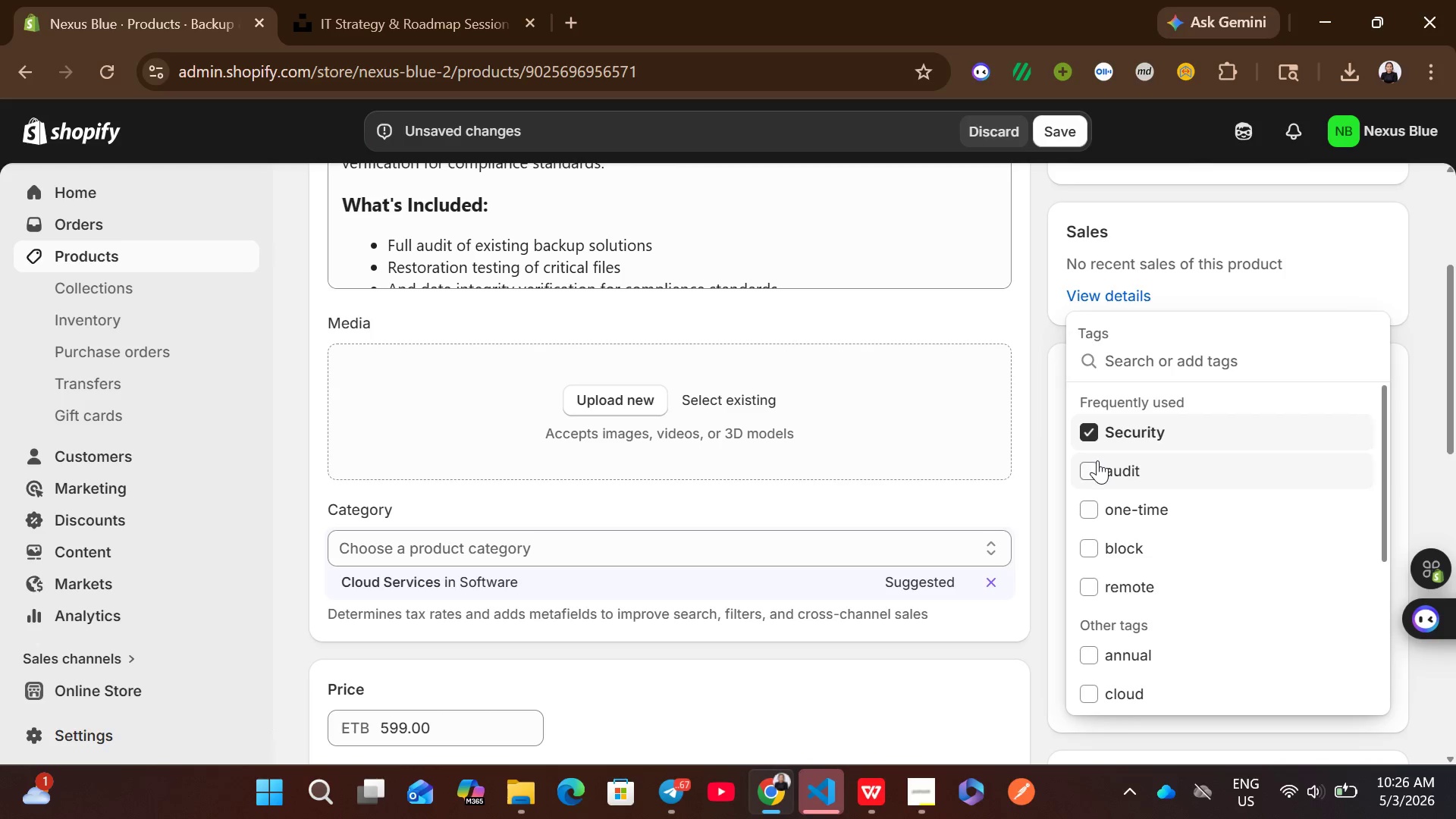 
left_click([1097, 460])
 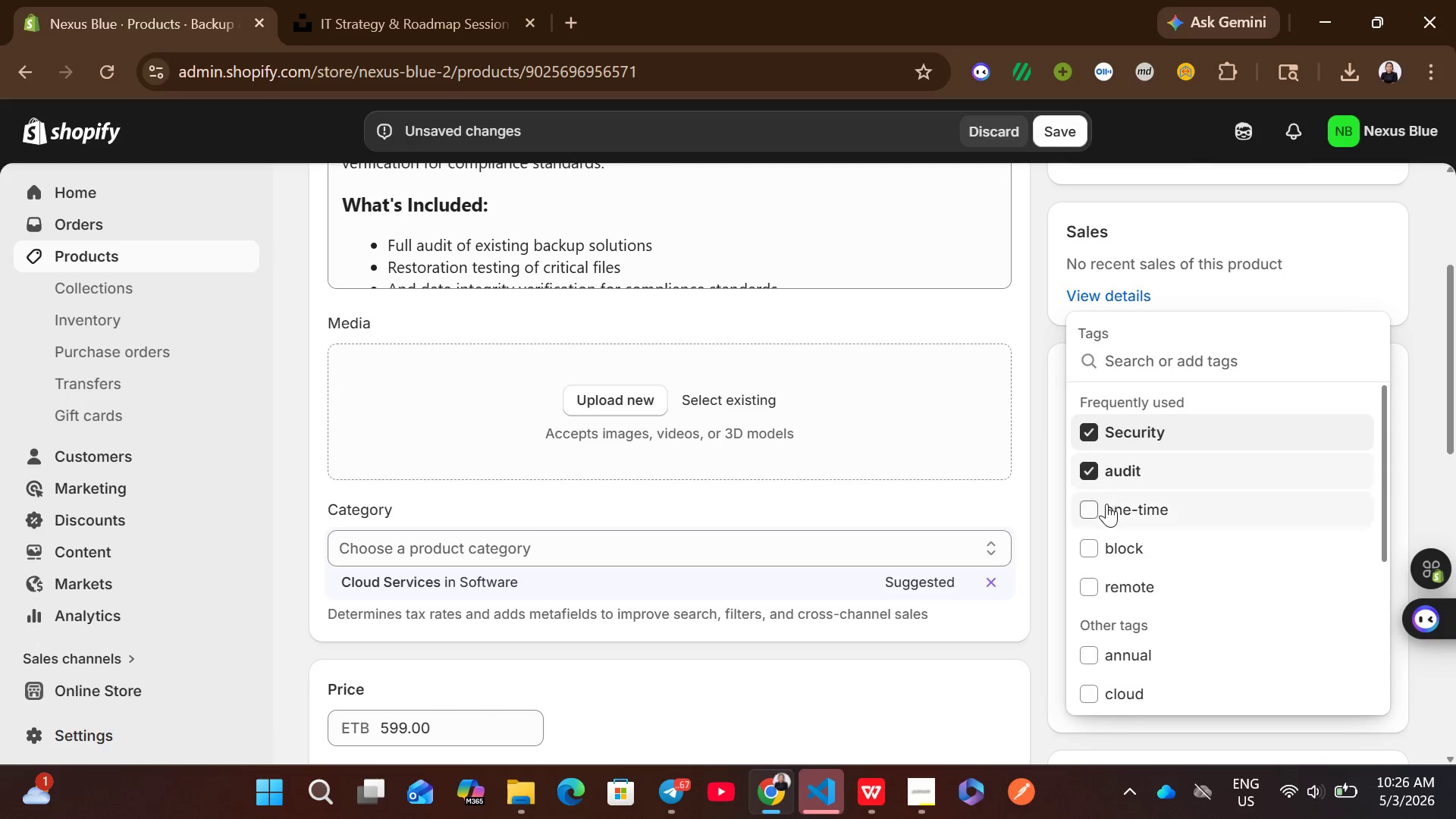 
left_click([1106, 504])
 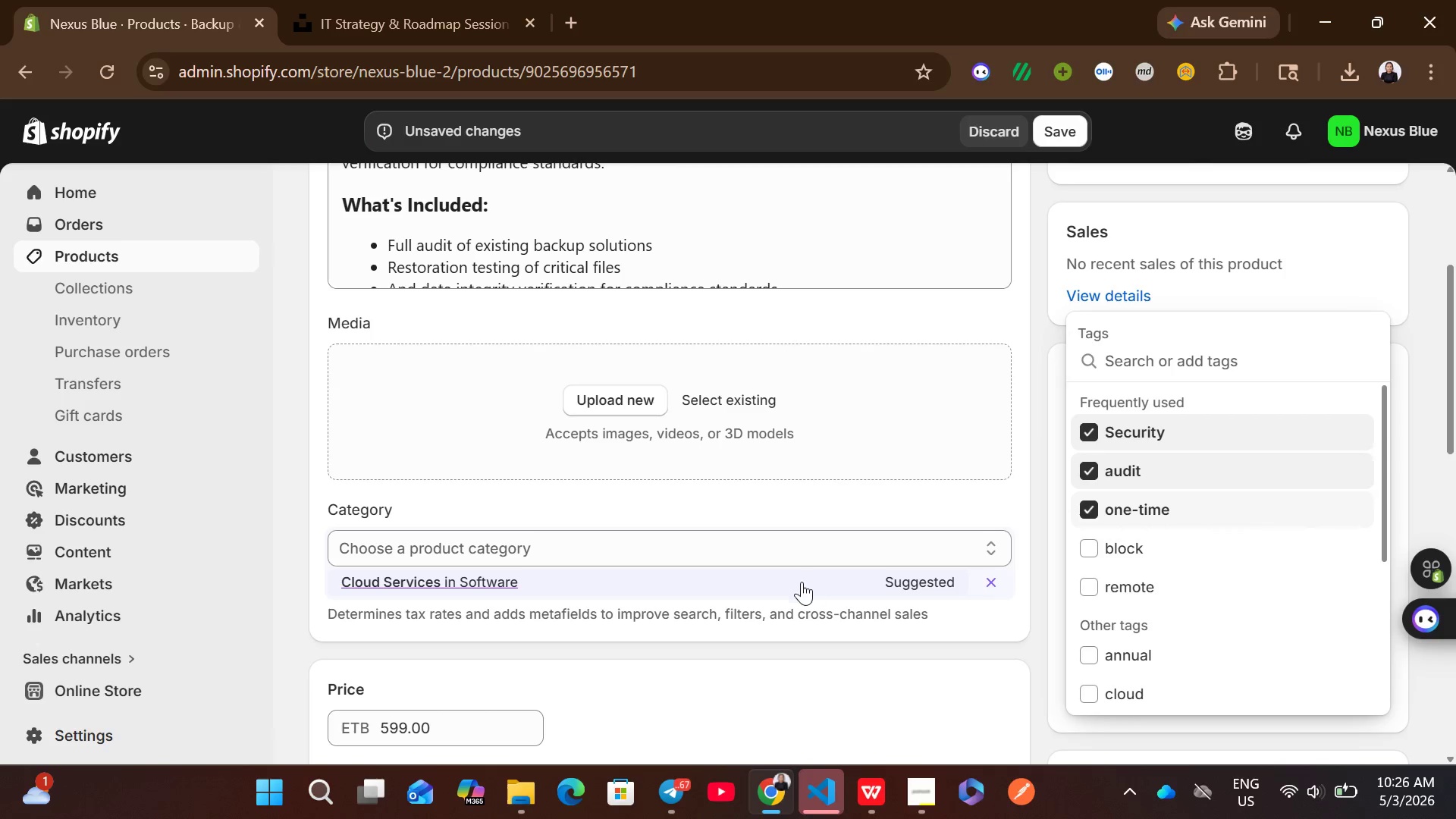 
left_click([779, 585])
 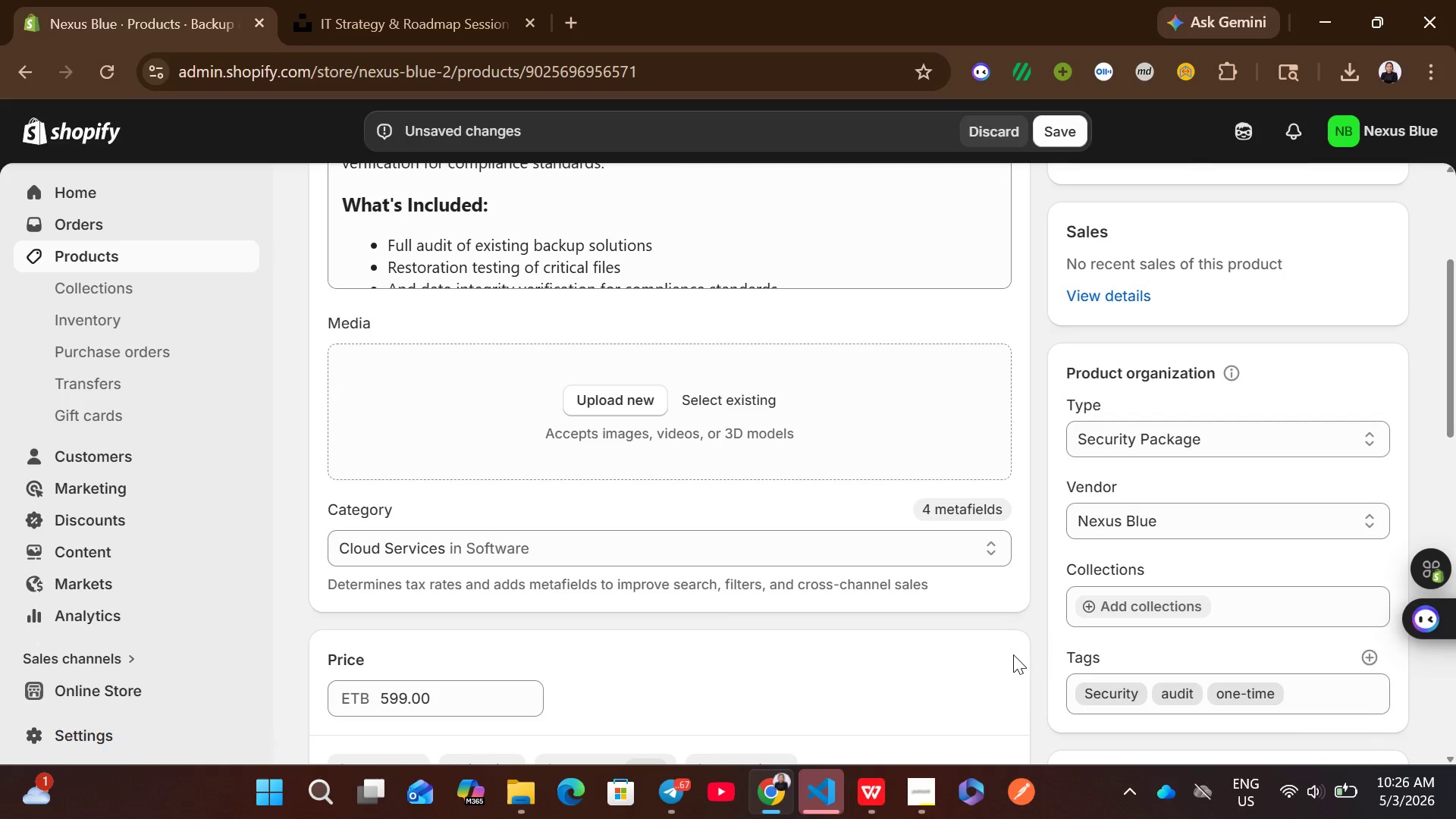 
left_click([1025, 648])
 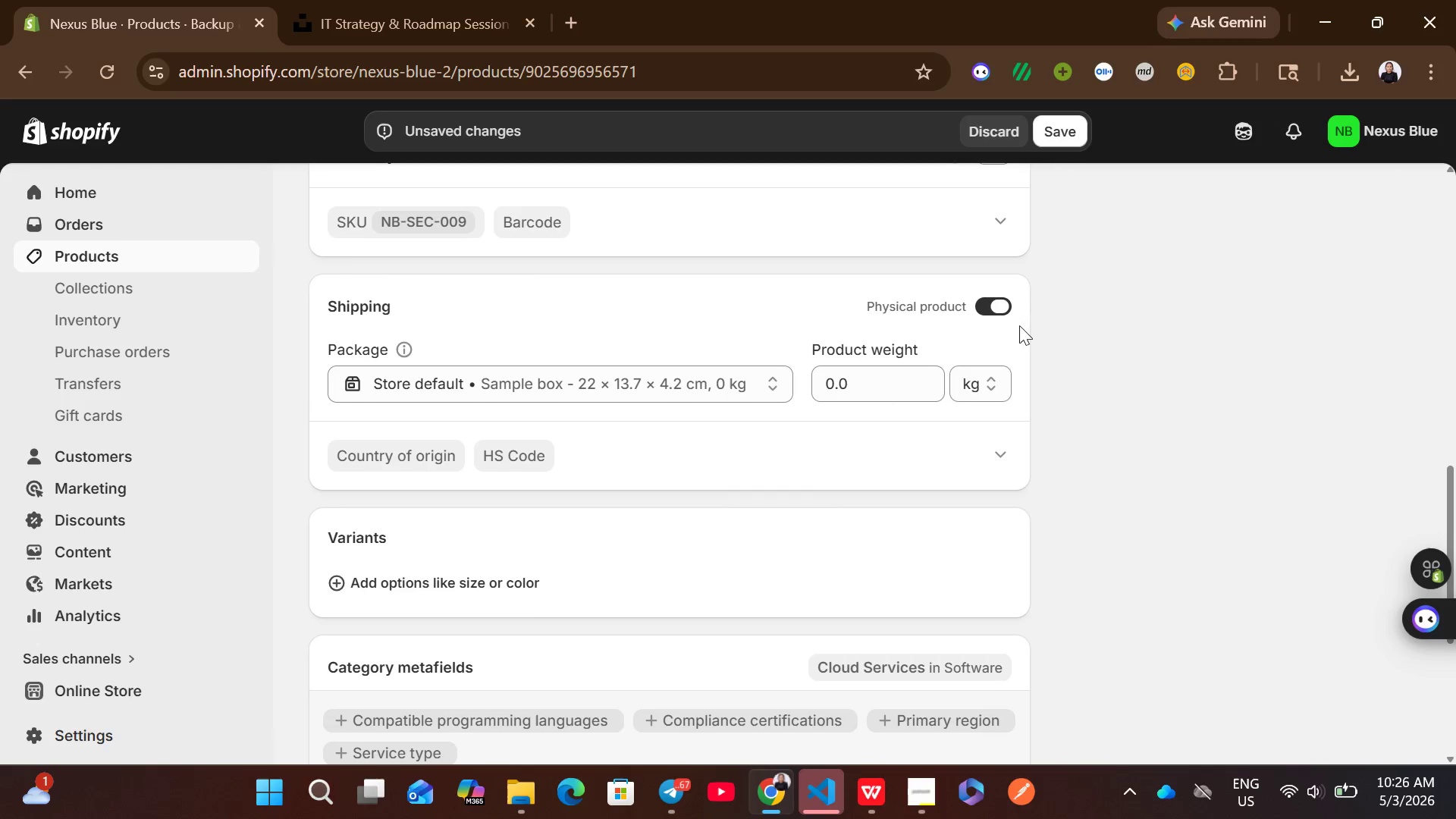 
left_click([996, 308])
 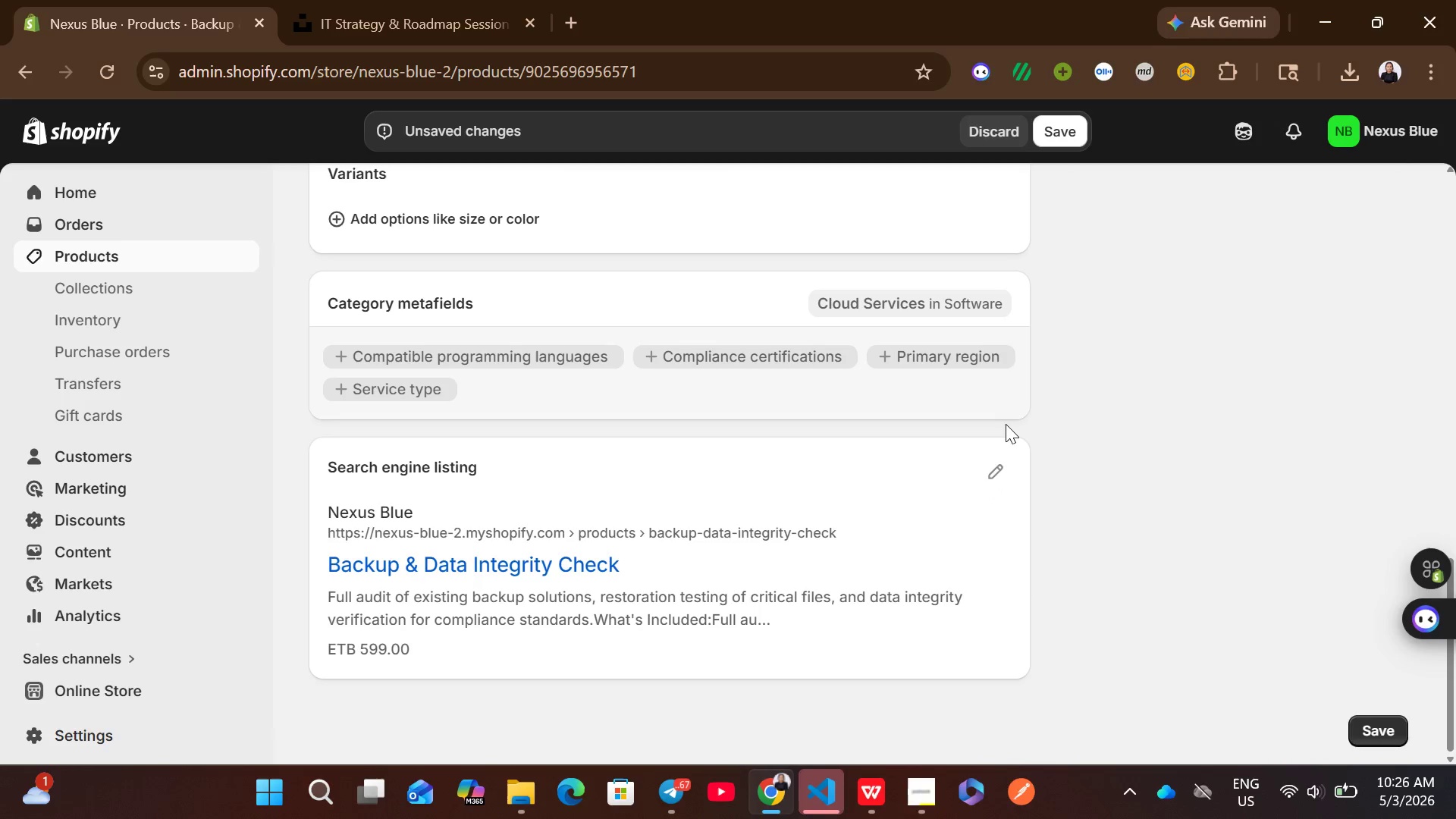 
left_click_drag(start_coordinate=[993, 504], to_coordinate=[998, 476])
 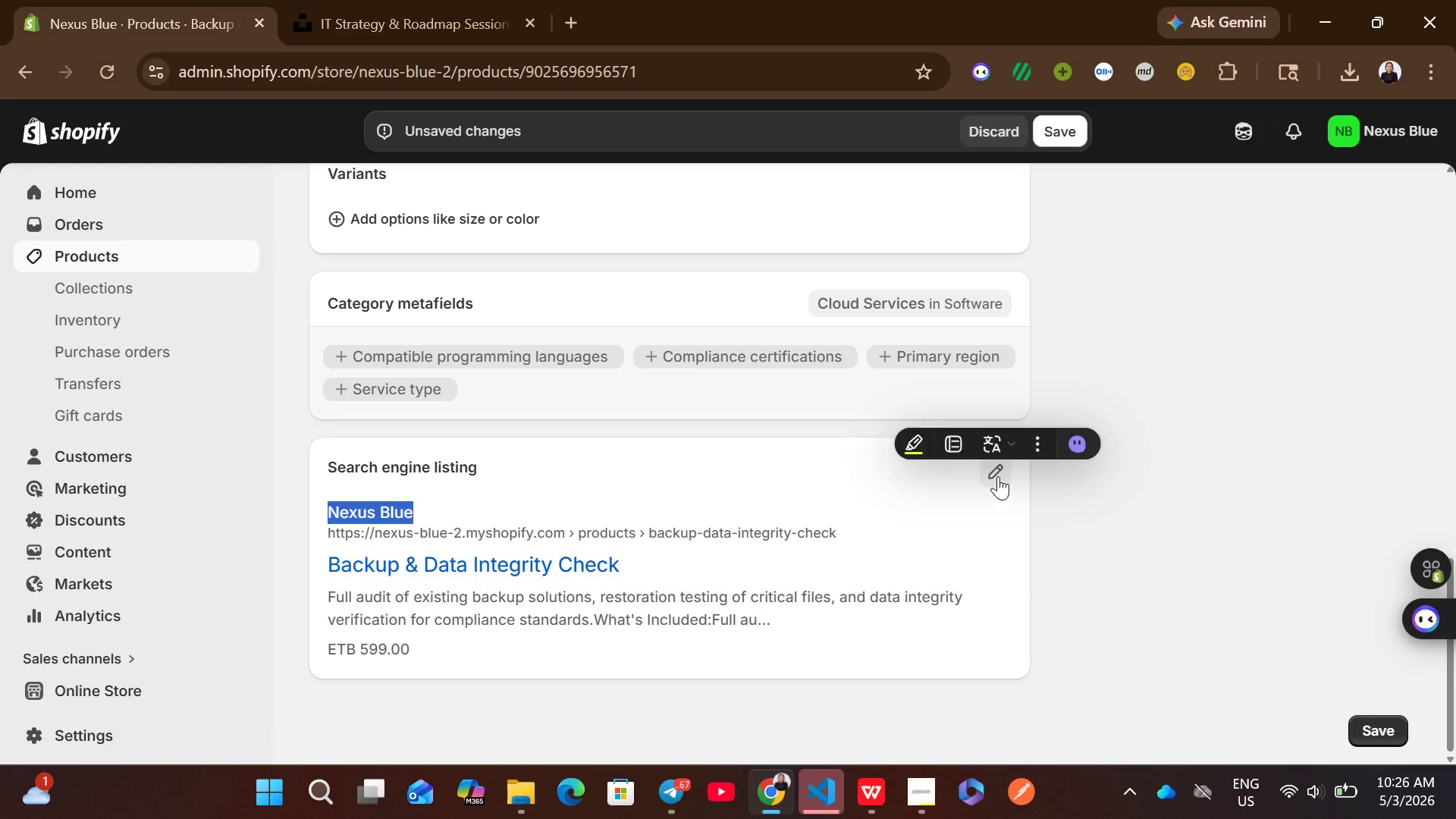 
left_click([998, 476])
 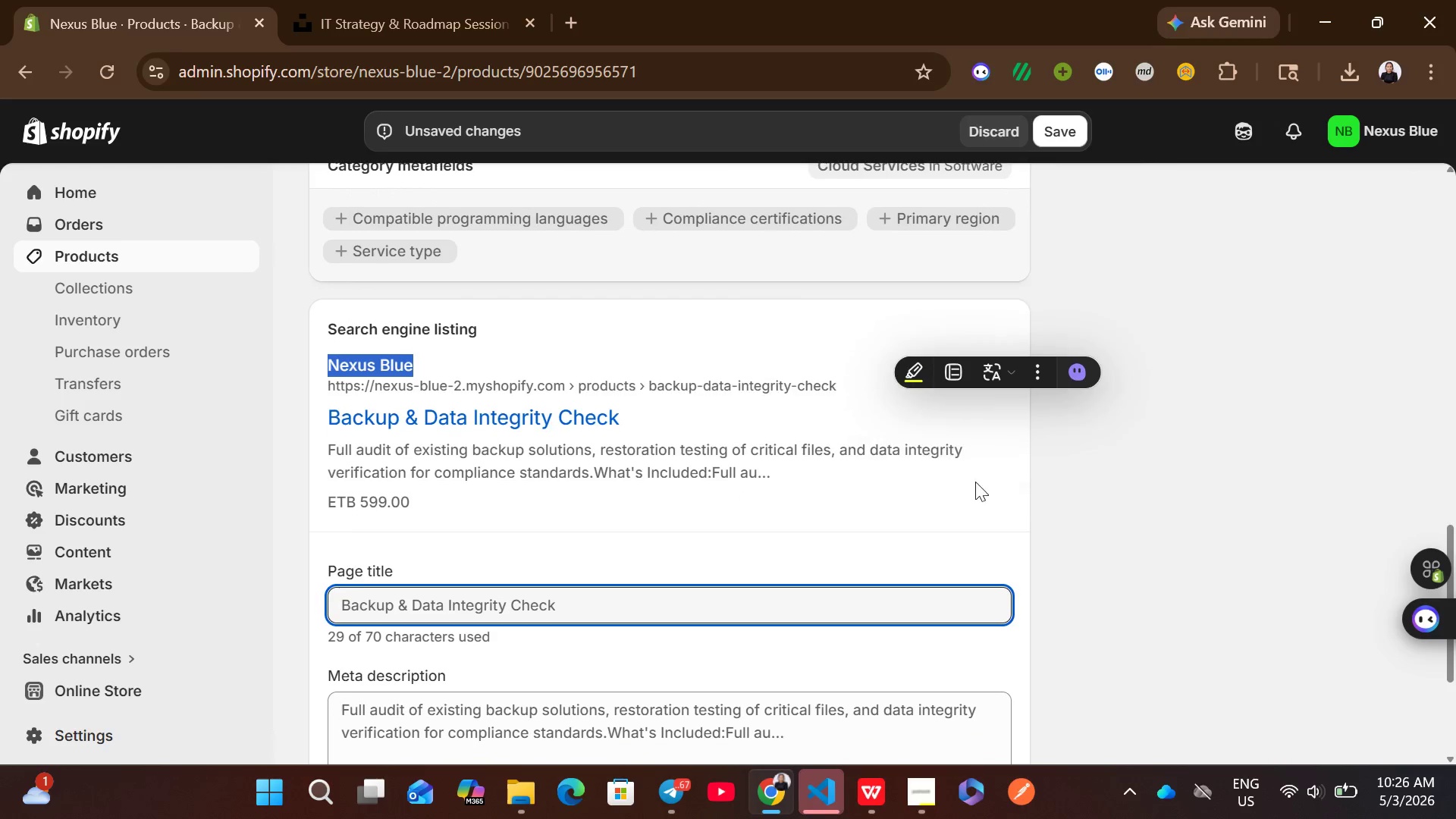 
left_click([934, 505])
 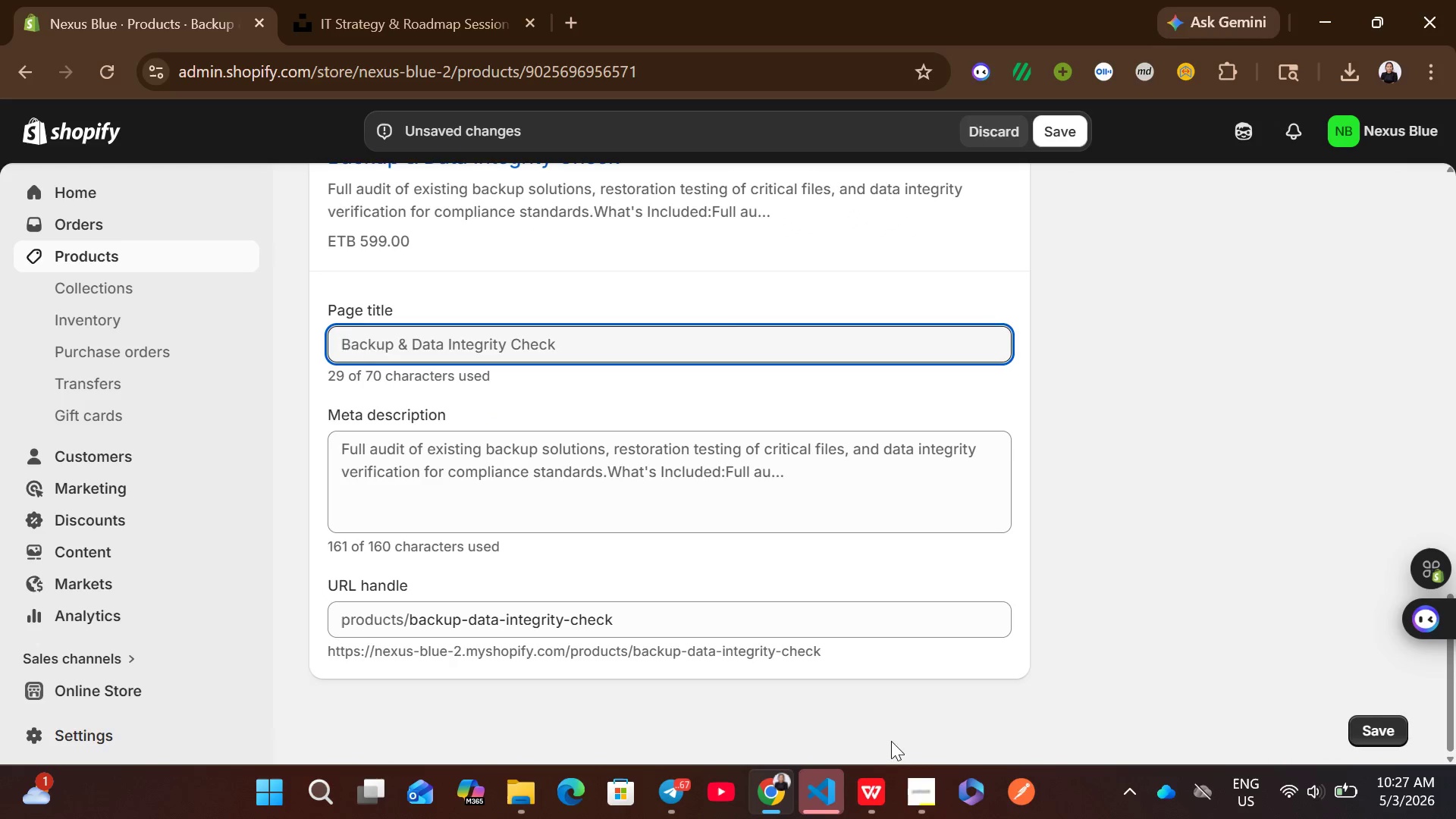 
left_click([876, 779])
 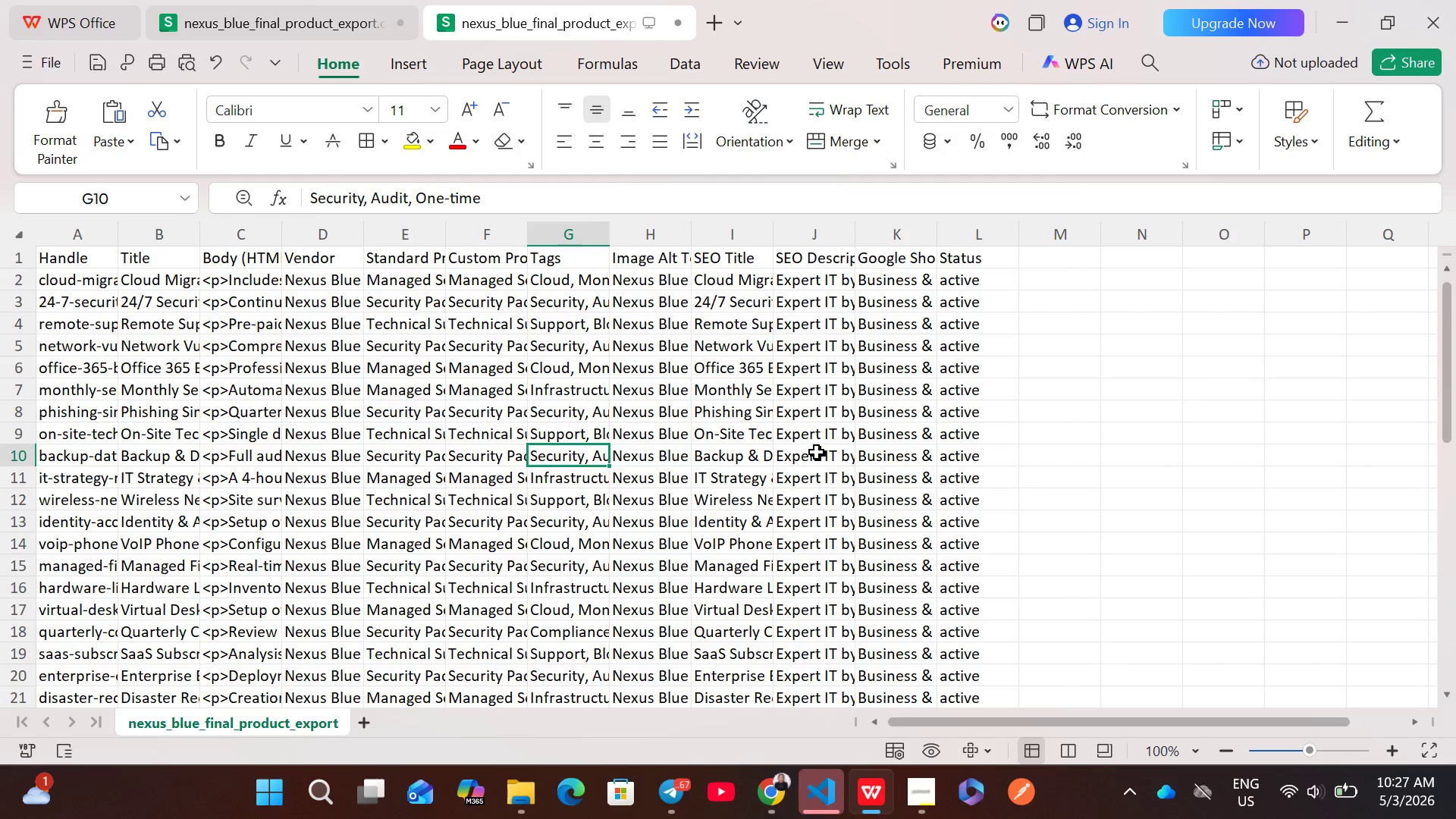 
double_click([817, 453])
 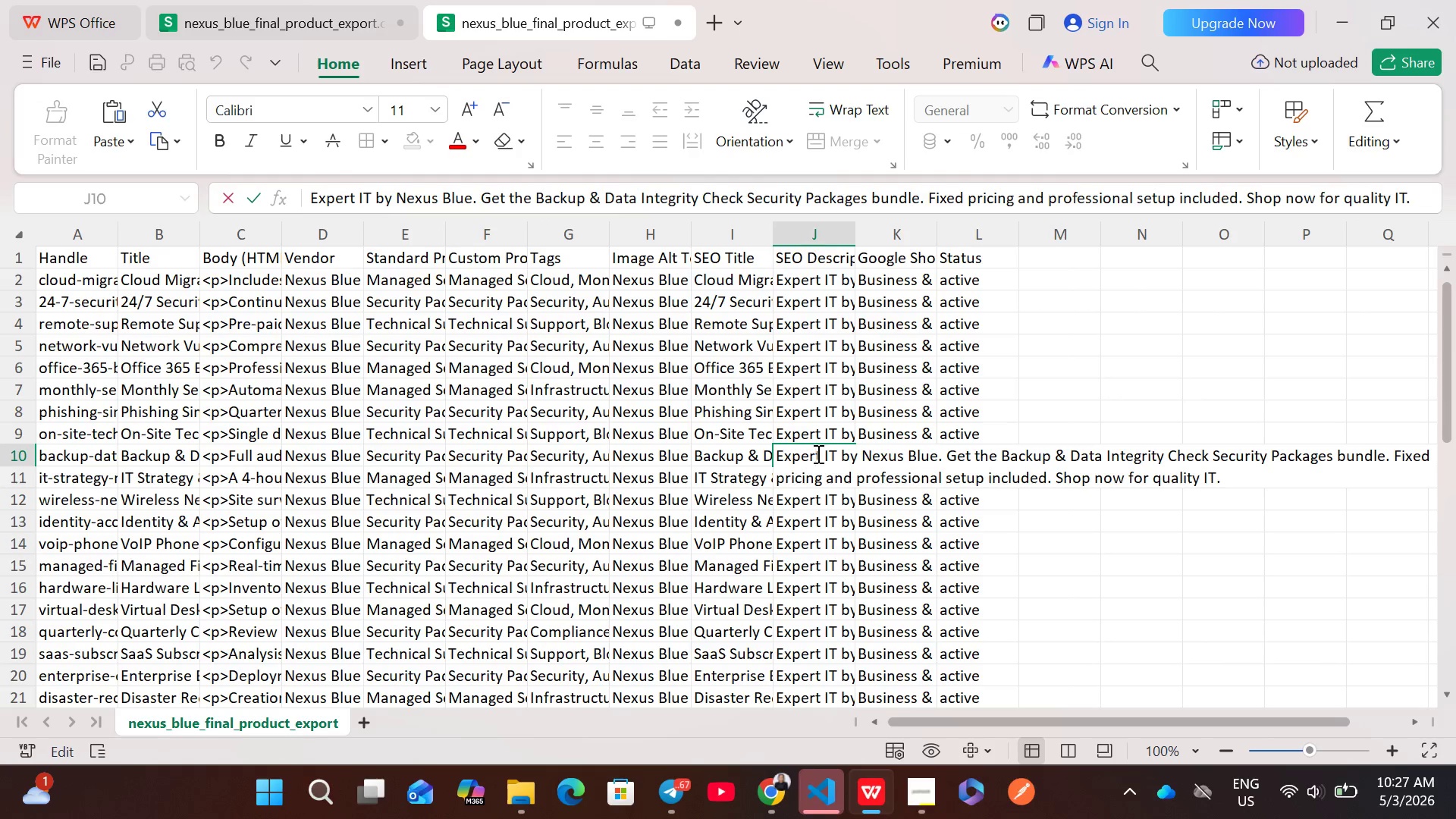 
key(Control+A)
 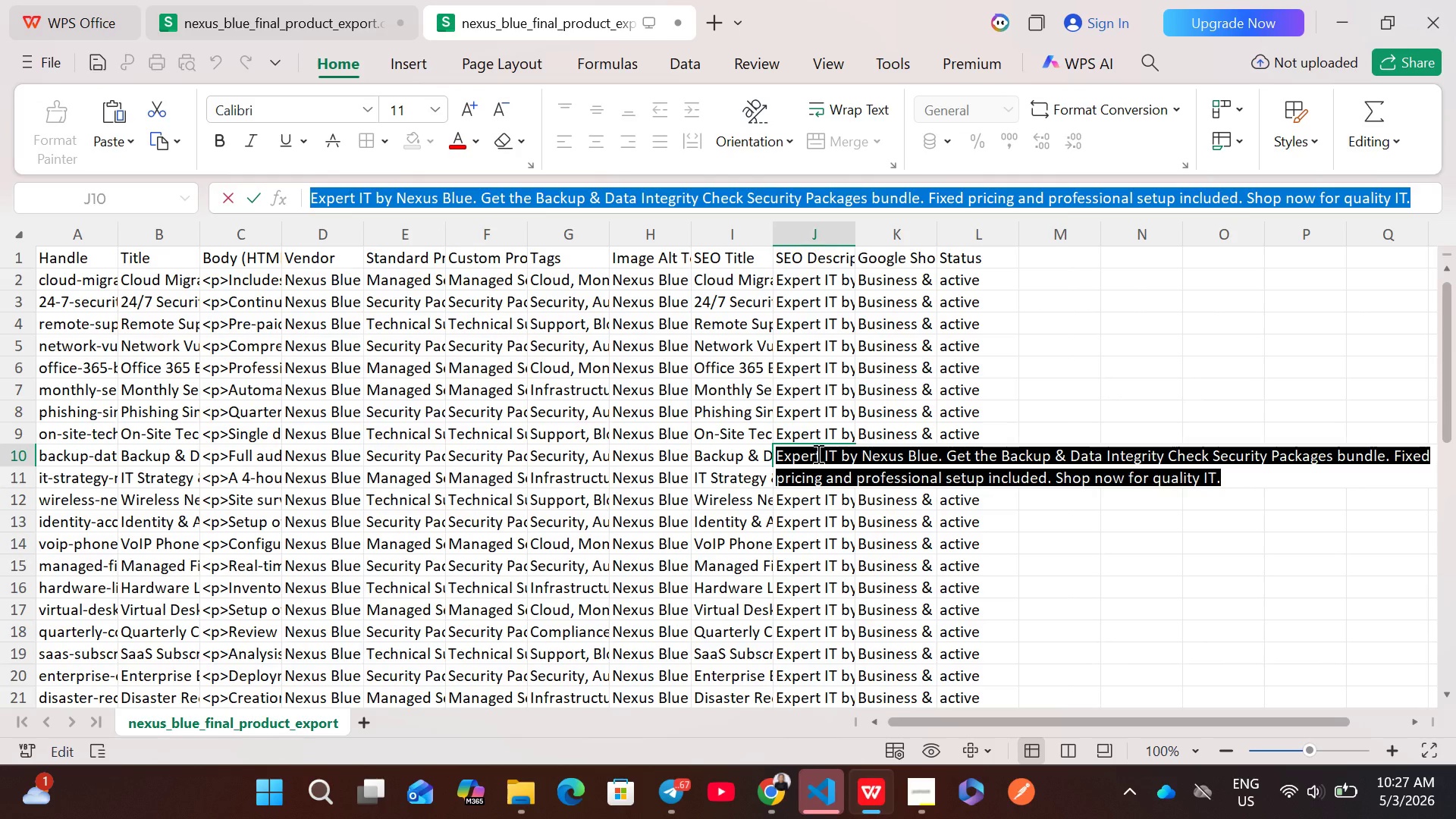 
key(Control+C)
 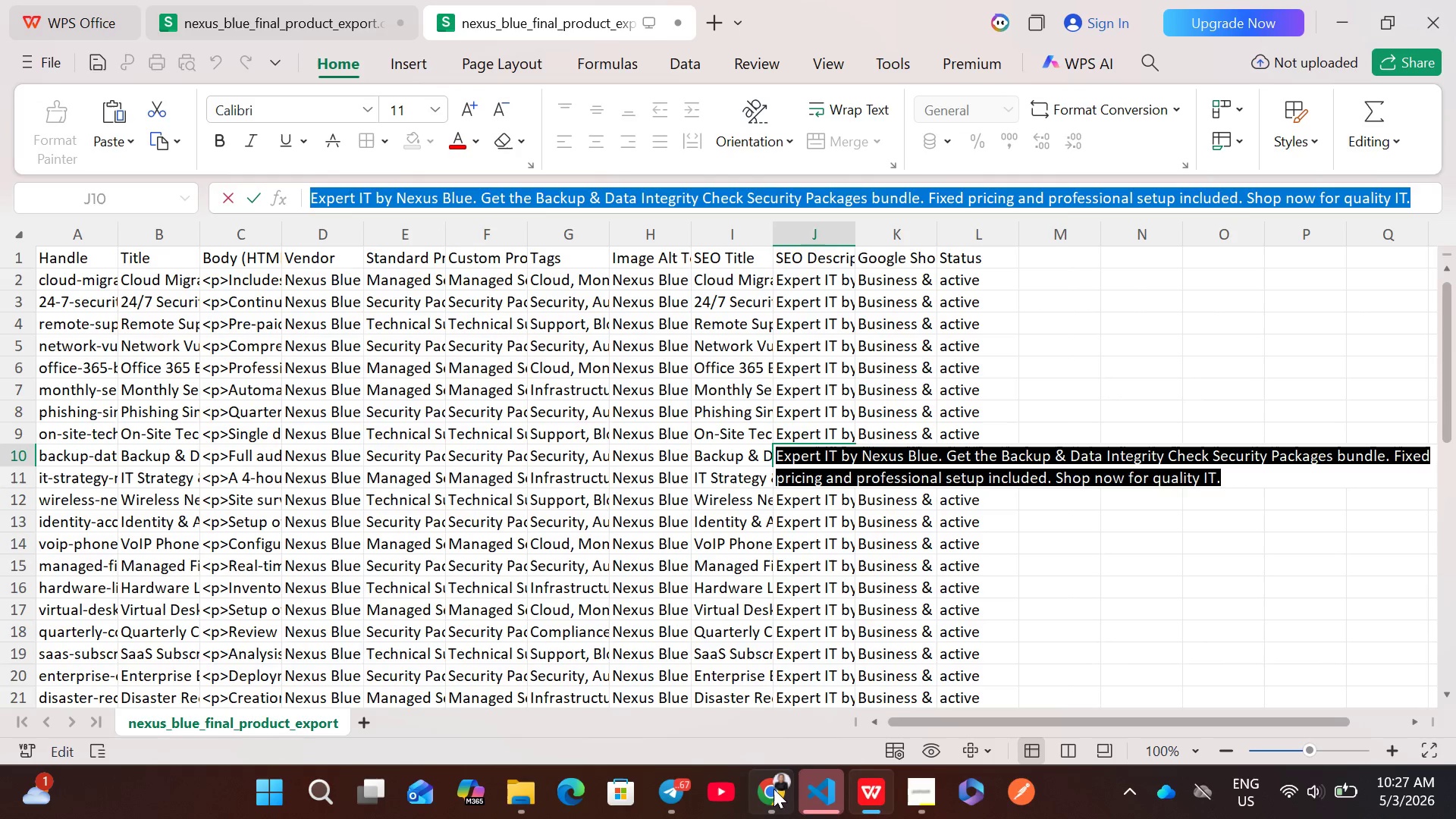 
left_click([774, 791])
 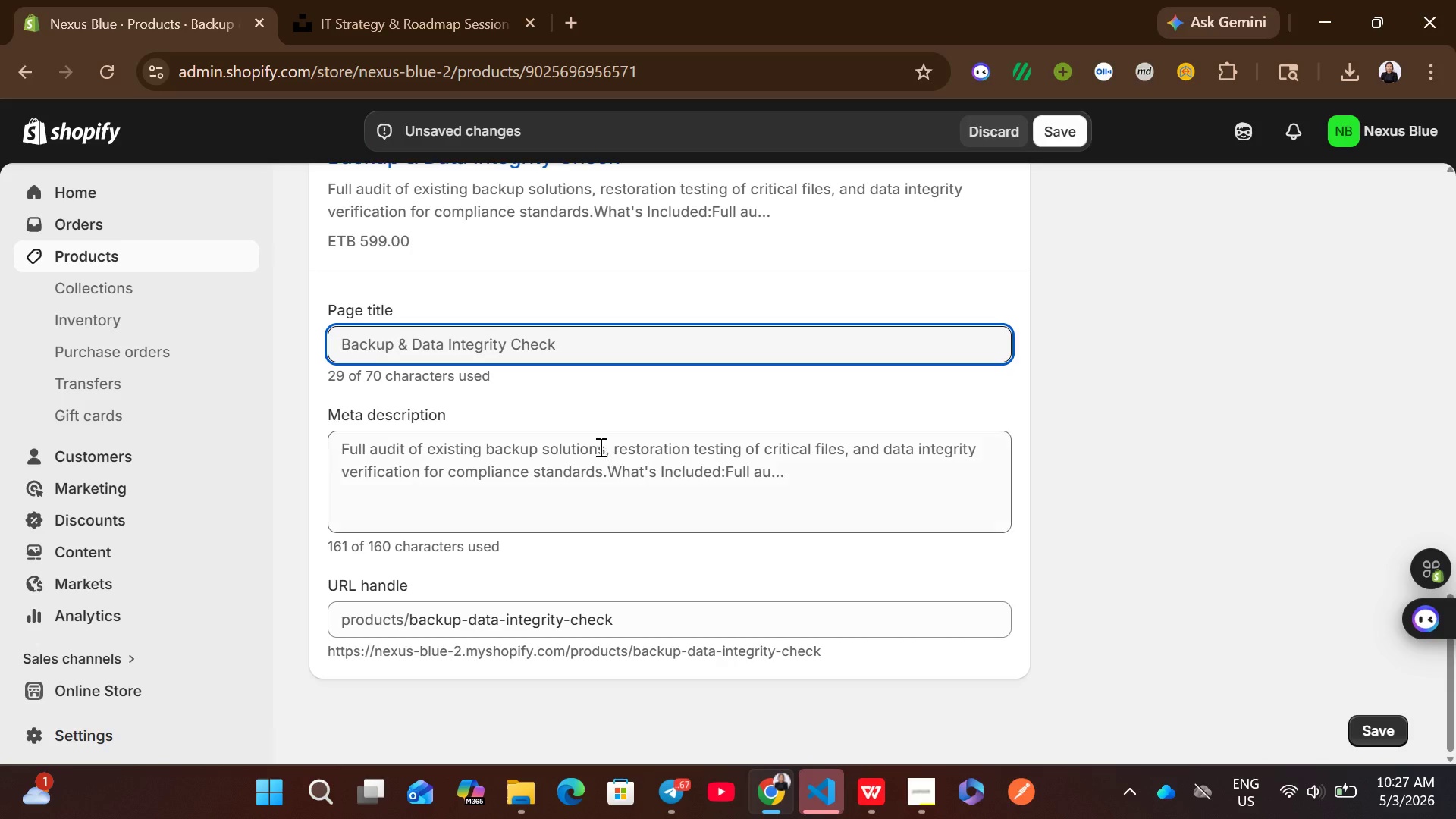 
left_click([599, 447])
 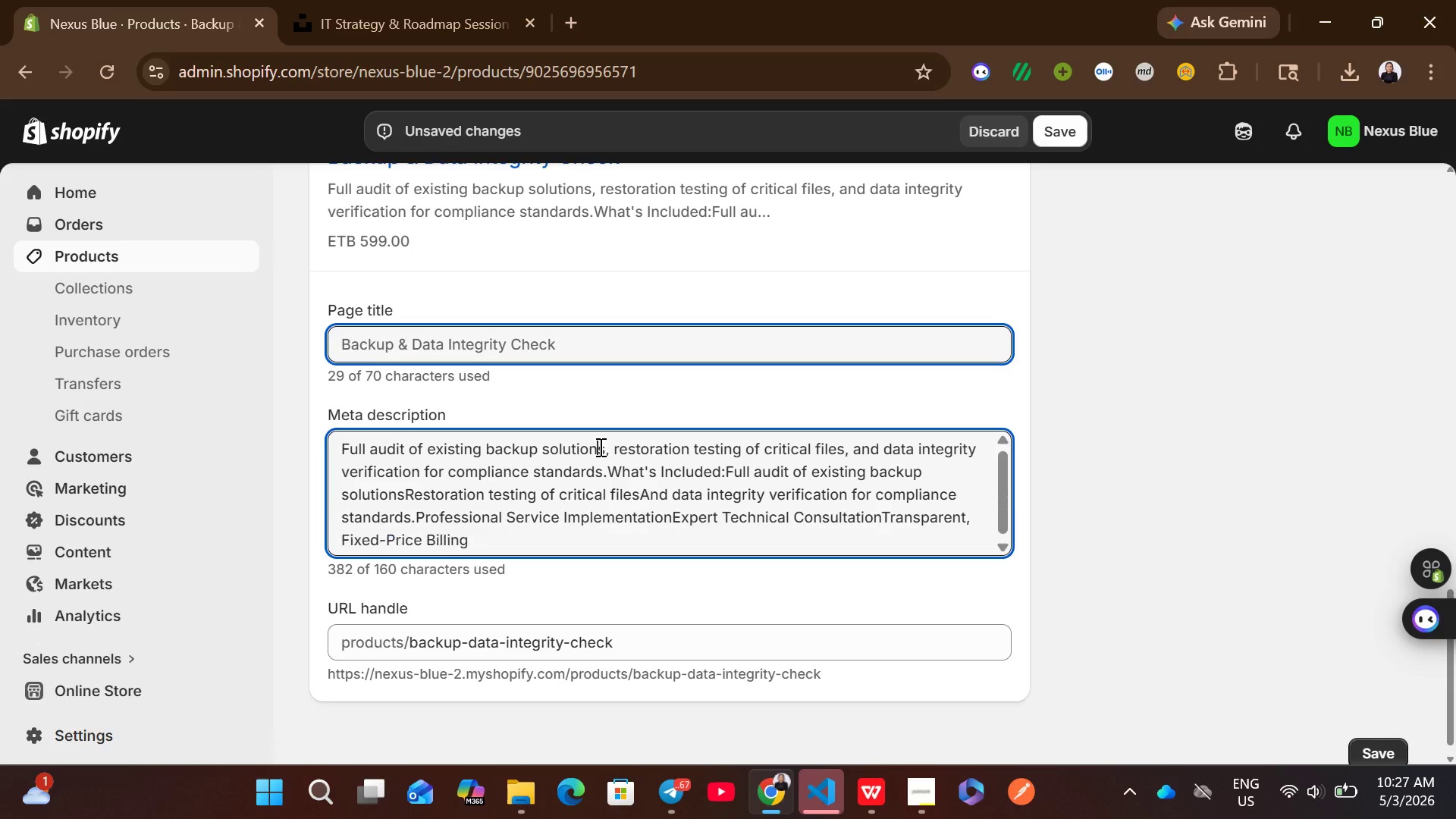 
key(Control+A)
 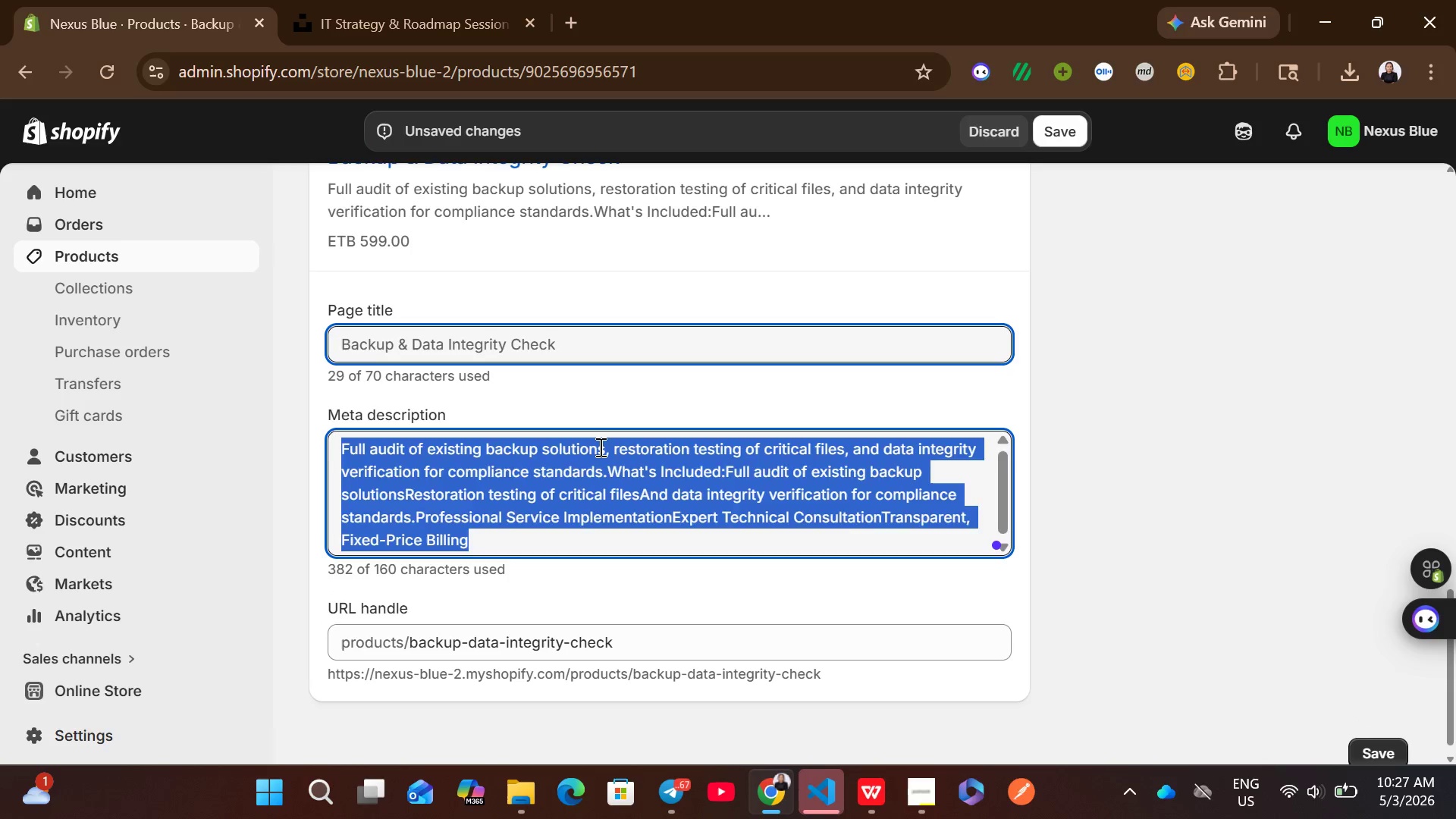 
key(Backspace)
 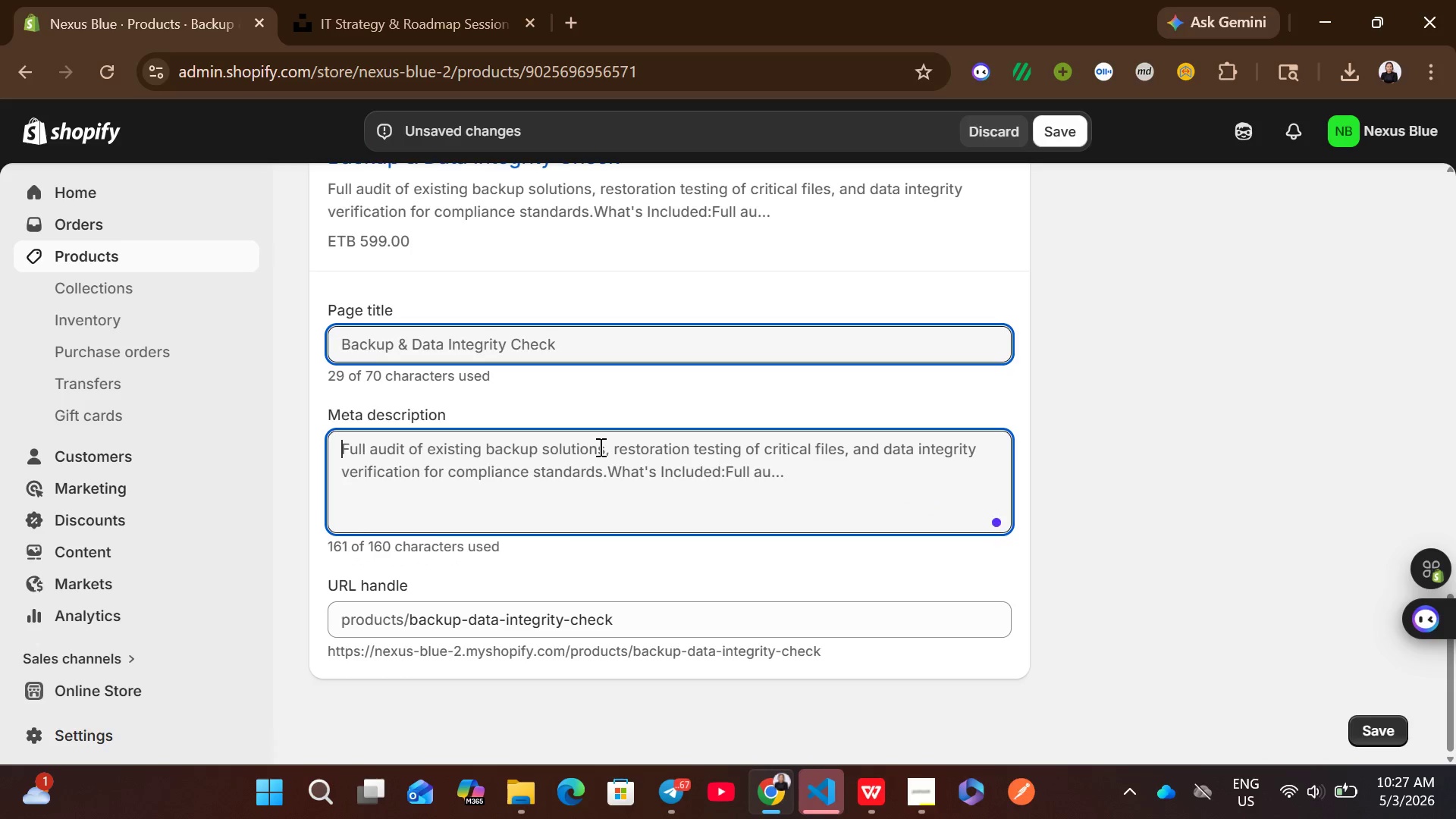 
key(Control+V)
 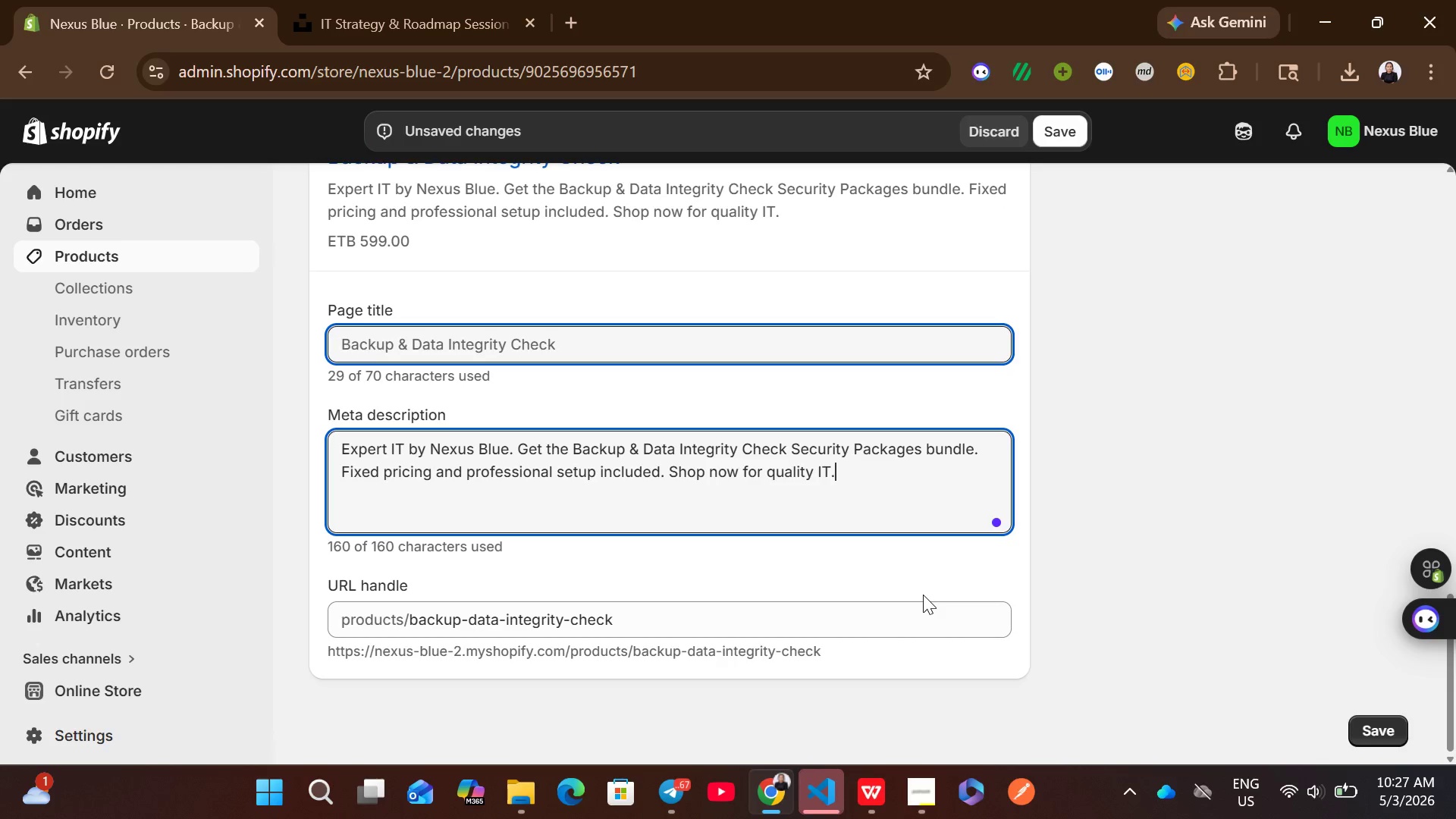 
wait(15.62)
 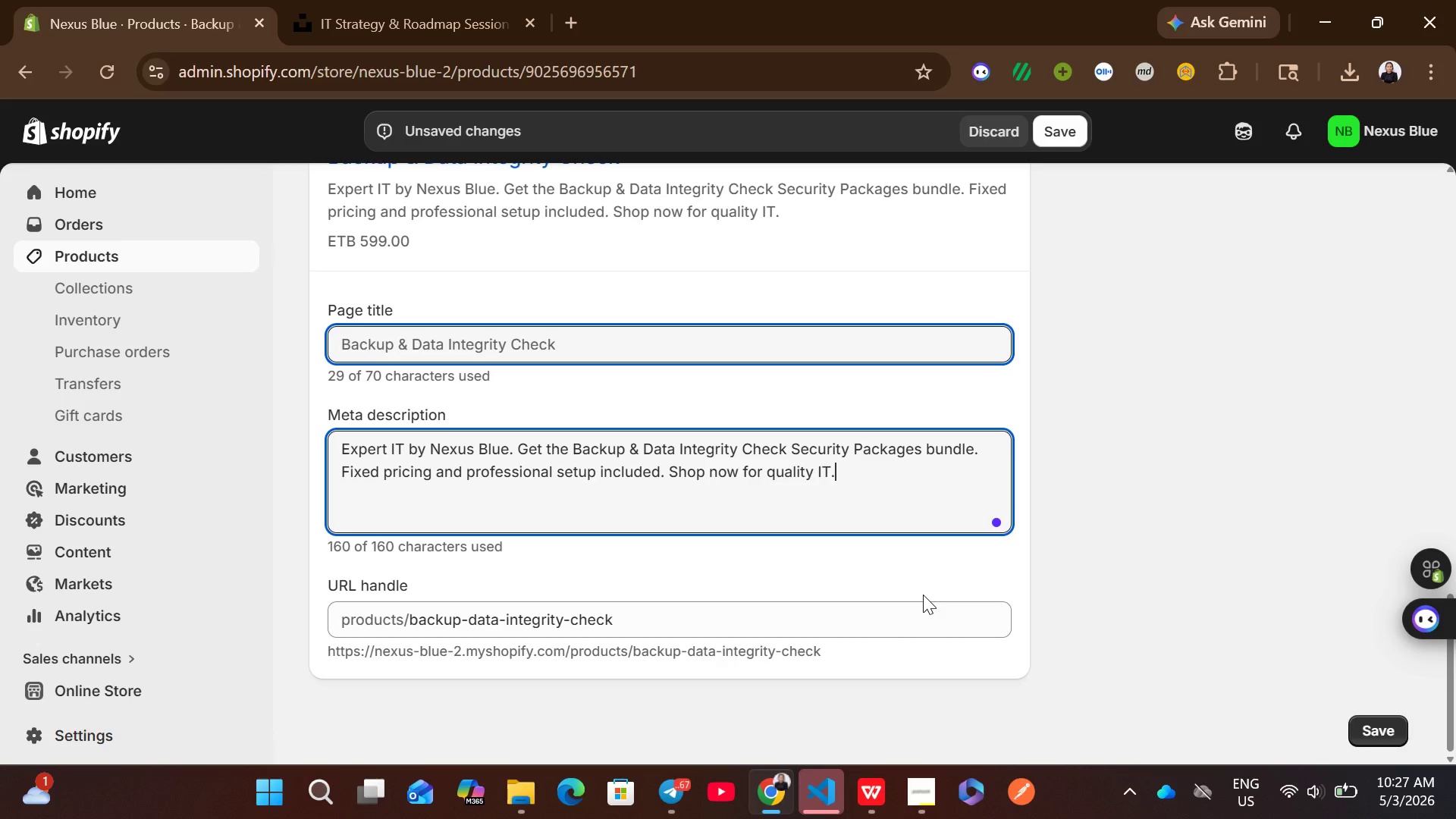 
left_click([609, 284])
 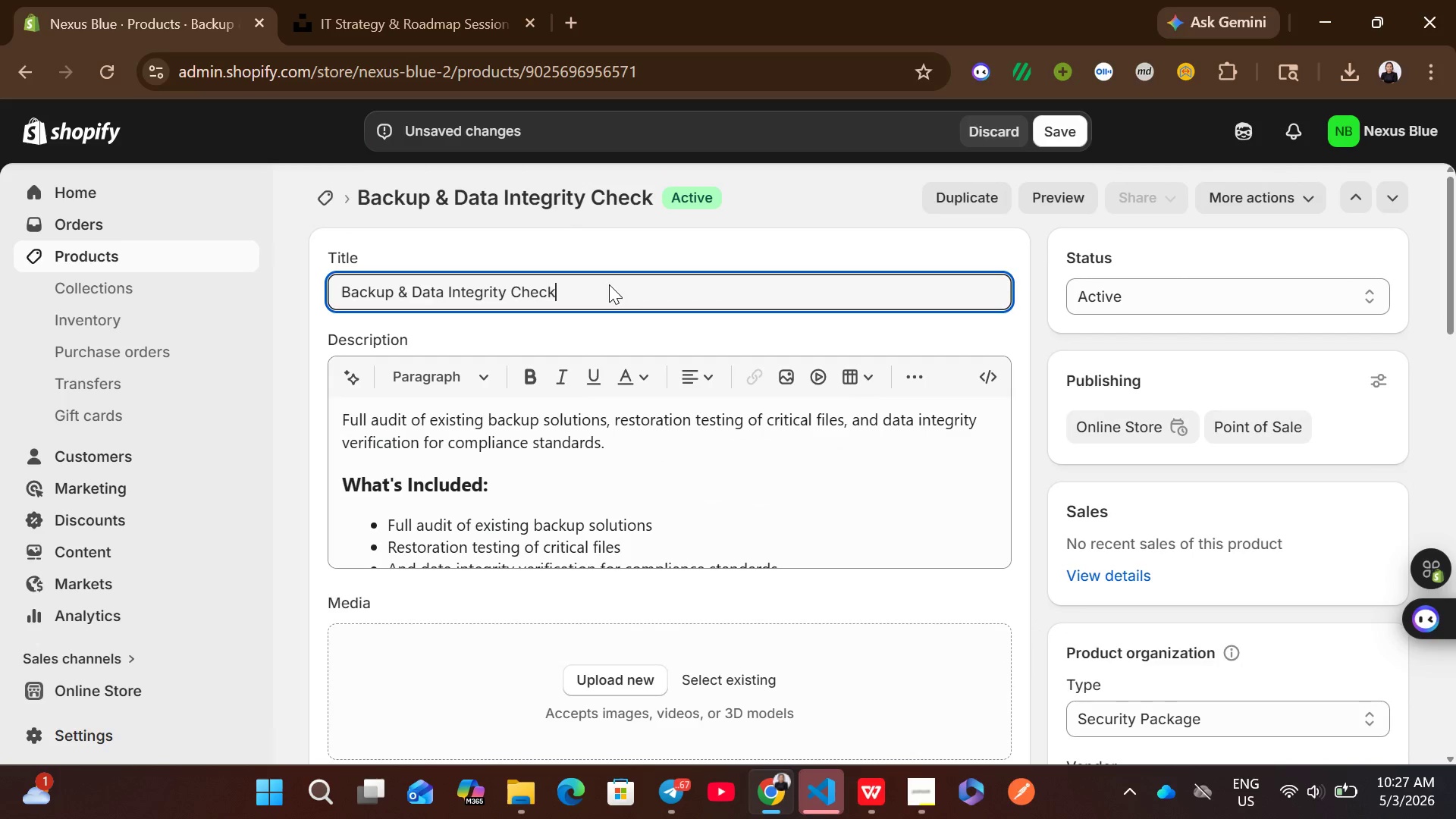 
key(Control+A)
 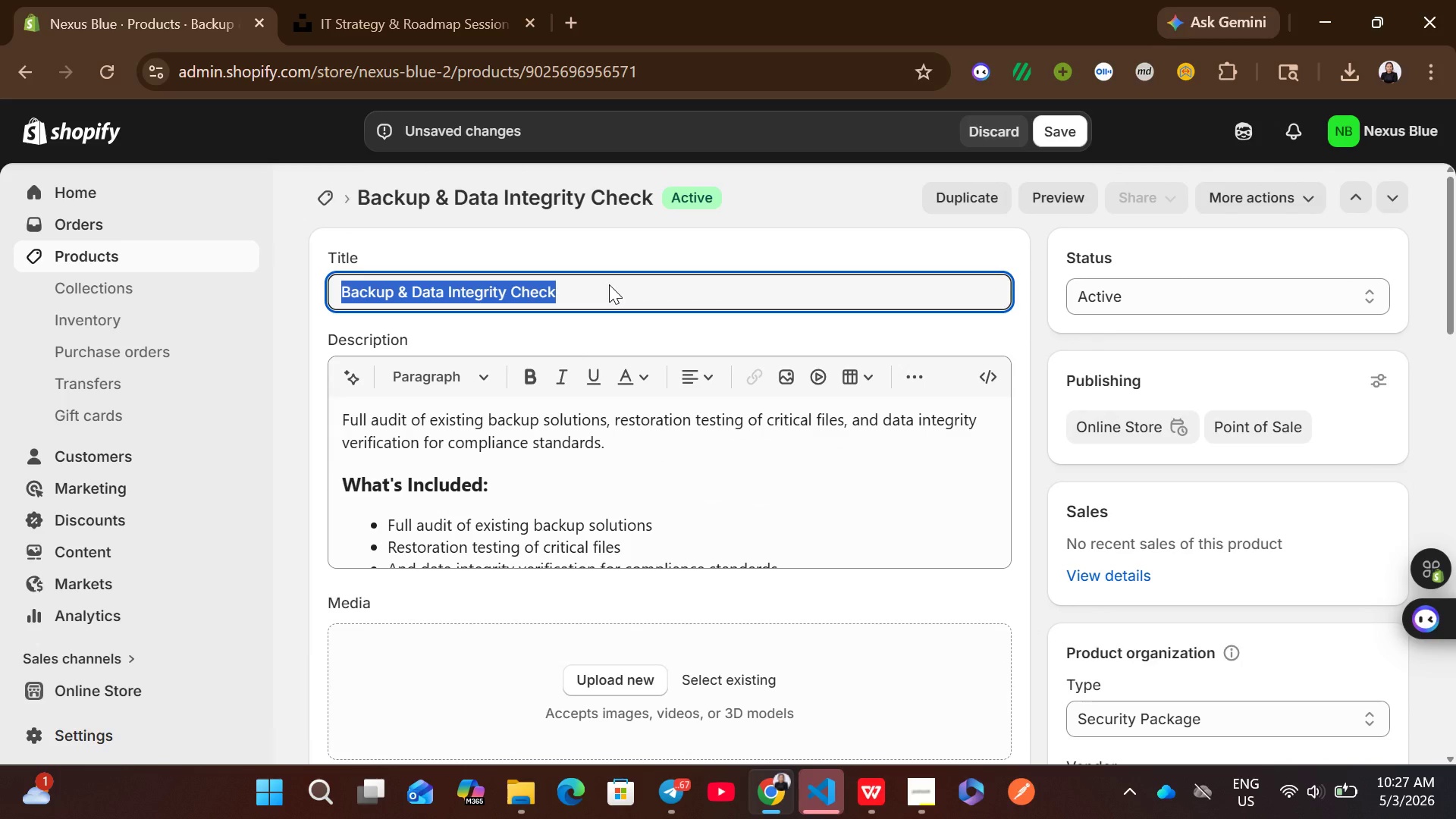 
key(Control+ControlLeft)
 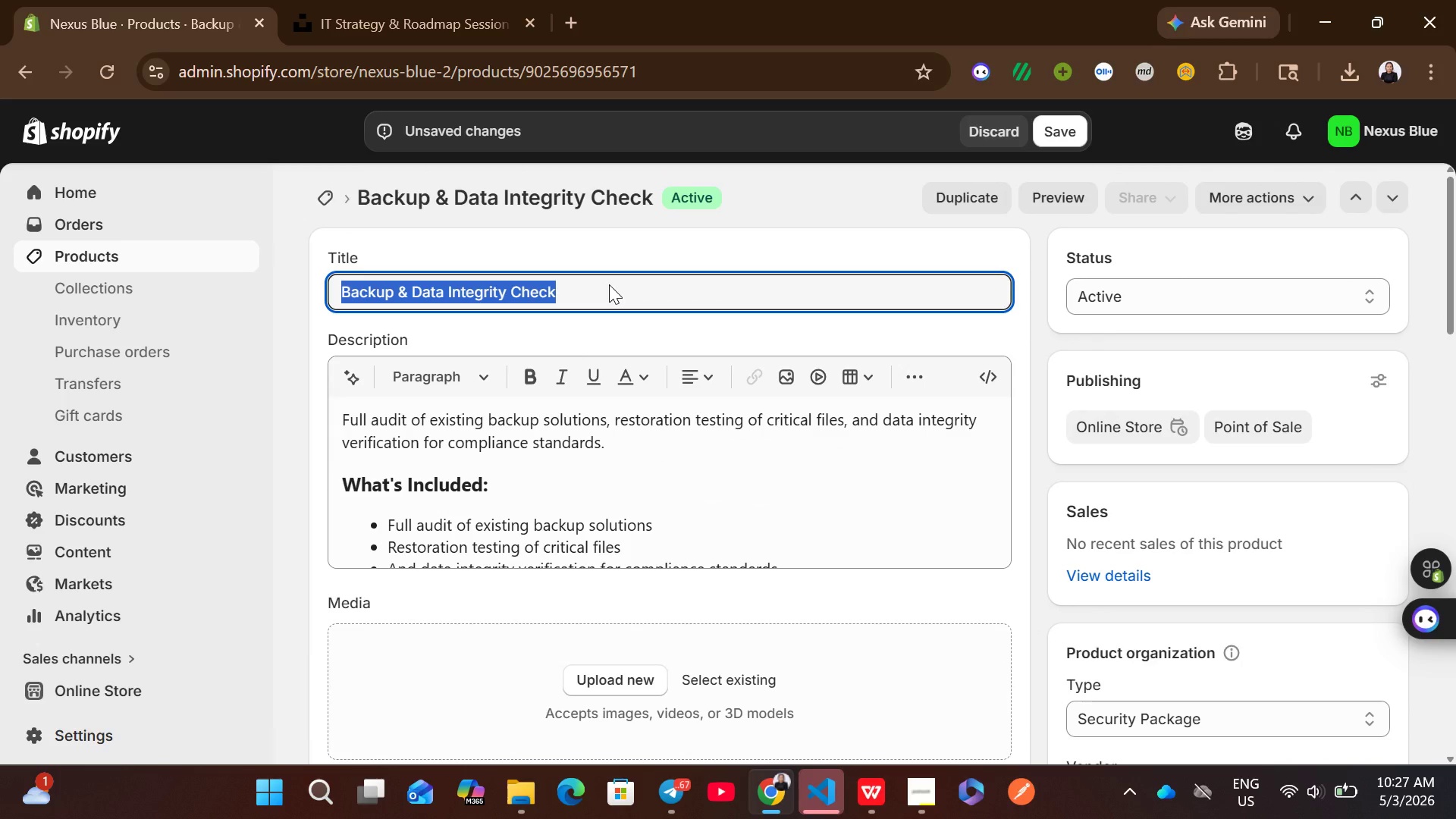 
key(Control+C)
 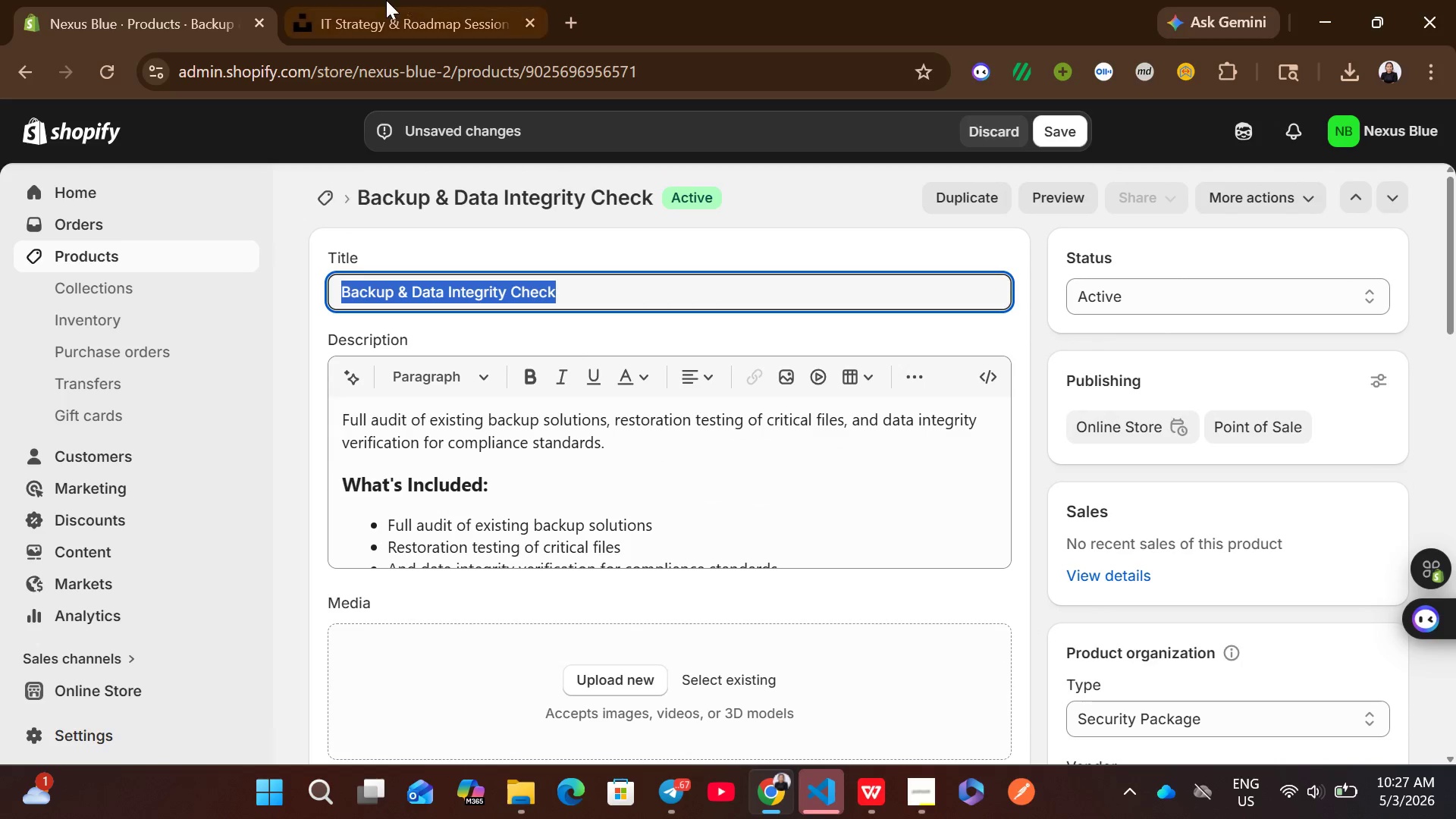 
left_click([386, 0])
 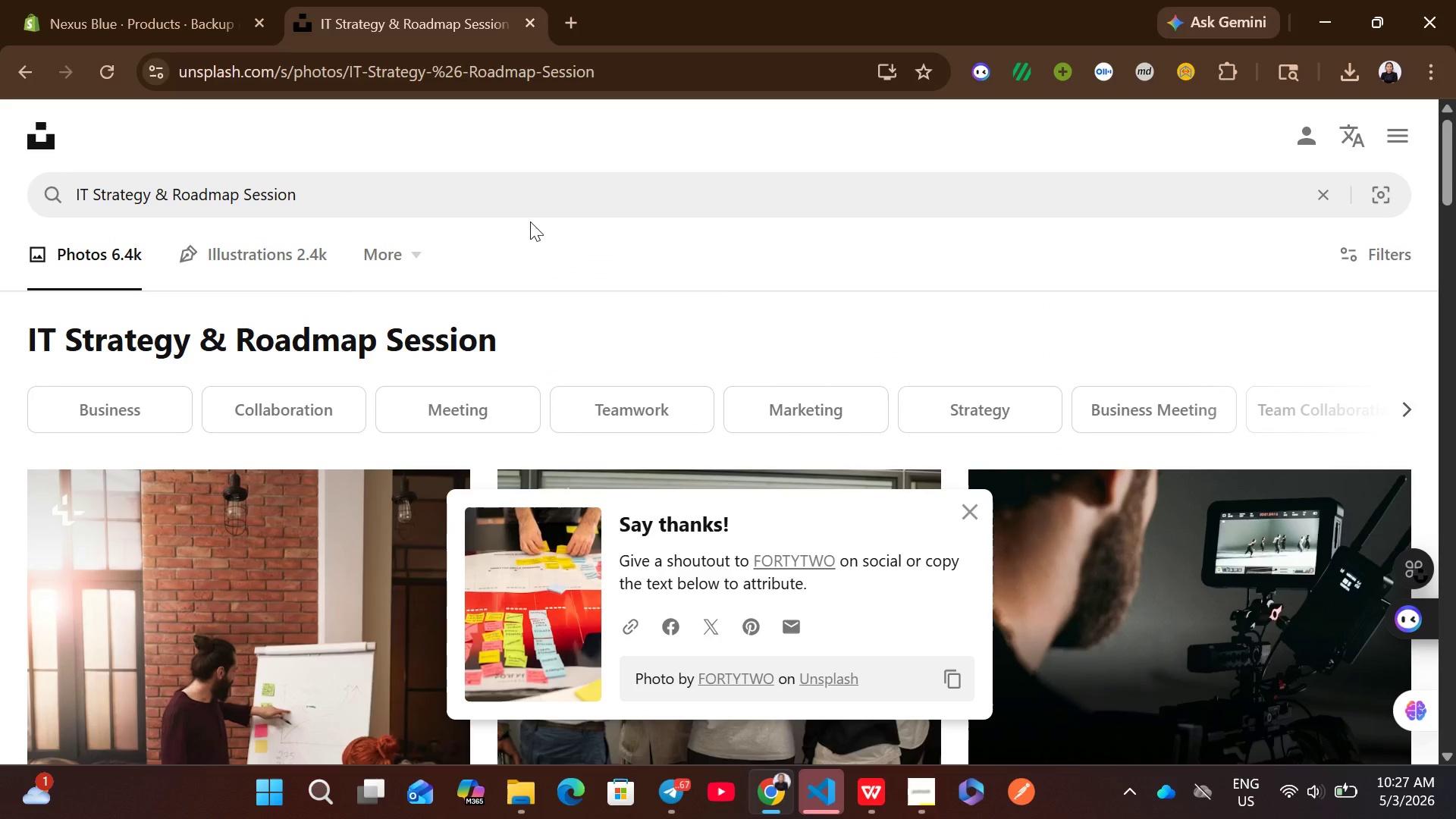 
left_click([501, 196])
 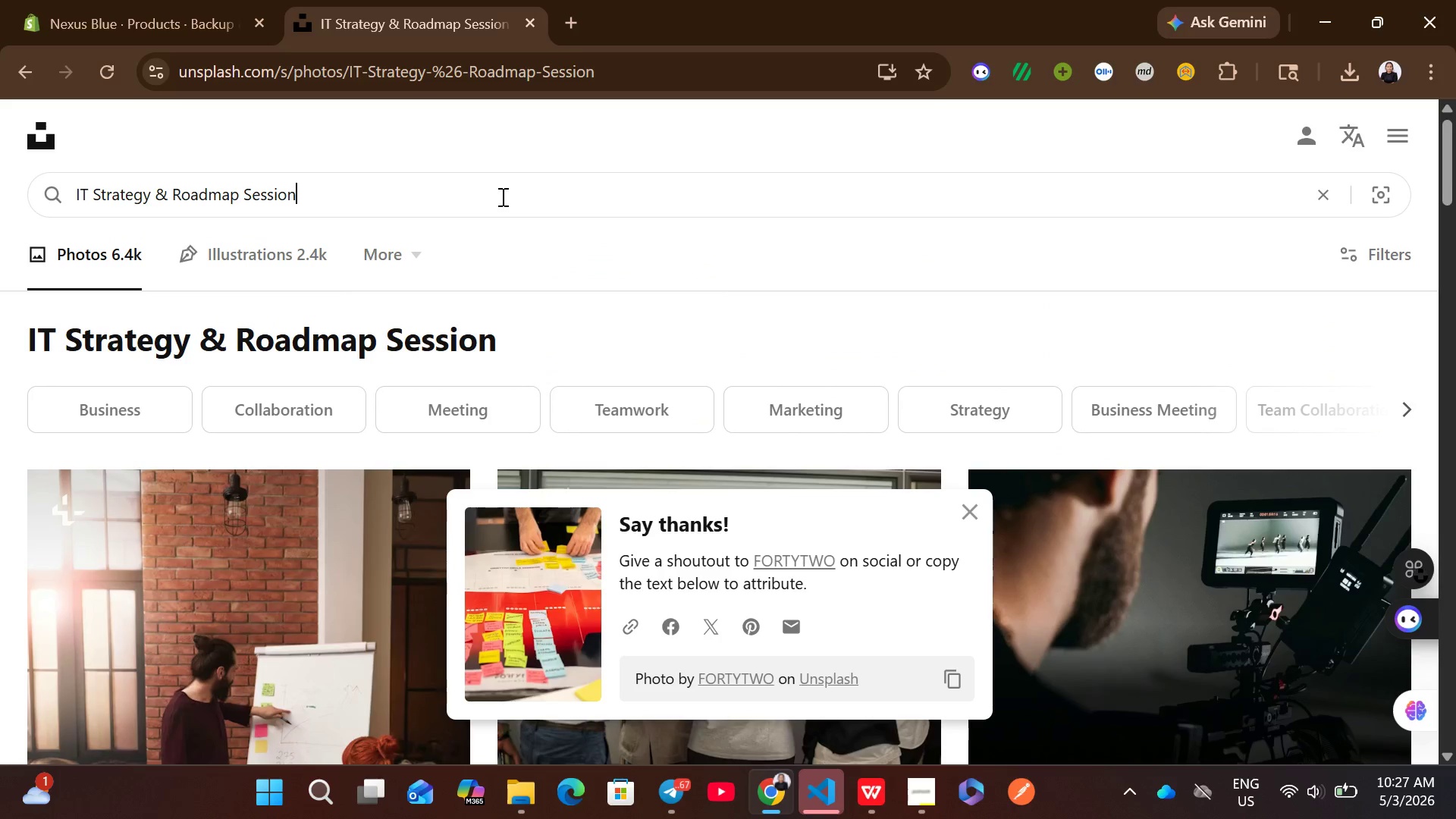 
key(Control+A)
 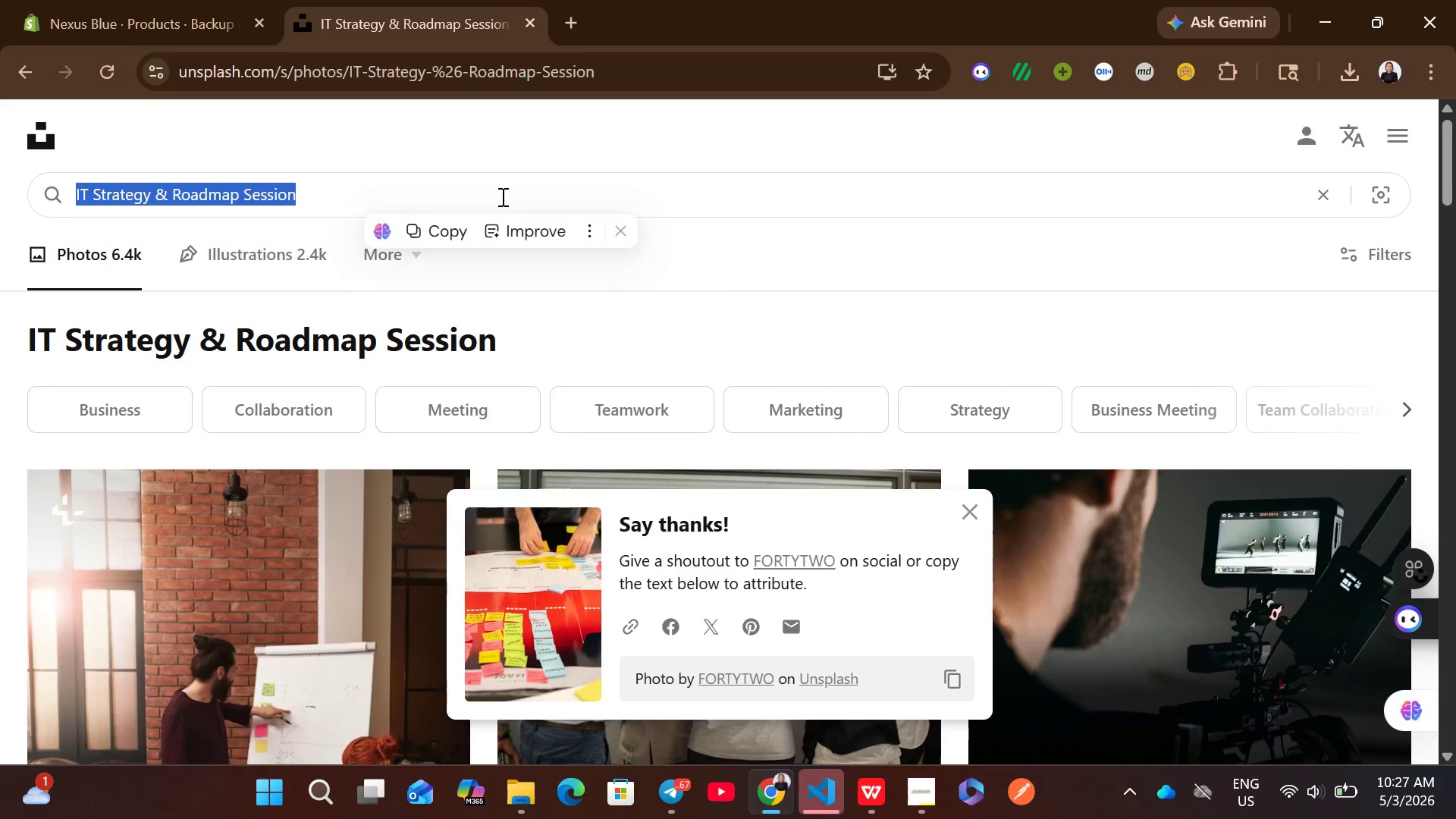 
key(Control+ControlLeft)
 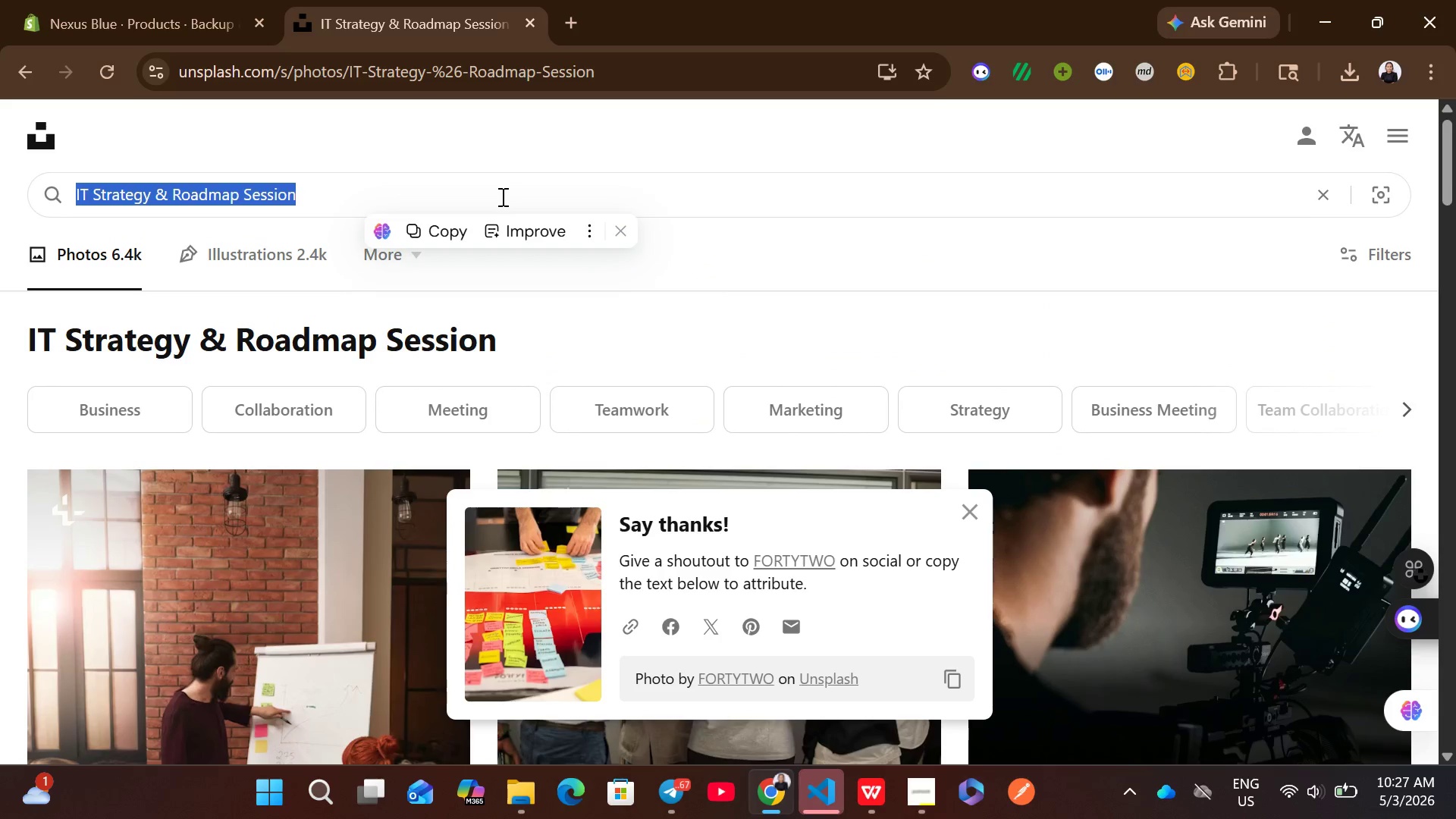 
key(Control+V)
 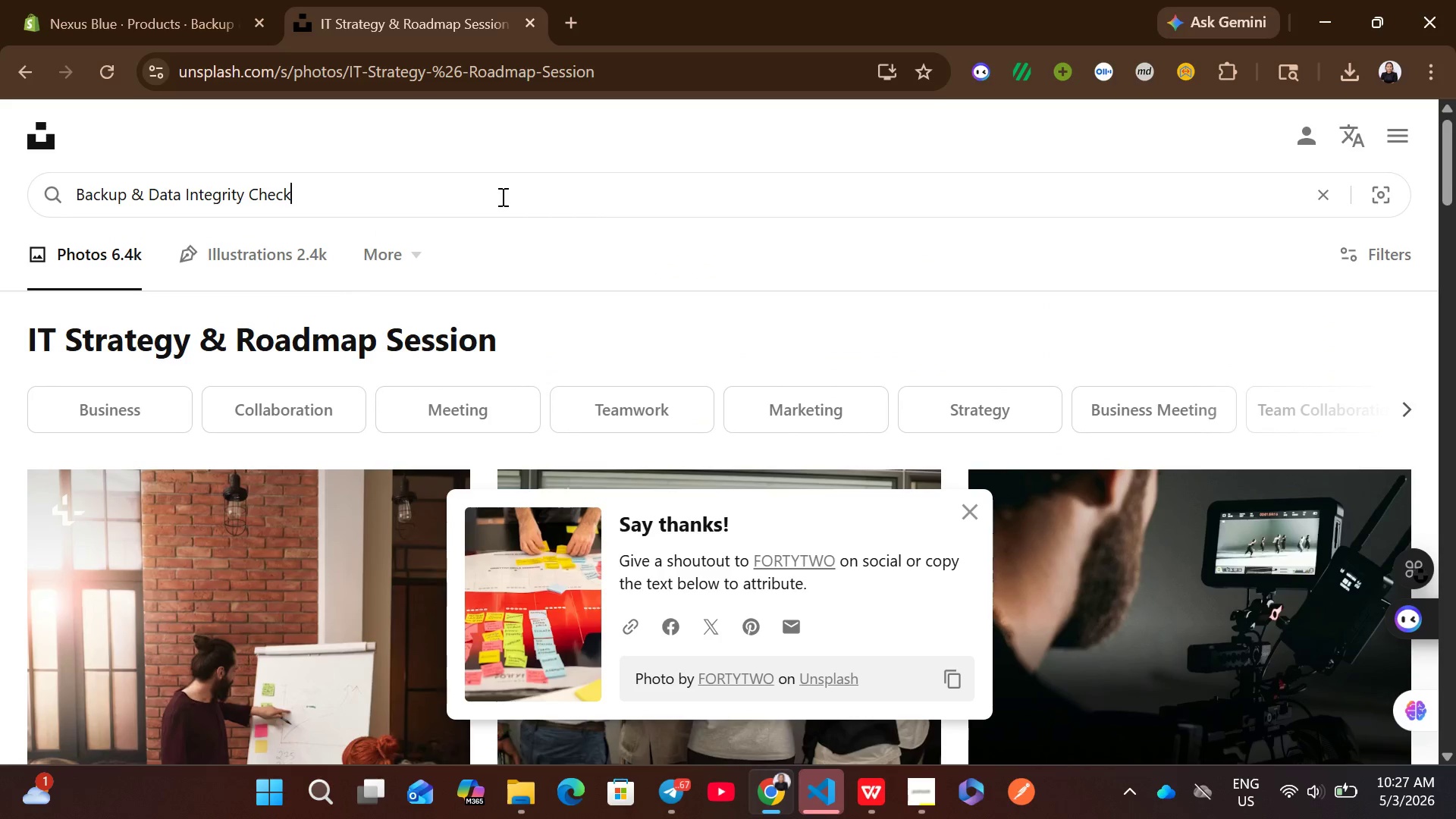 
key(Enter)
 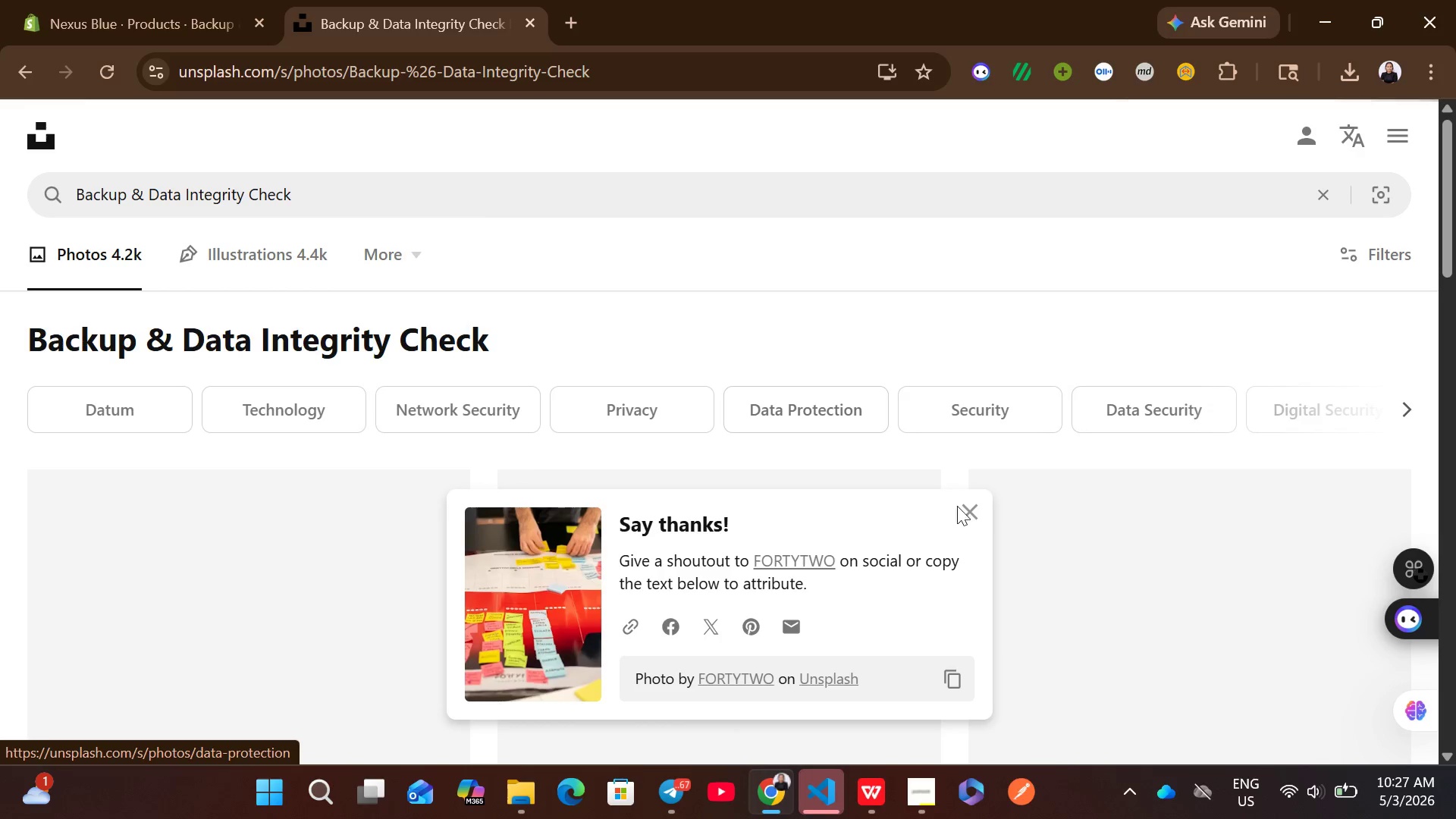 
left_click([973, 509])
 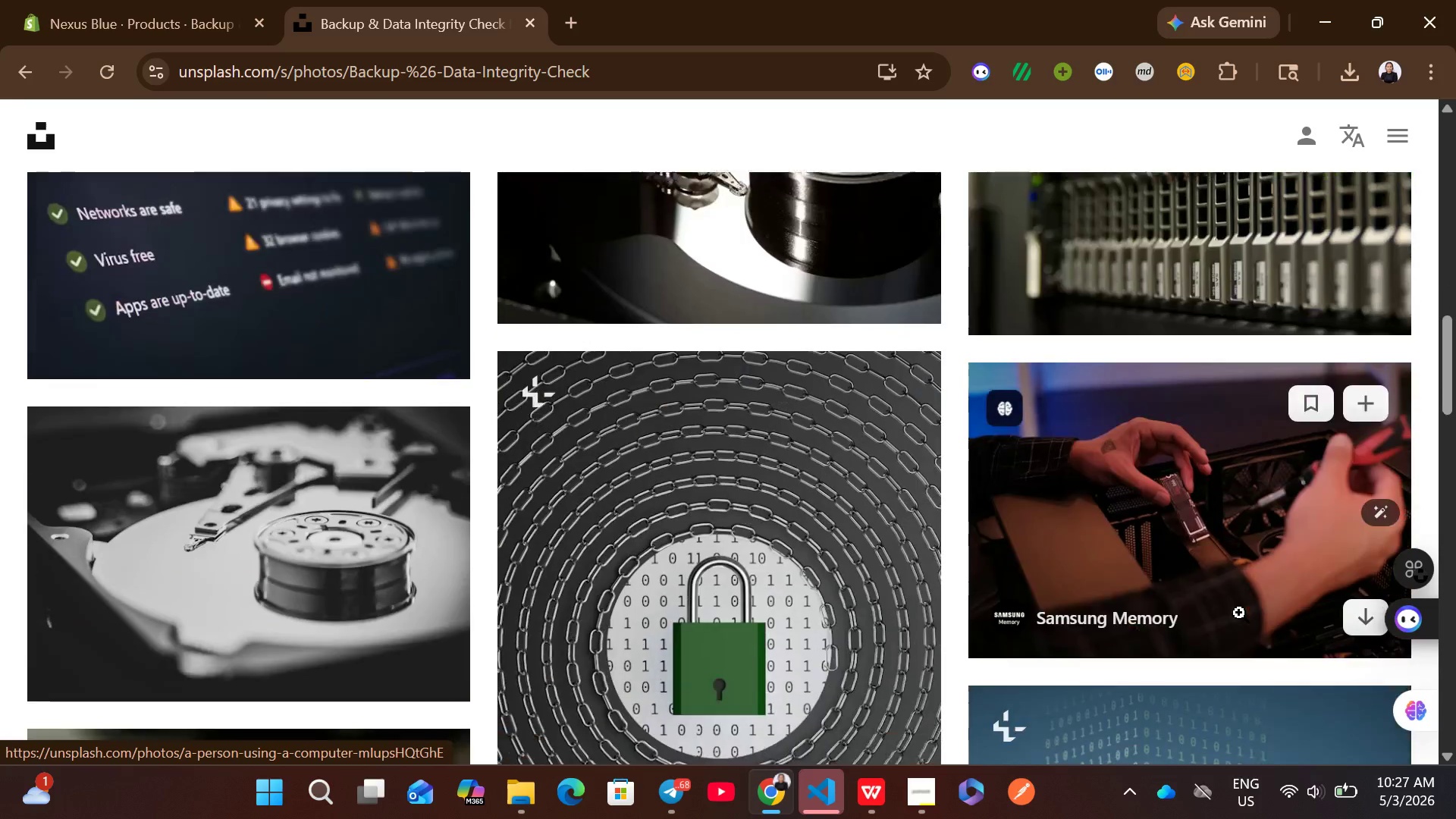 
wait(5.11)
 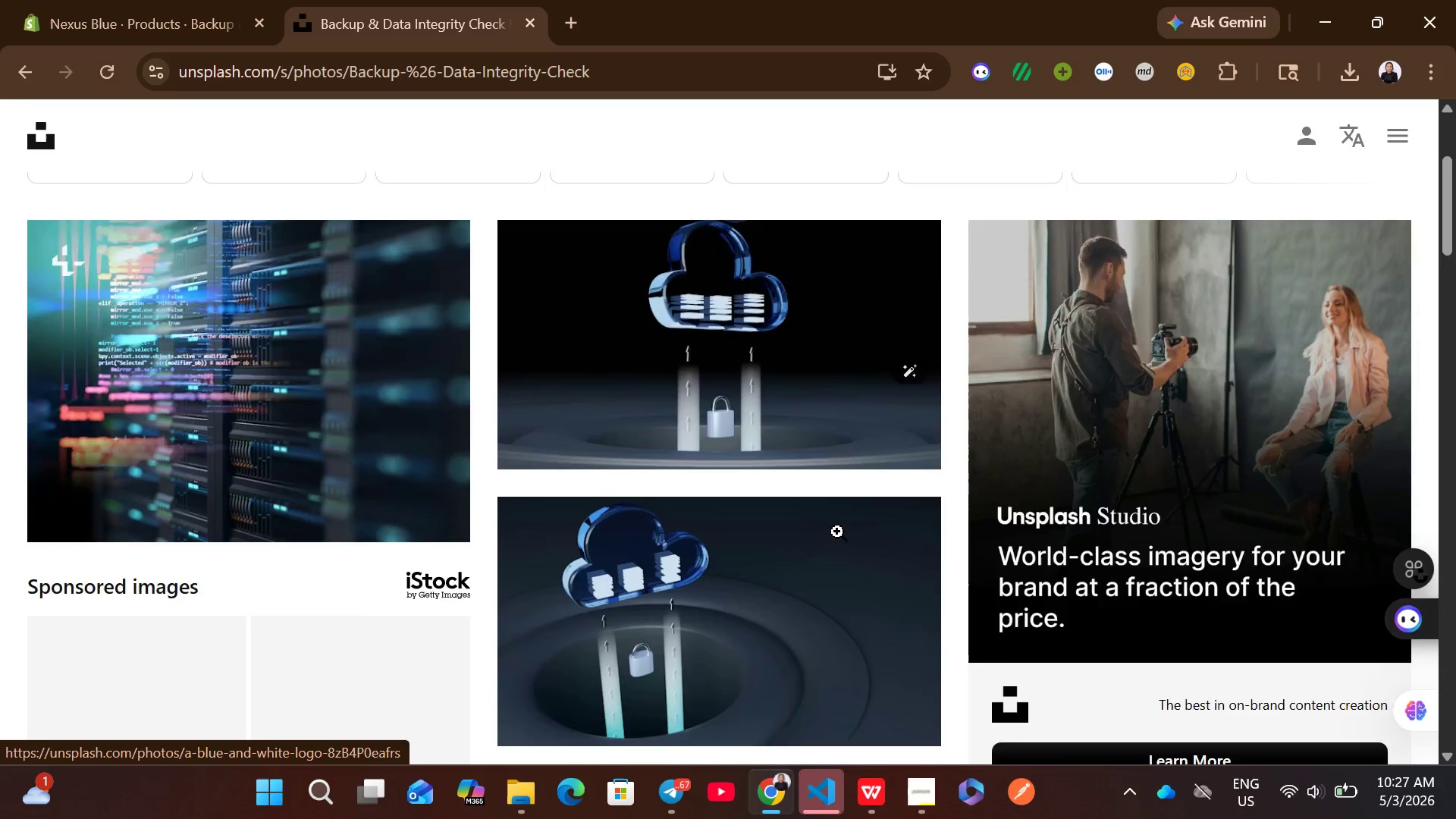 
left_click([1367, 506])
 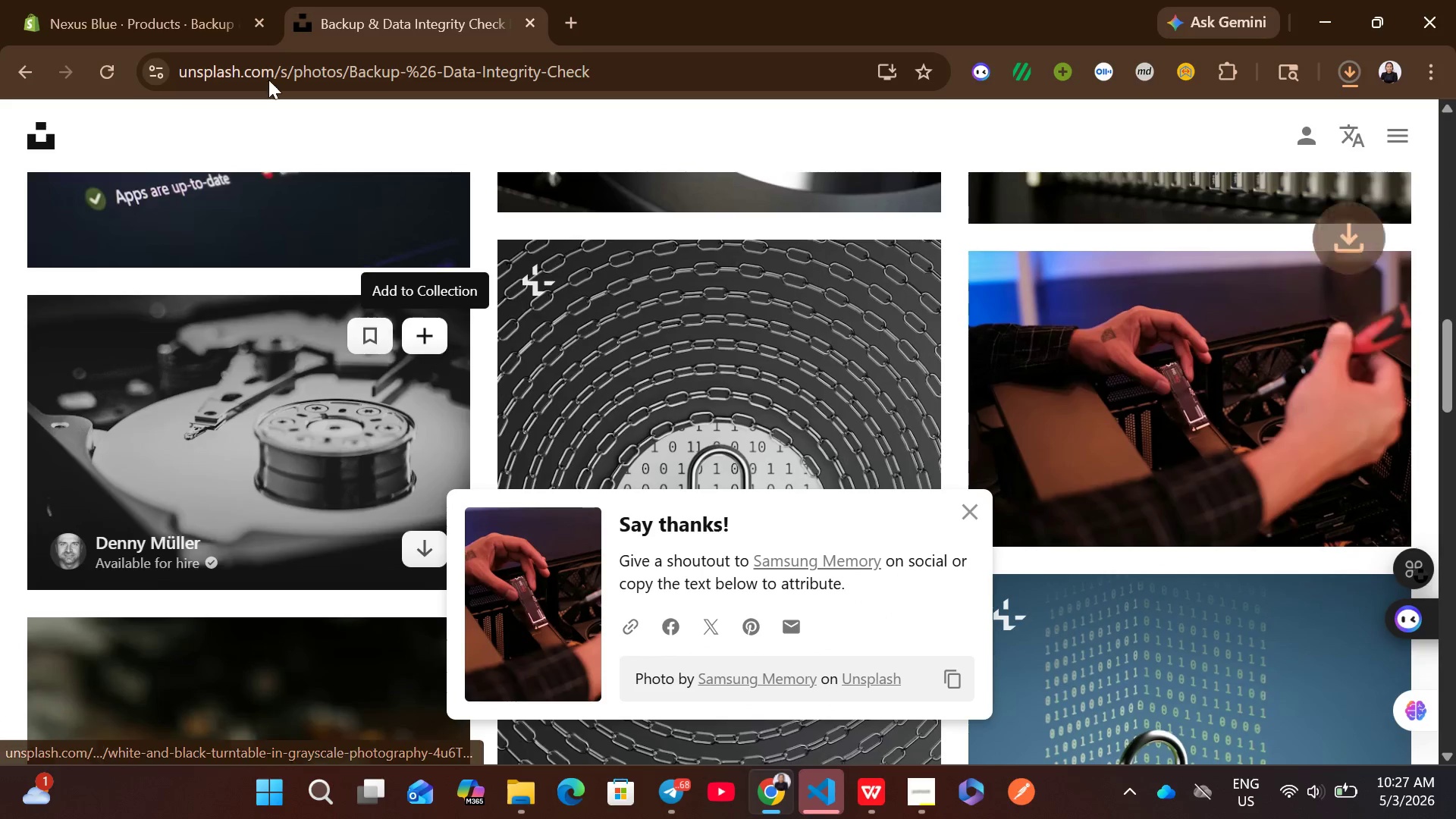 
left_click([112, 0])
 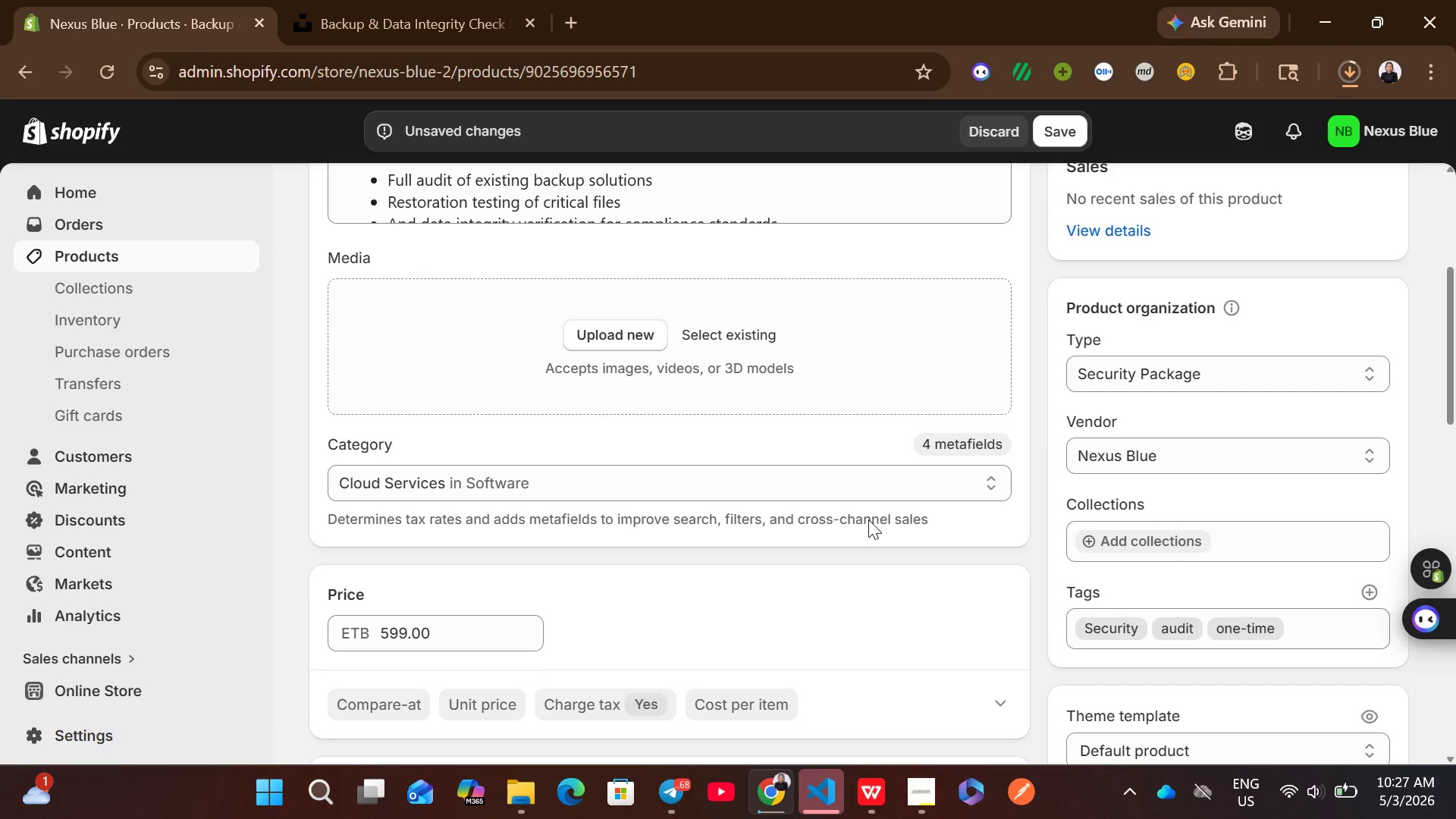 
left_click([871, 799])
 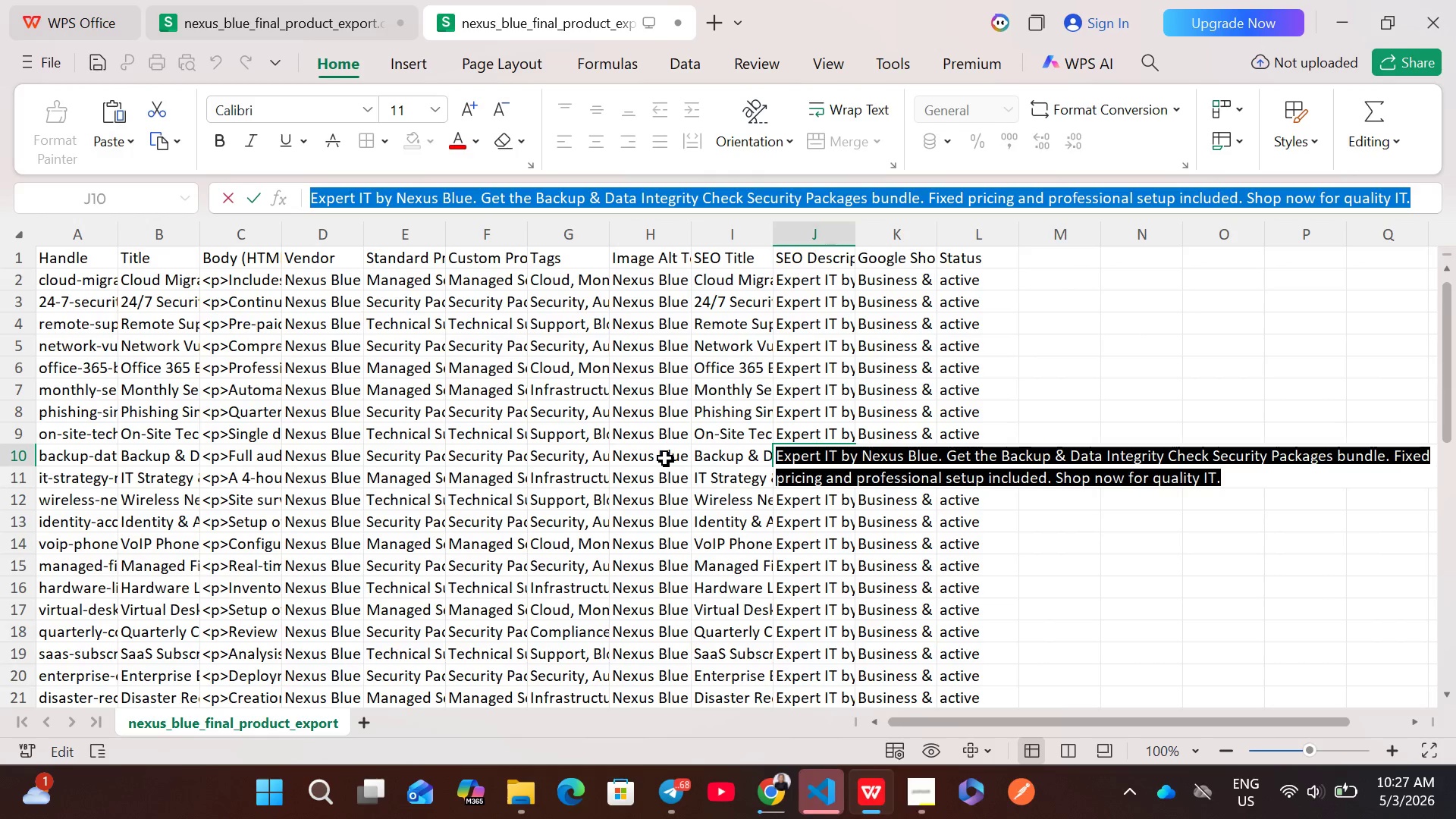 
double_click([662, 458])
 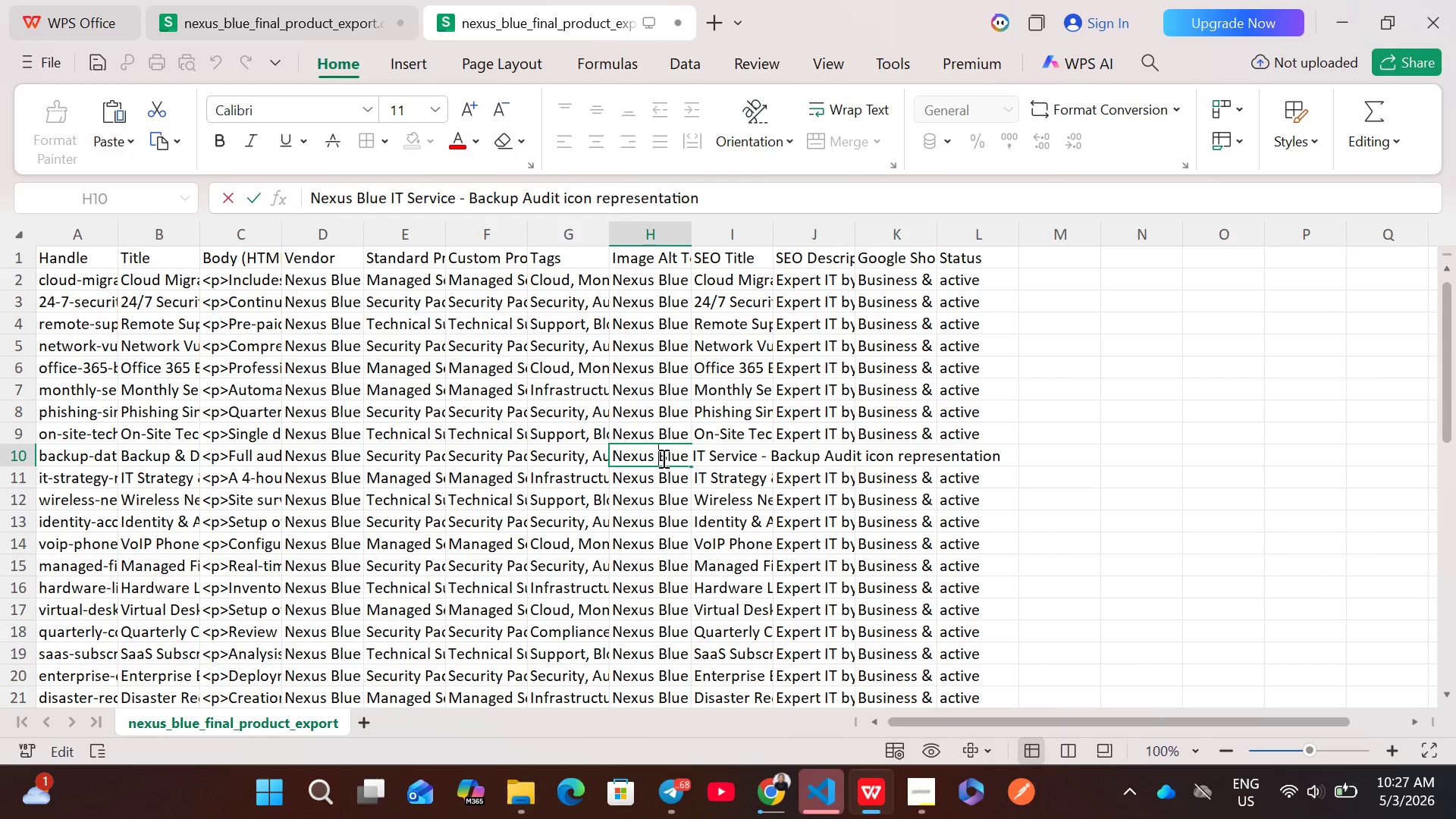 
key(Control+A)
 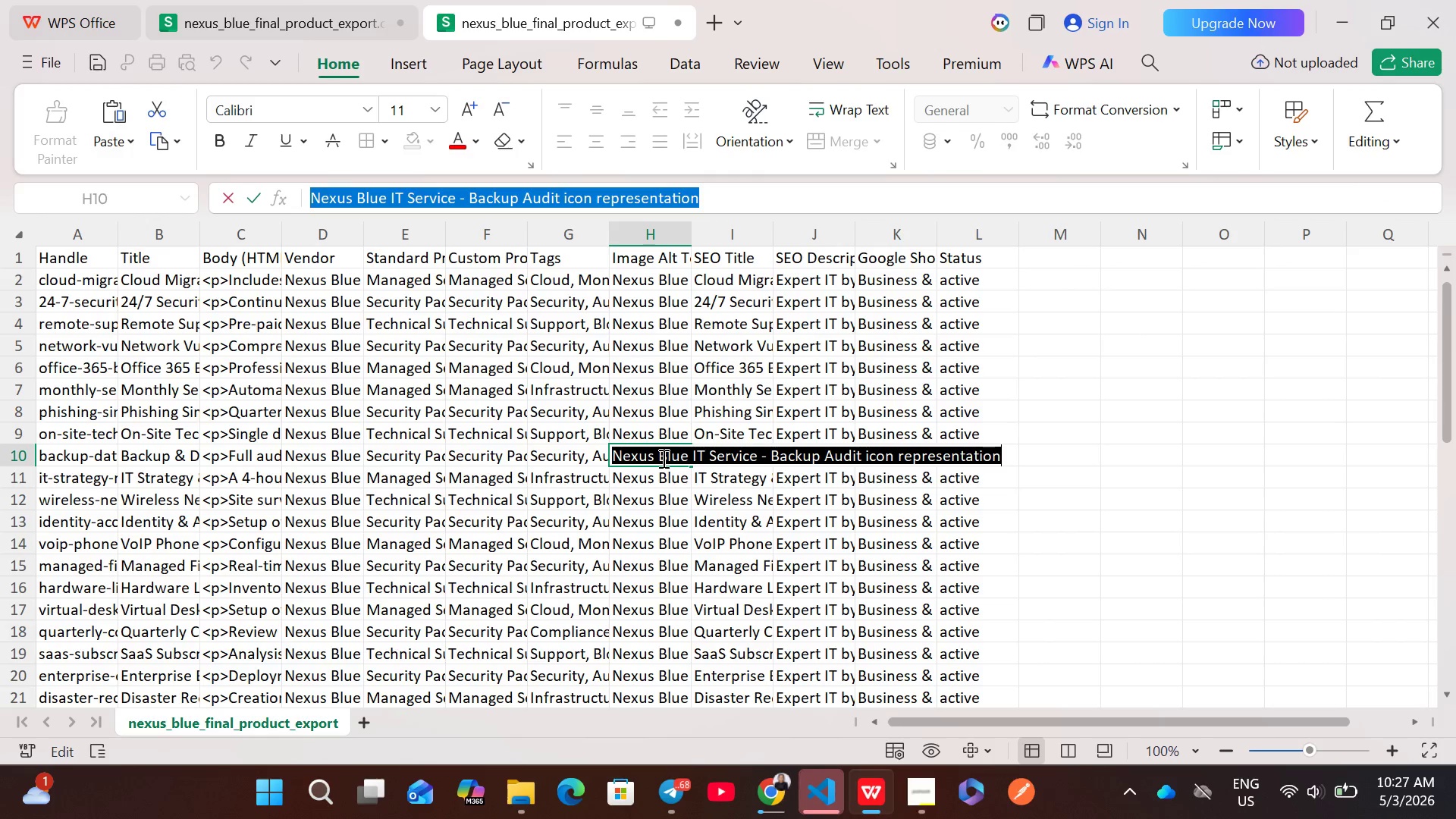 
key(Control+C)
 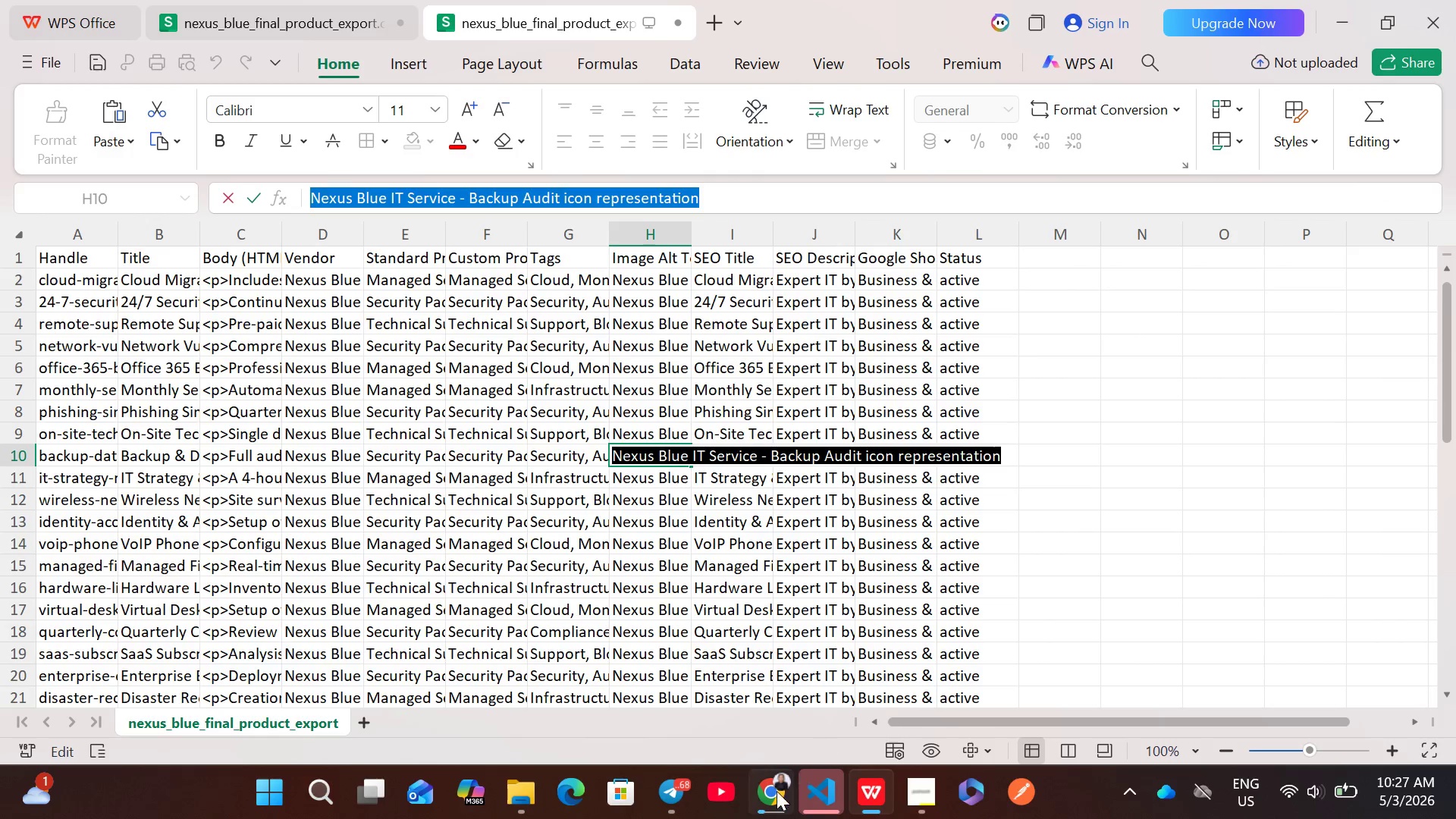 
left_click([766, 795])
 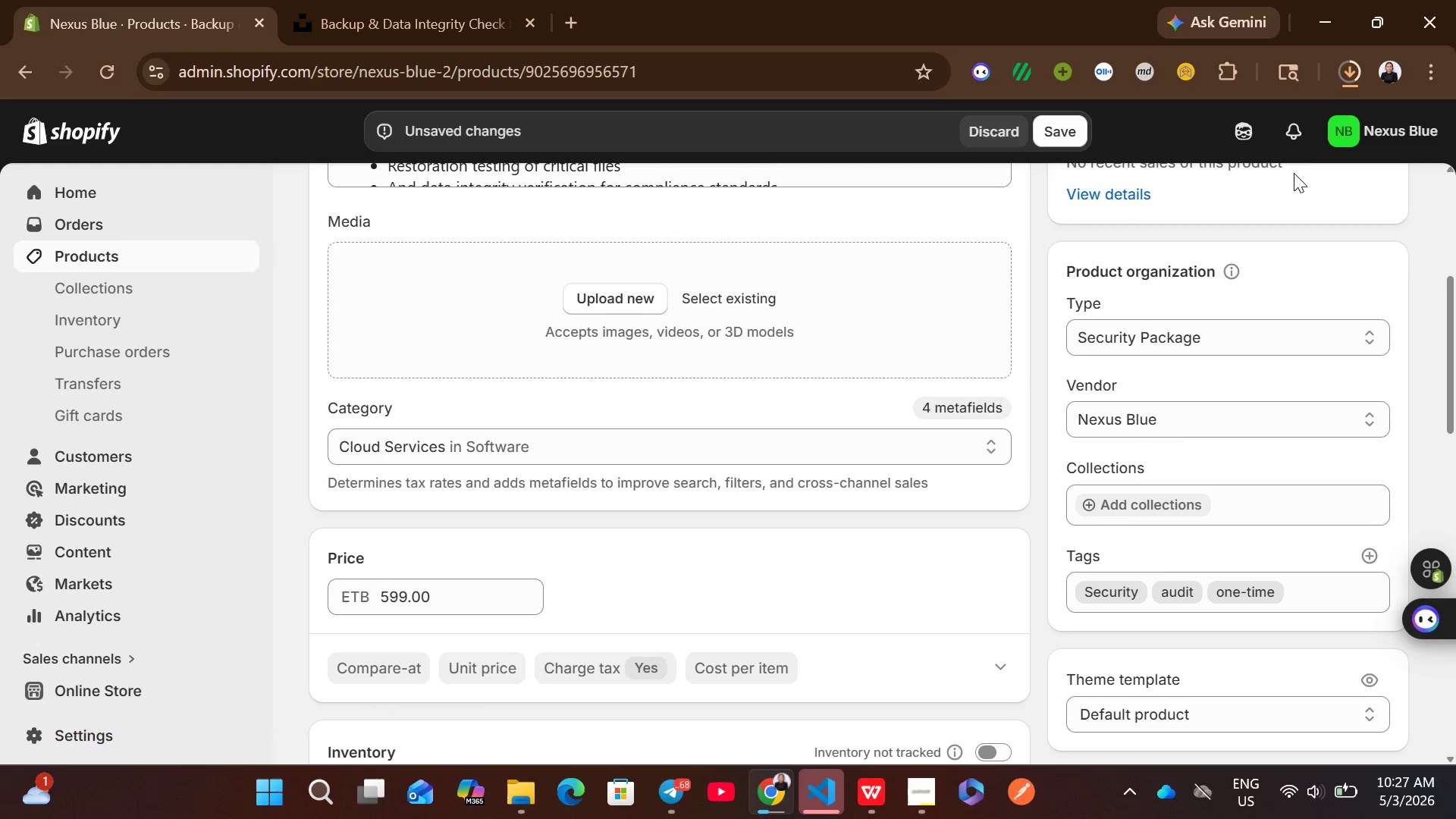 
left_click([1343, 69])
 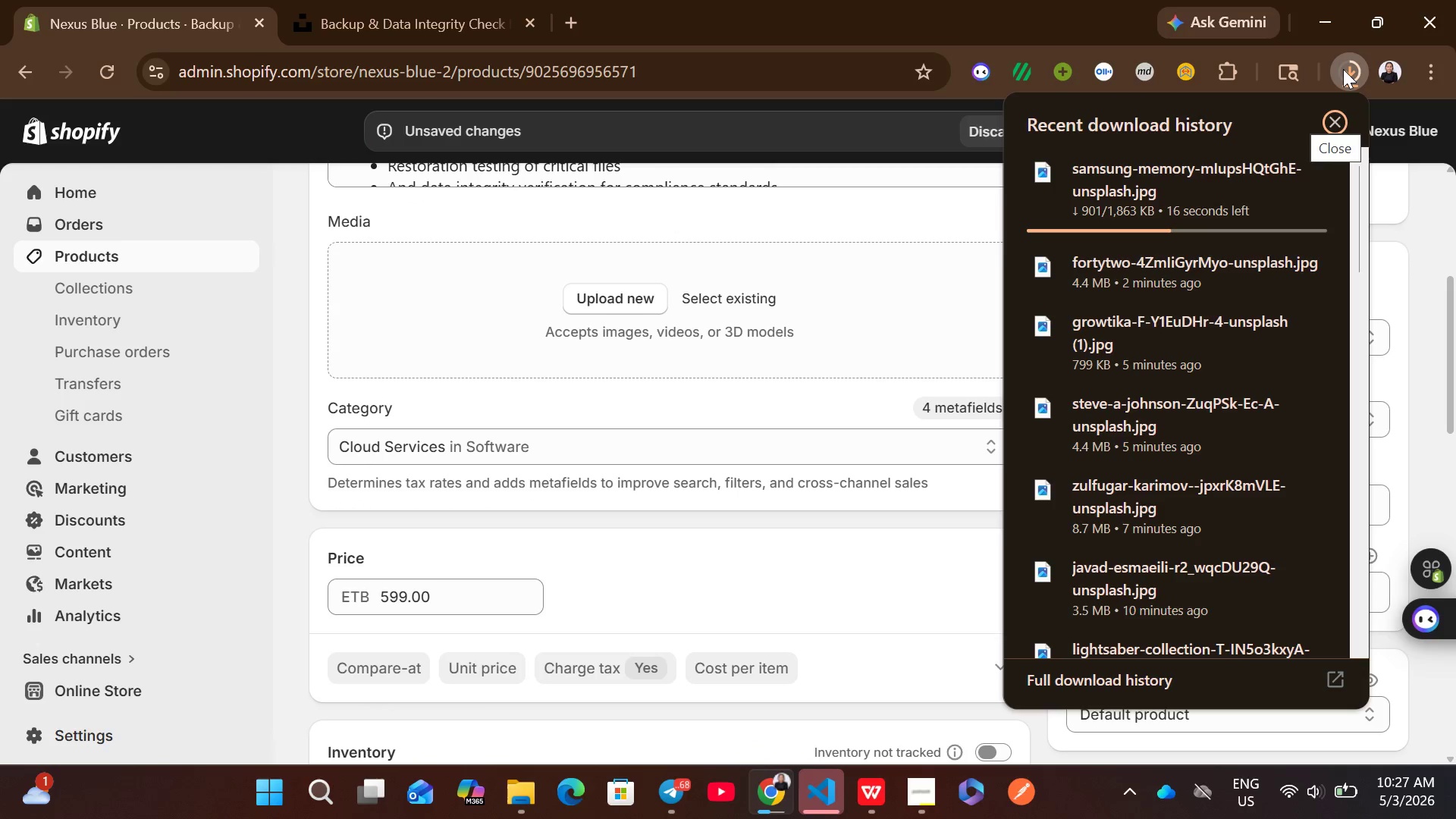 
mouse_move([1217, 204])
 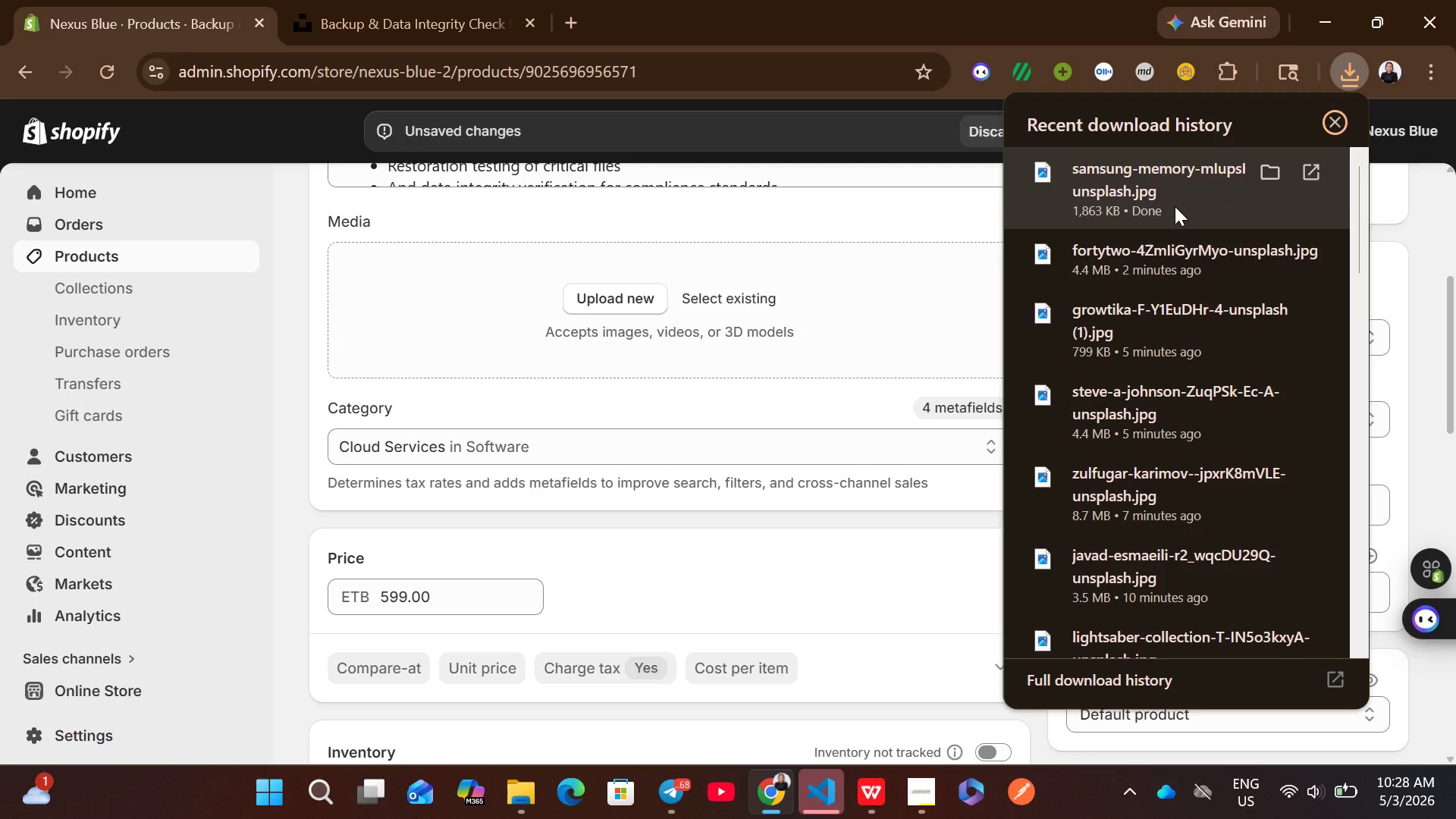 
wait(7.18)
 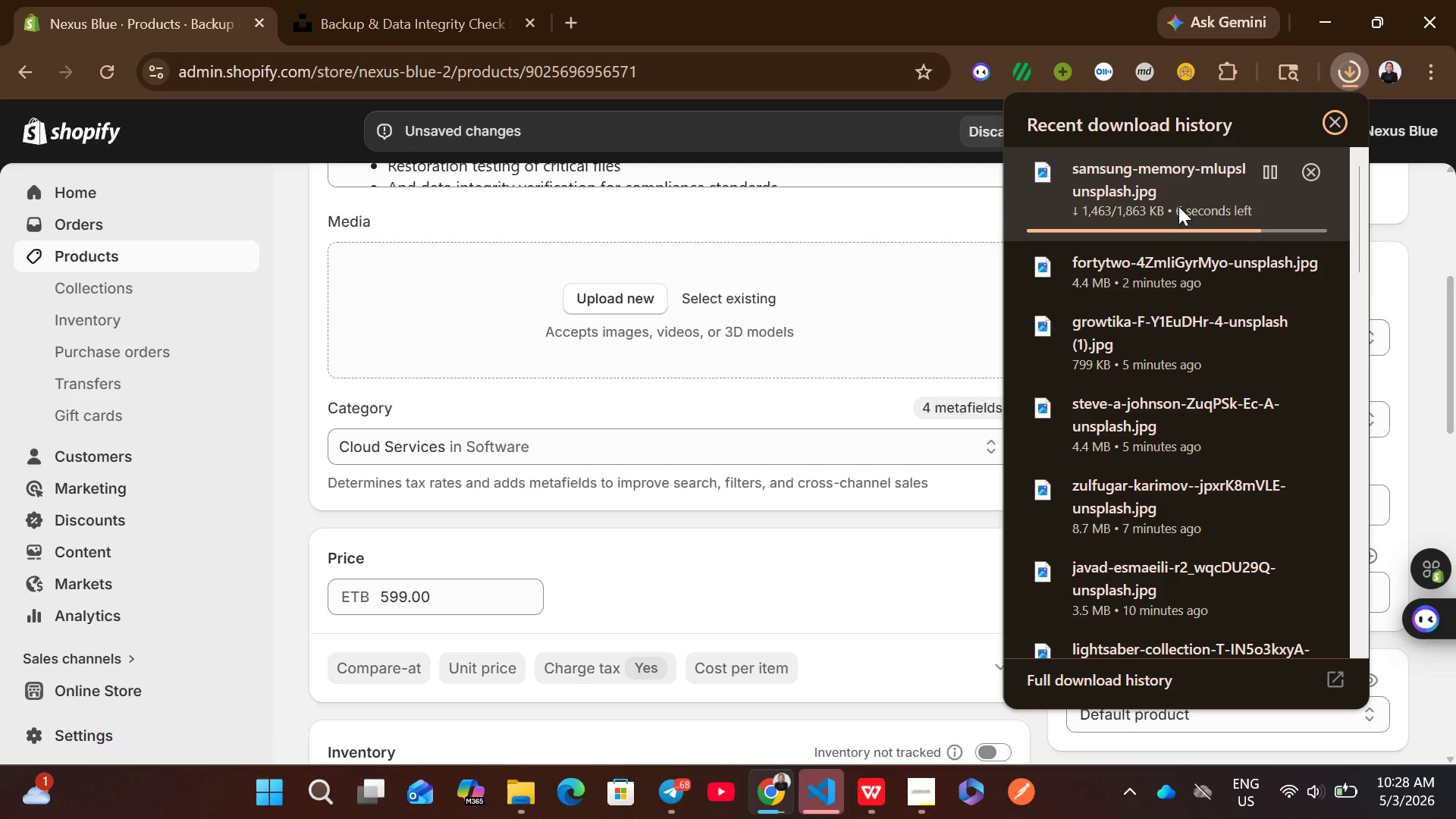 
left_click_drag(start_coordinate=[1138, 190], to_coordinate=[758, 325])
 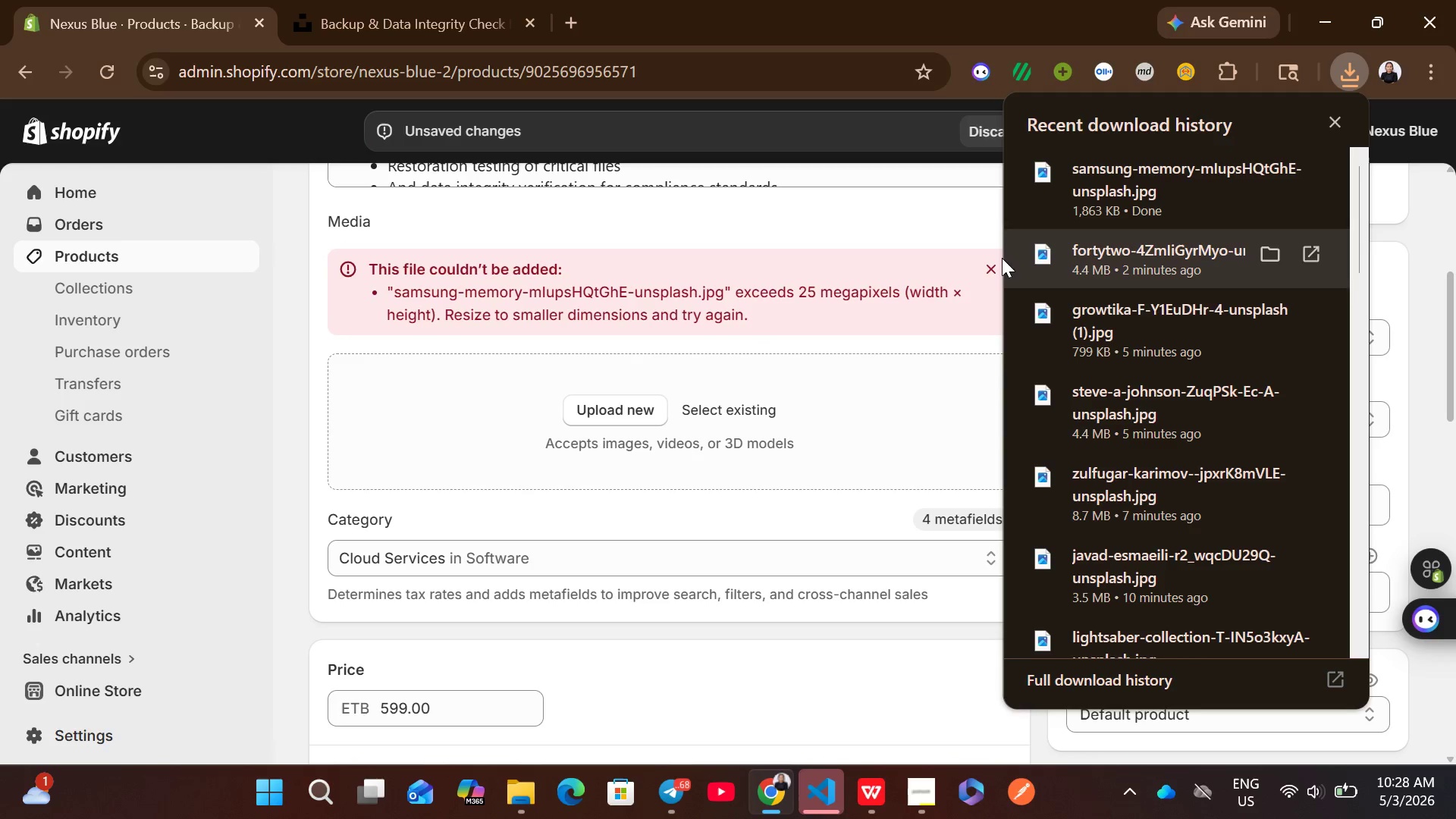 
left_click([993, 258])
 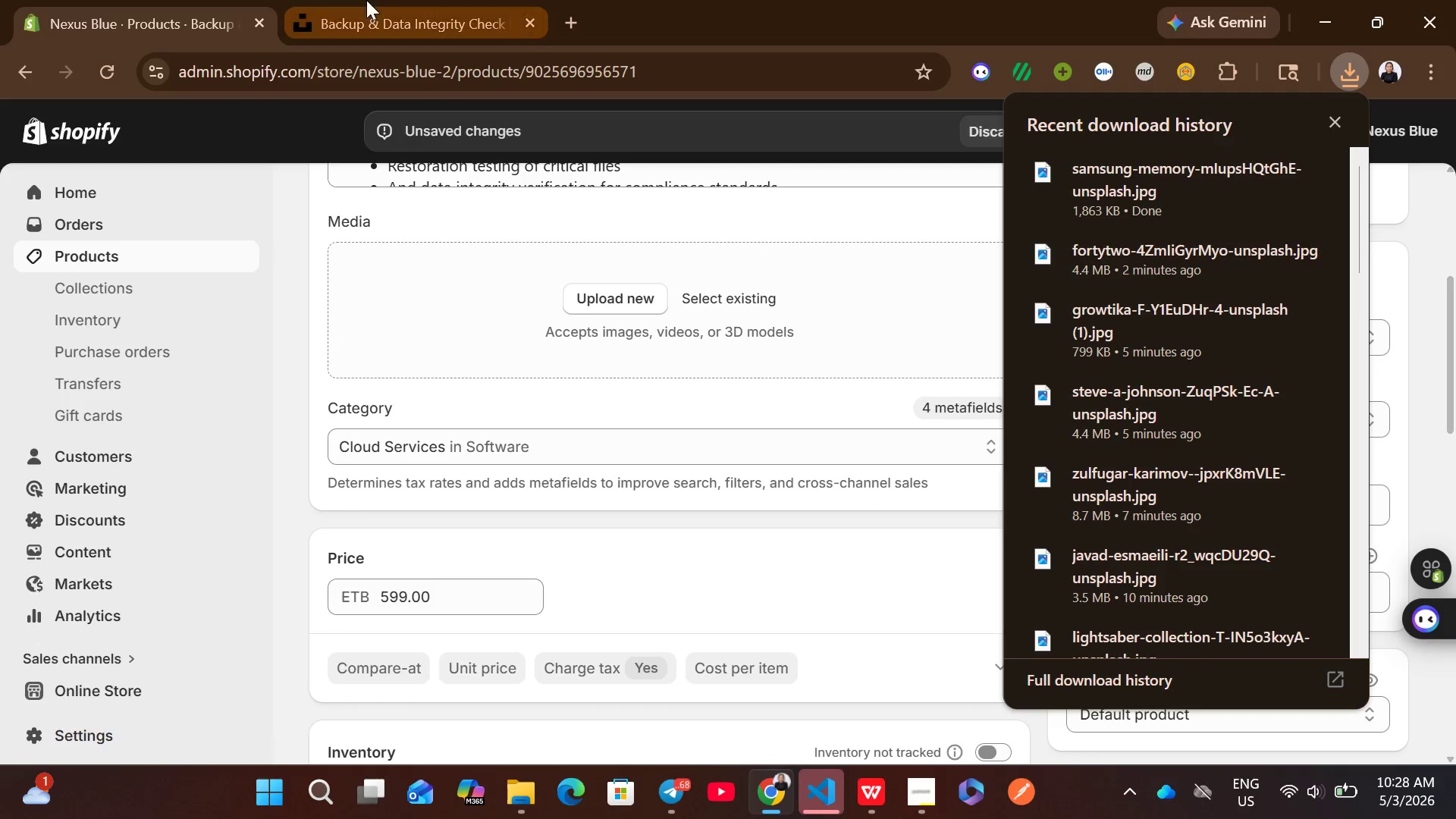 
left_click([366, 0])
 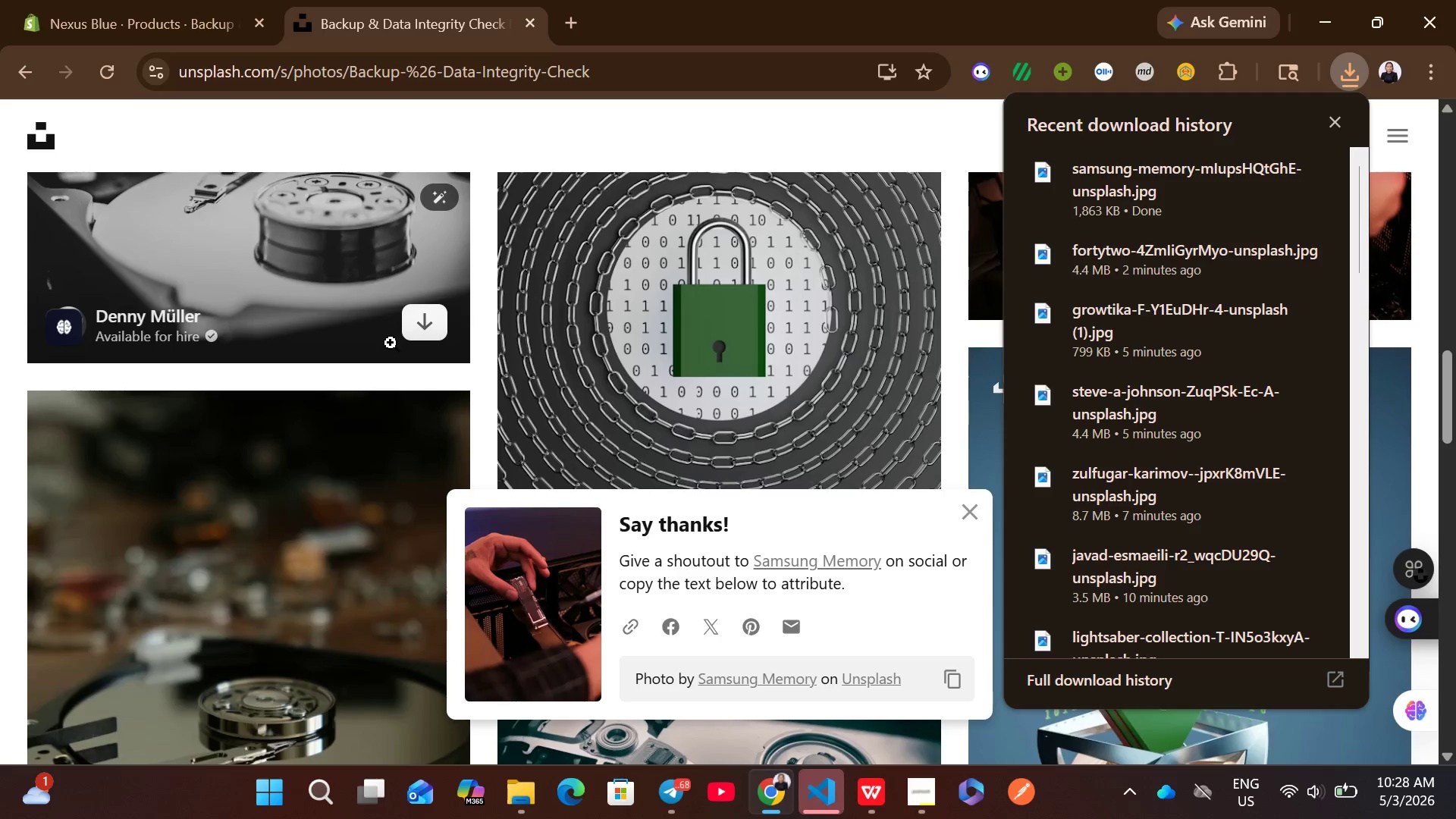 
left_click([425, 324])
 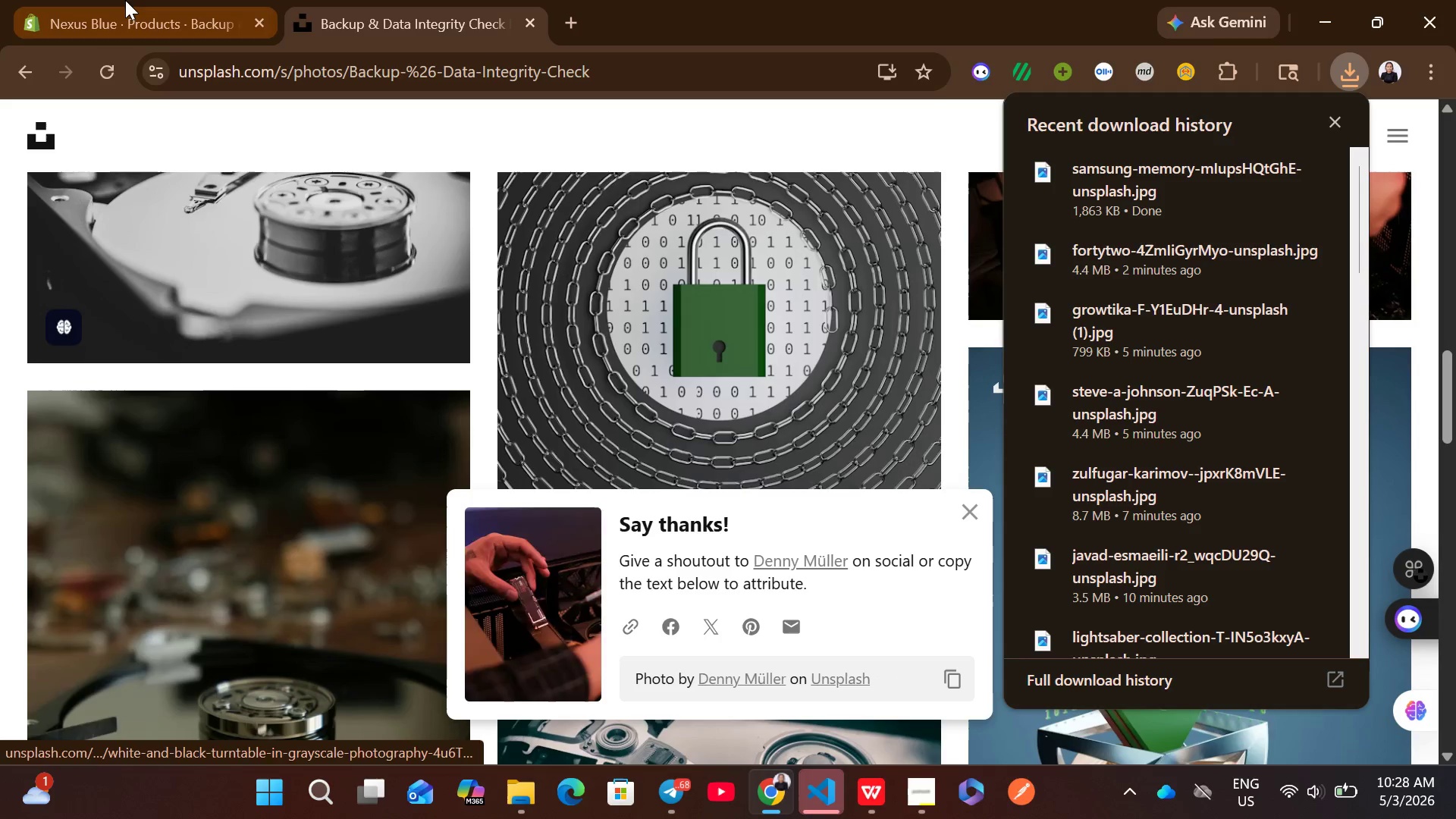 
left_click([125, 0])
 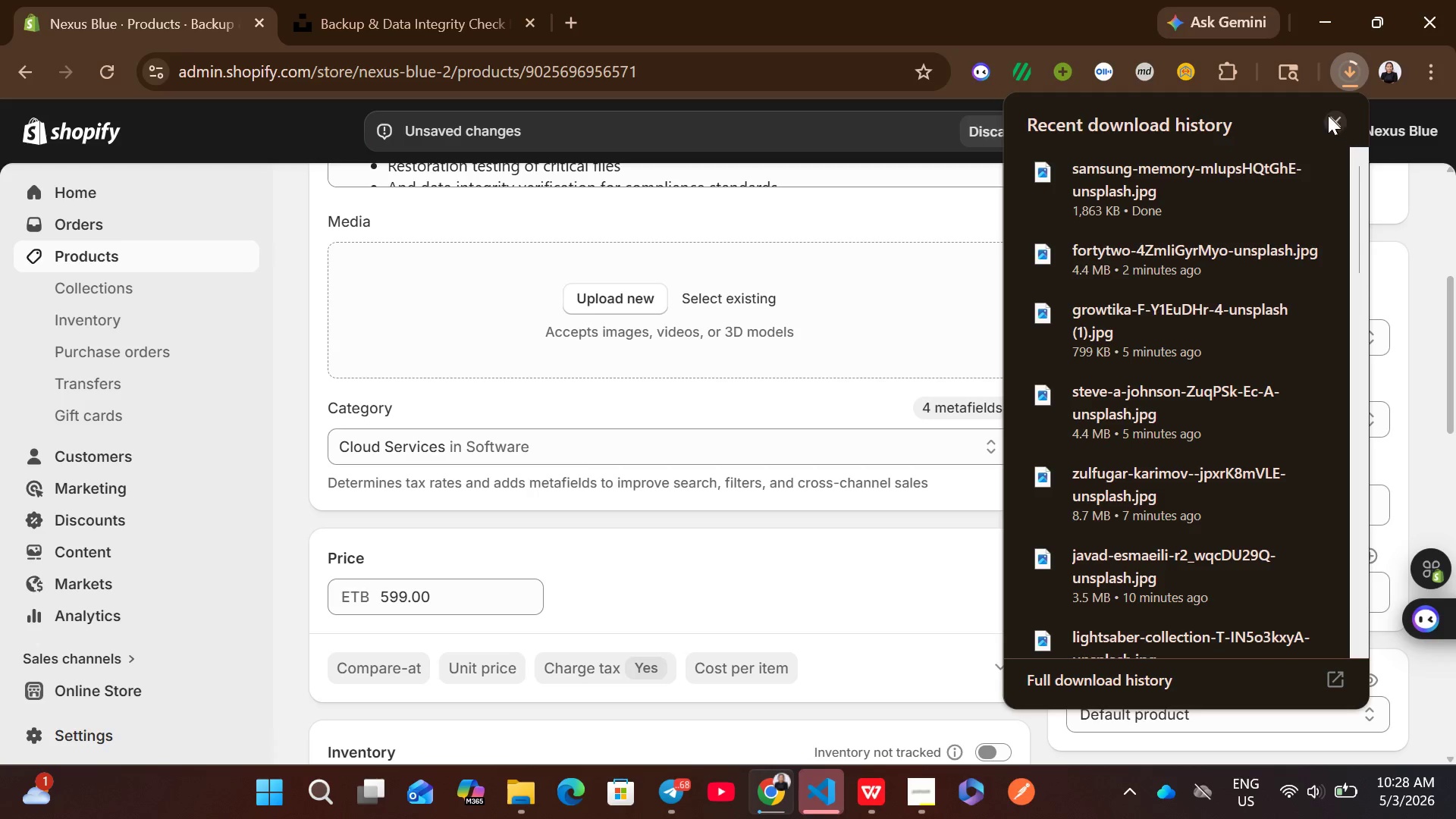 
left_click([1334, 123])
 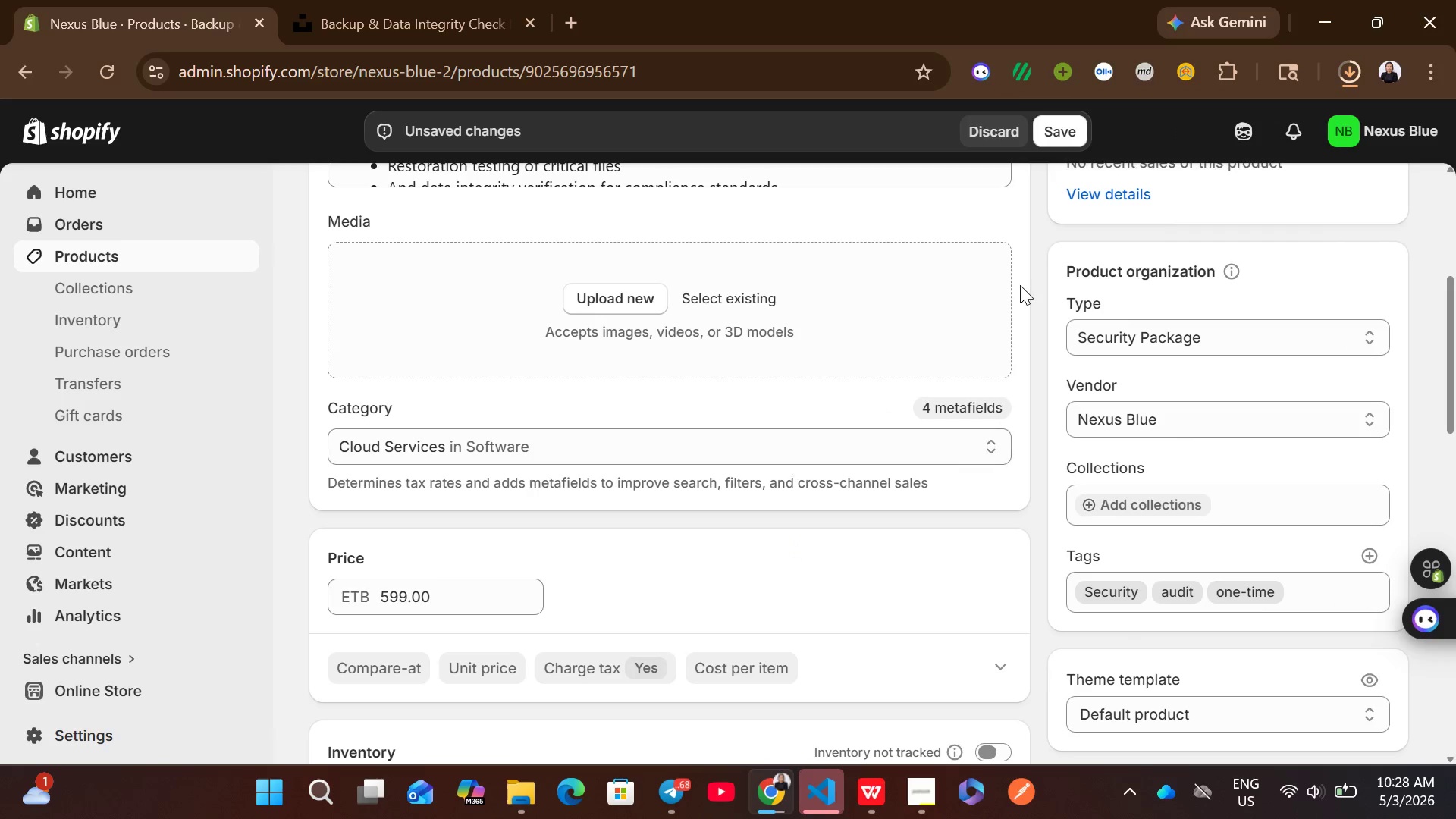 
wait(5.53)
 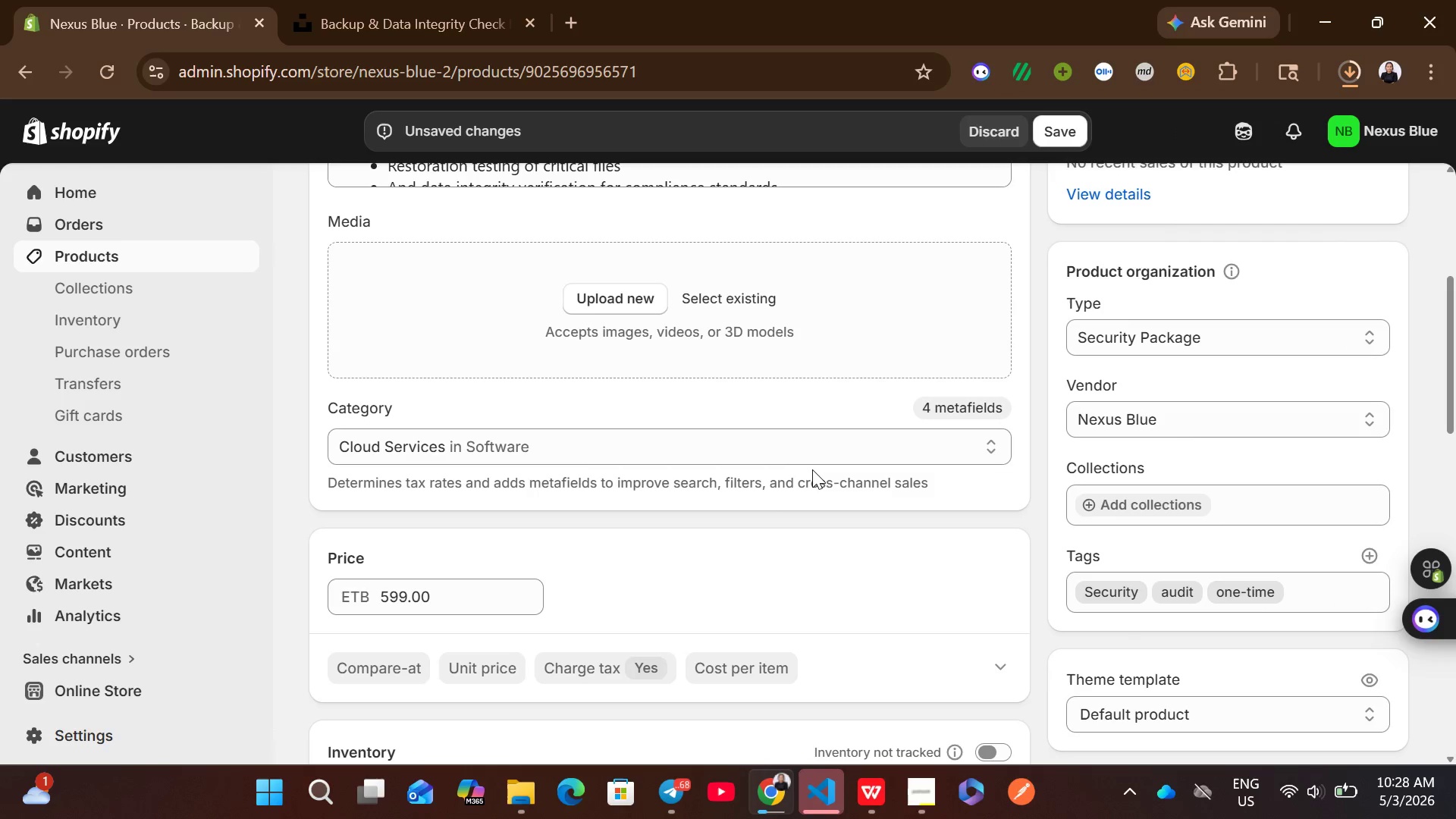 
mouse_move([1347, 77])
 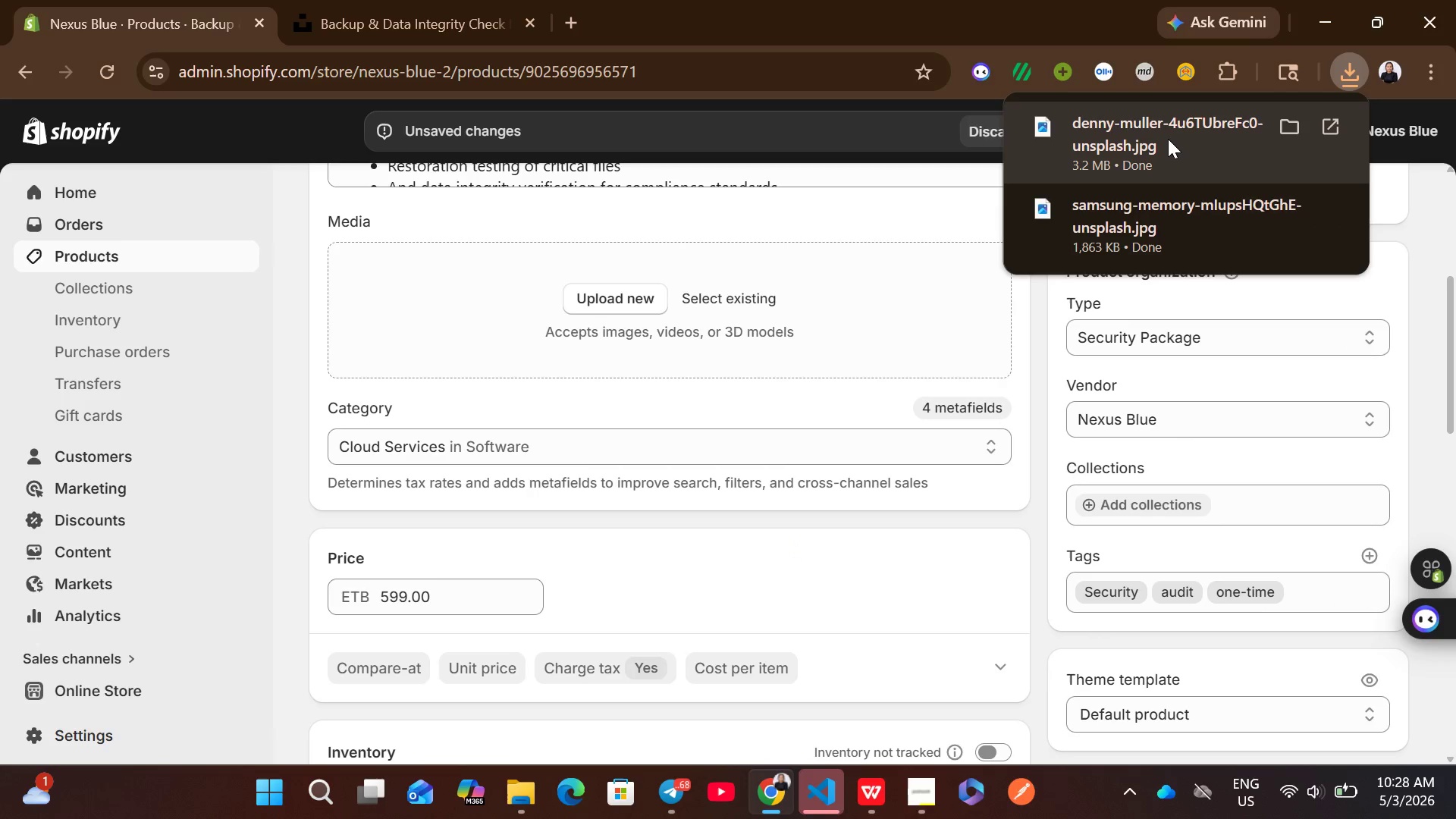 
left_click_drag(start_coordinate=[1168, 139], to_coordinate=[798, 293])
 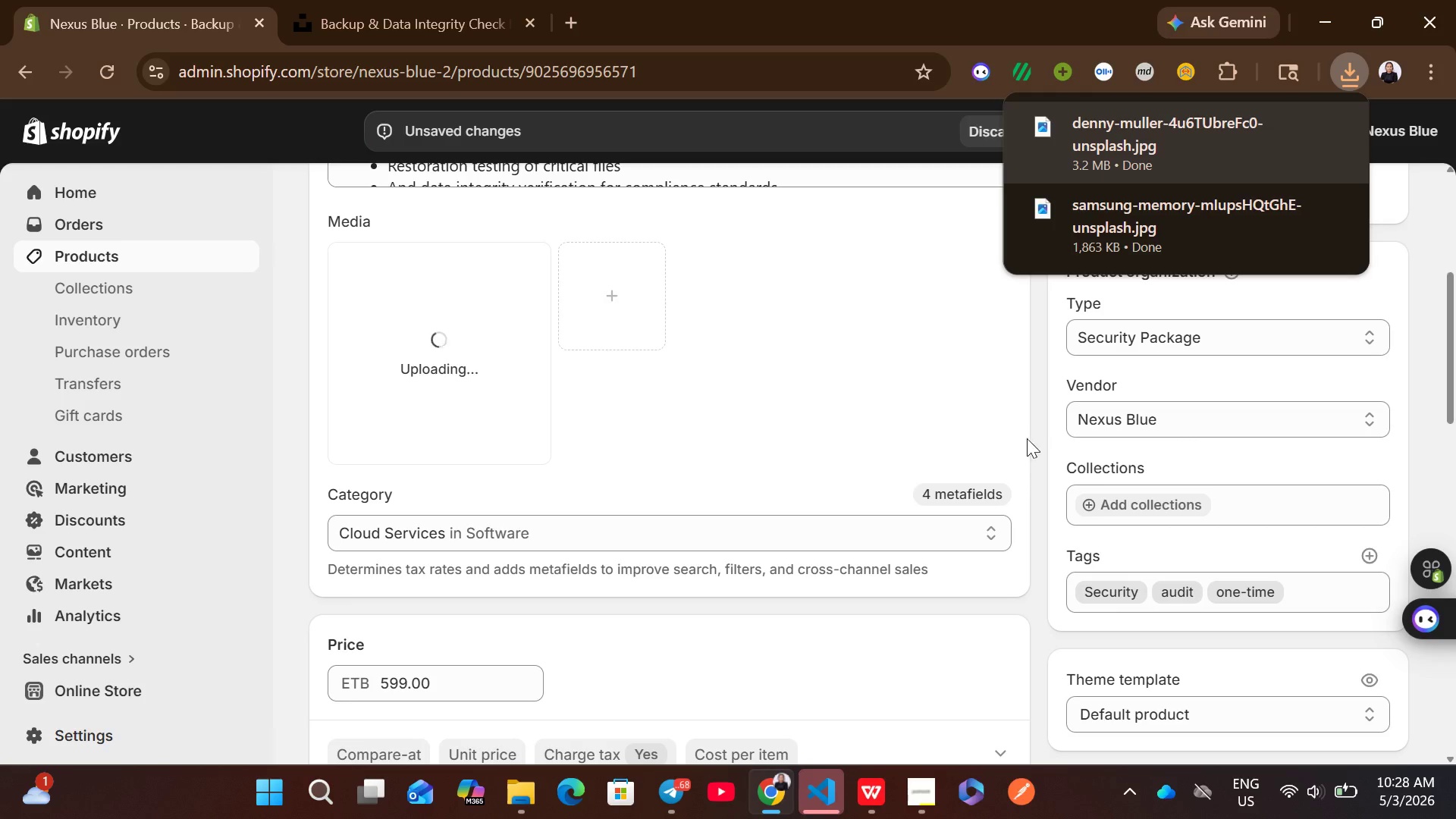 
left_click([1031, 445])
 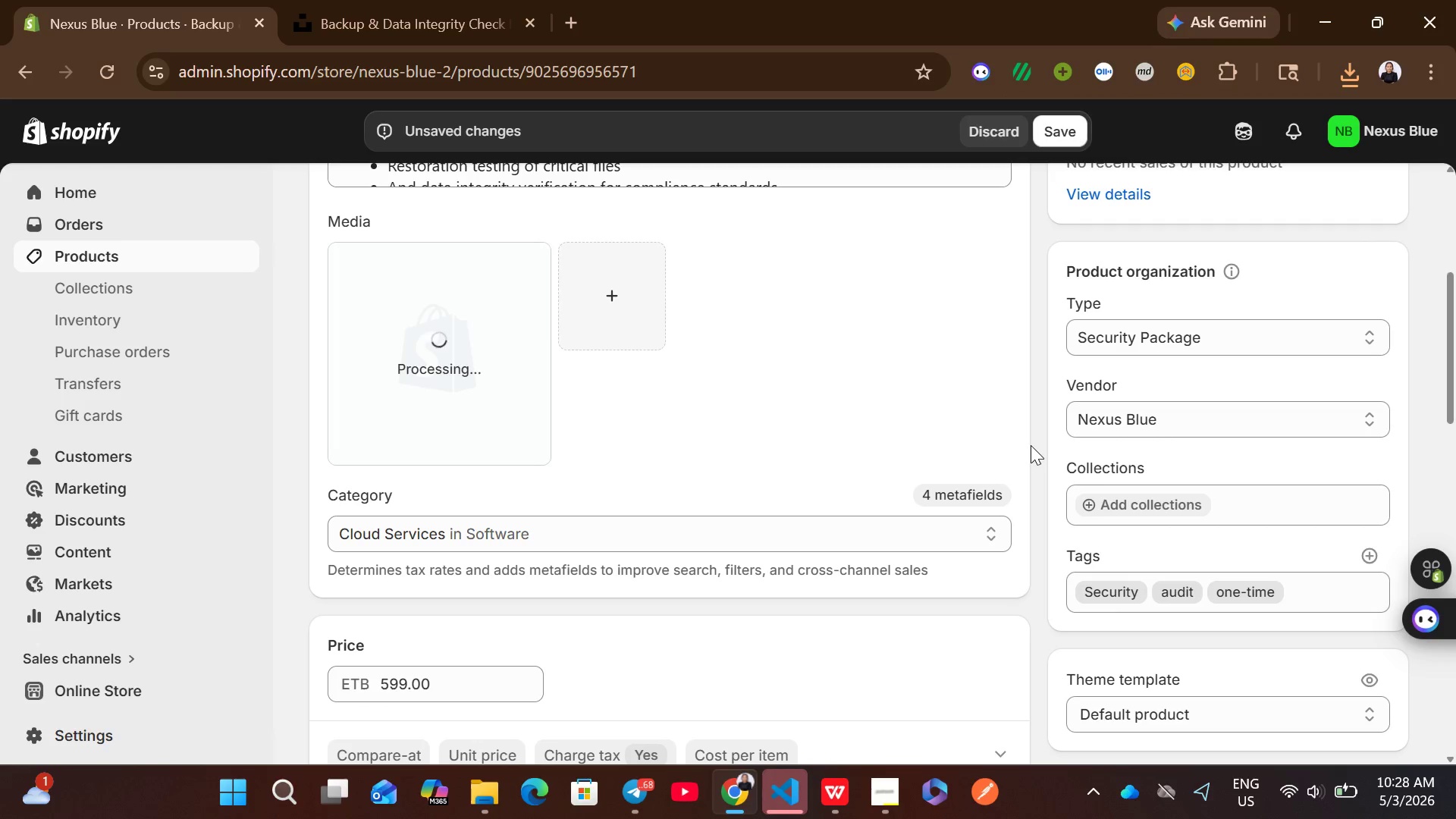 
wait(8.95)
 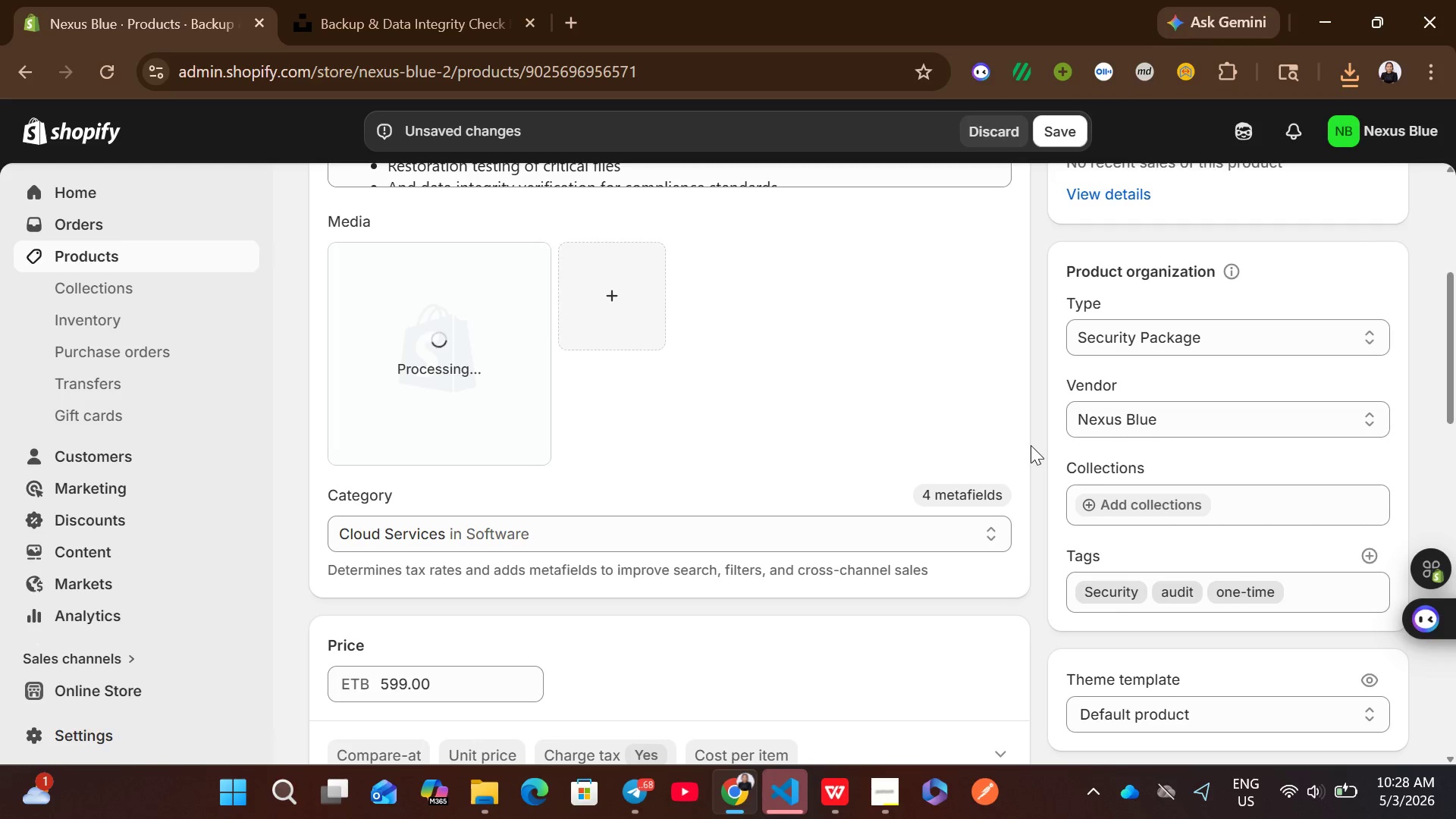 
left_click([414, 366])
 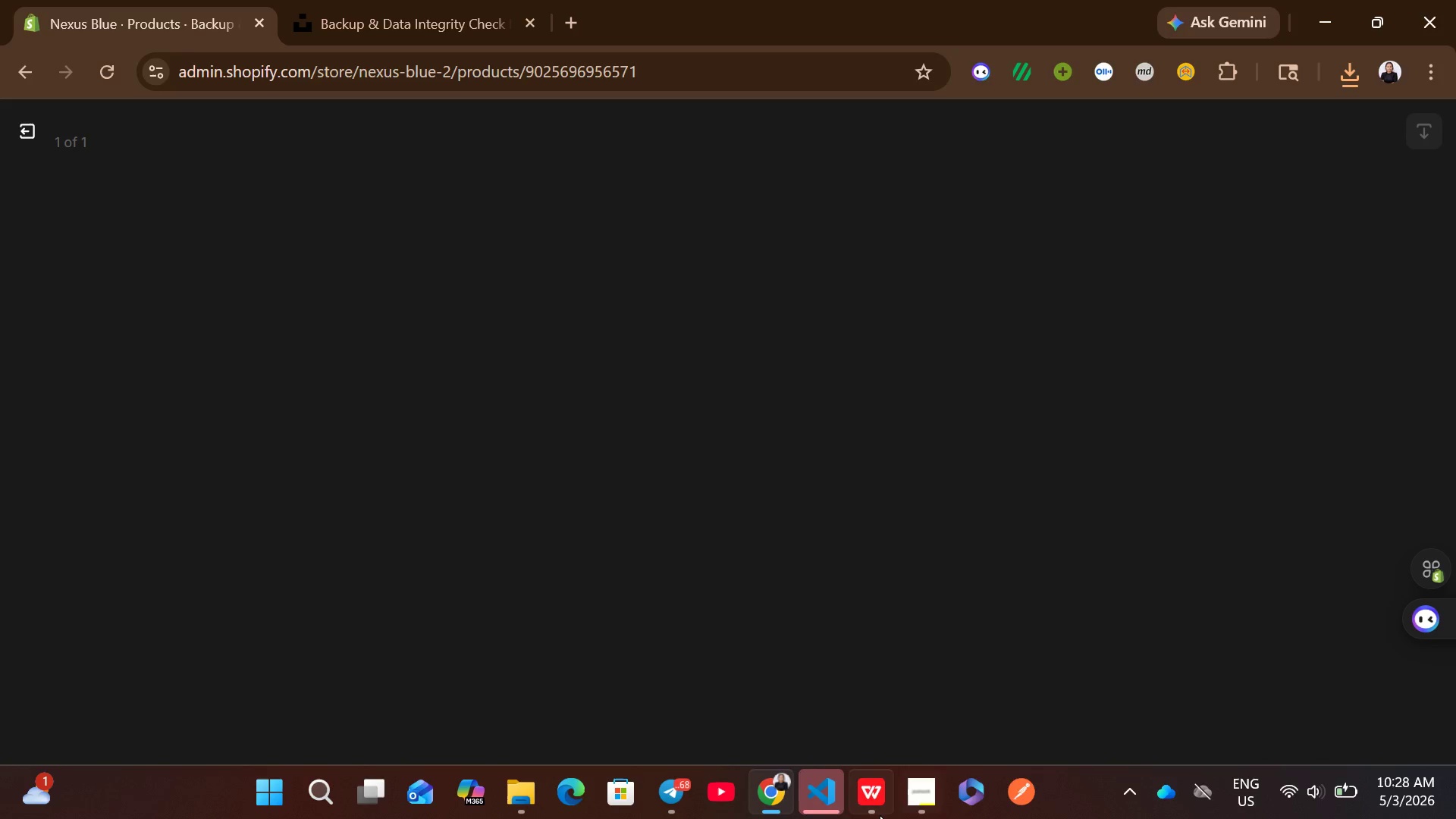 
left_click([873, 815])
 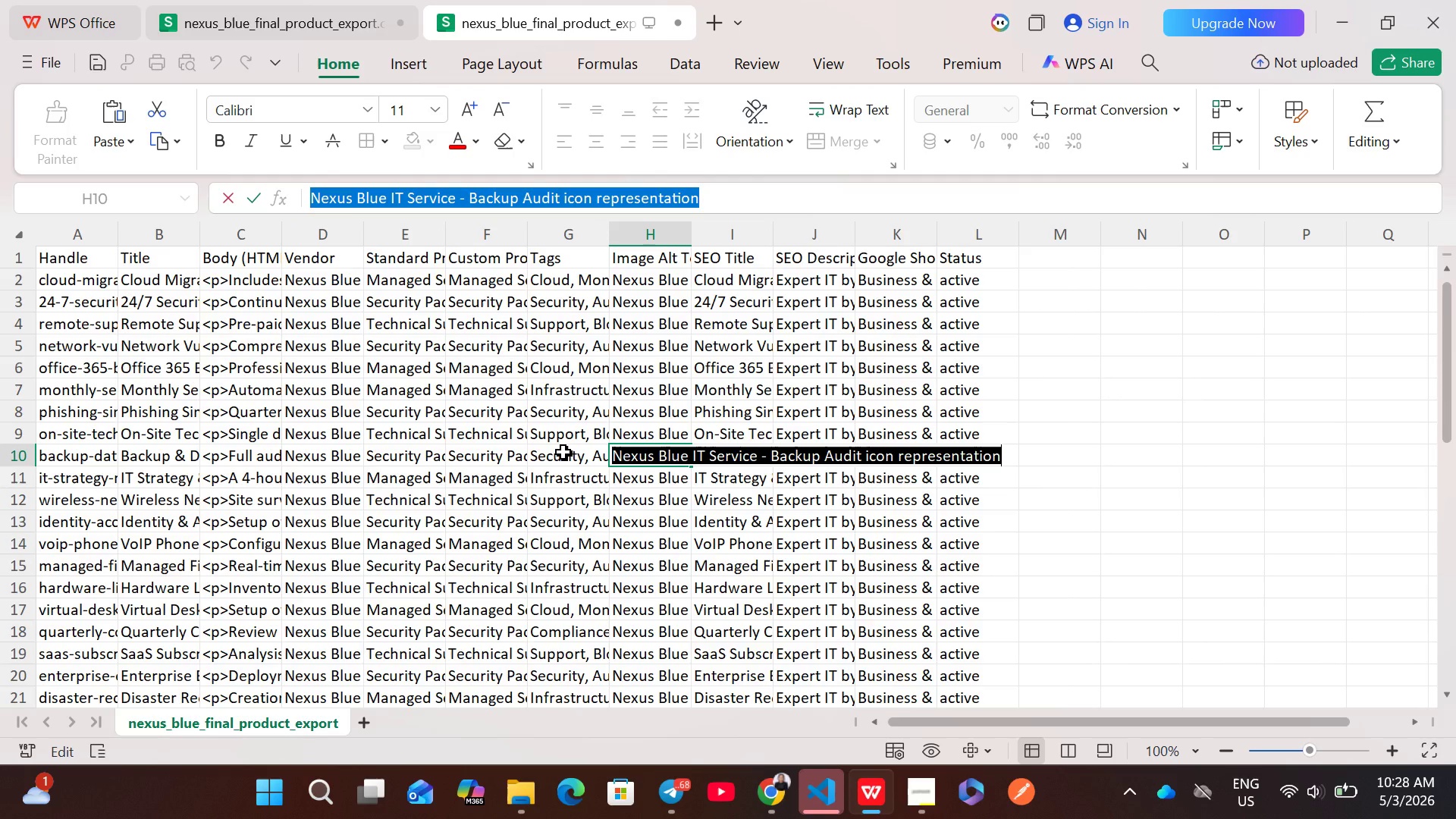 
key(Control+C)
 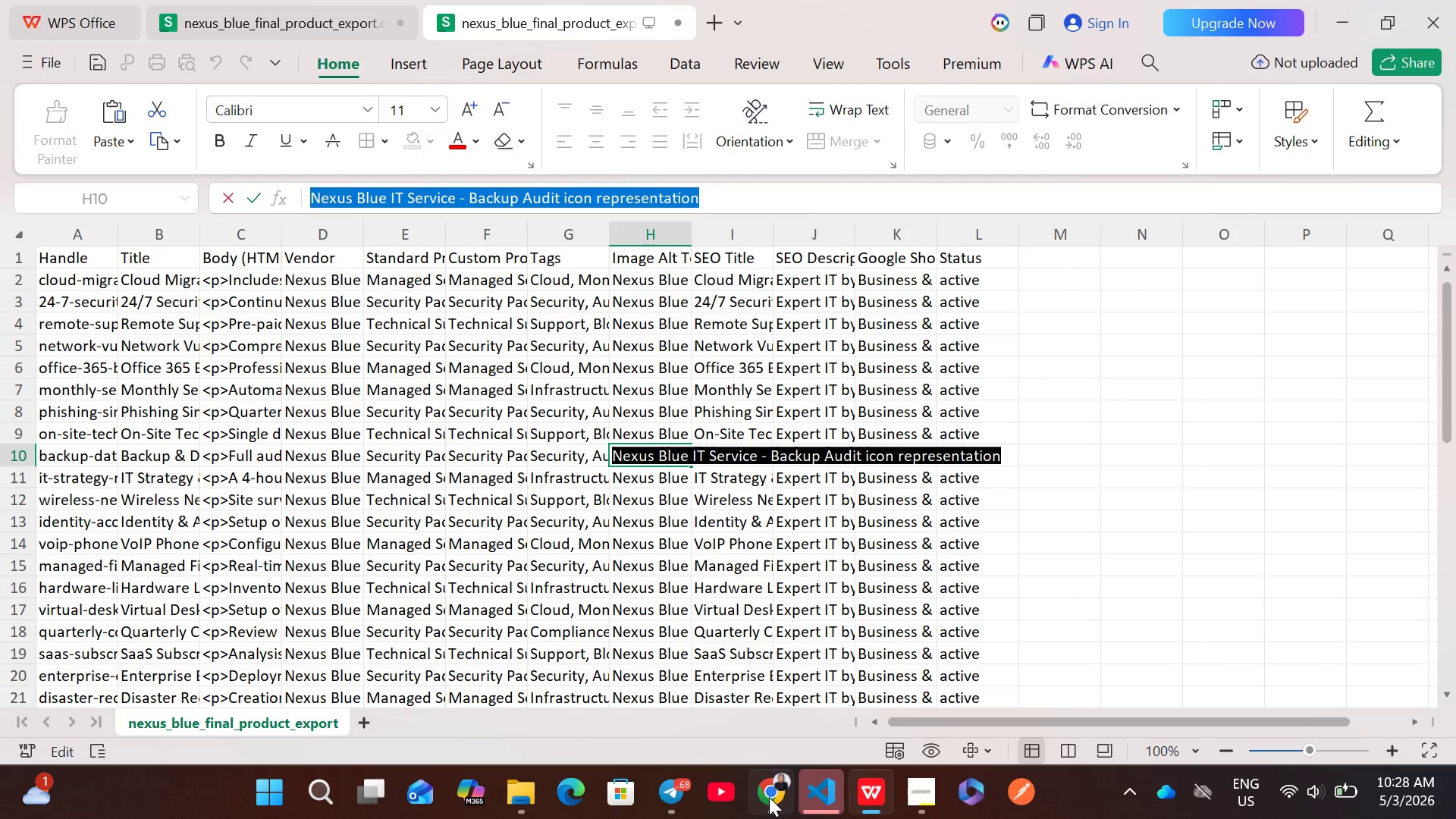 
left_click([767, 800])
 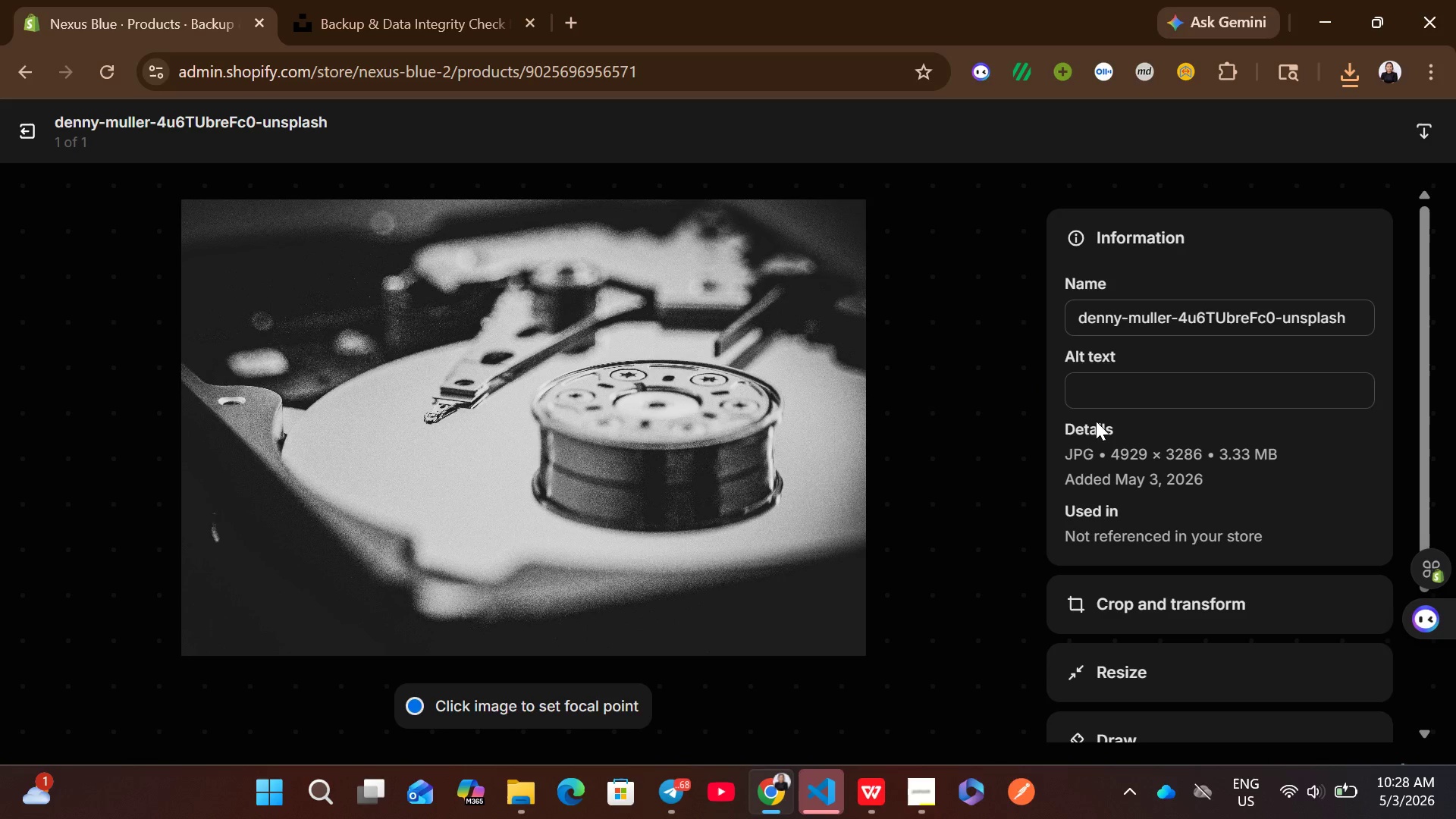 
left_click([1108, 406])
 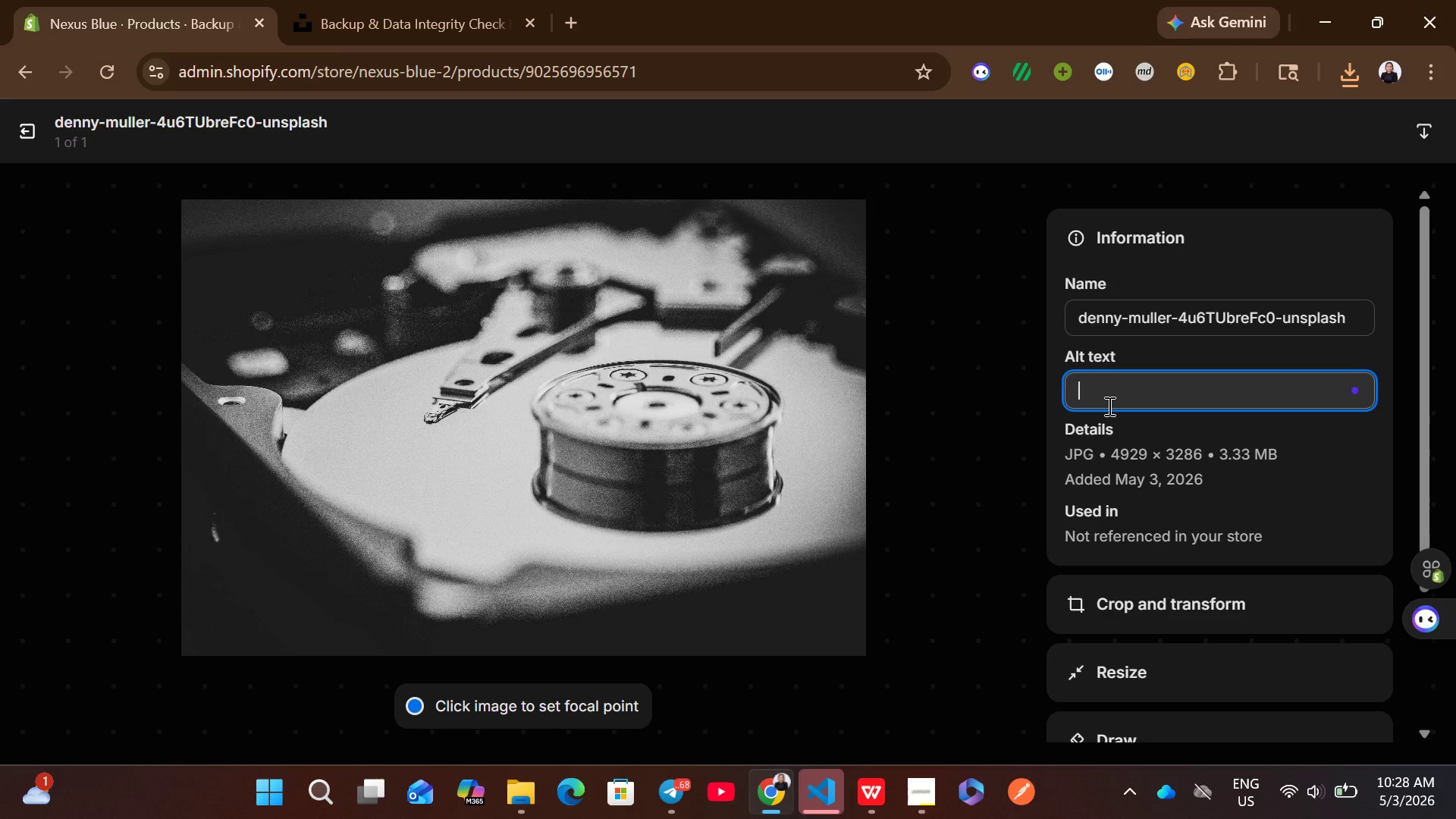 
key(Control+V)
 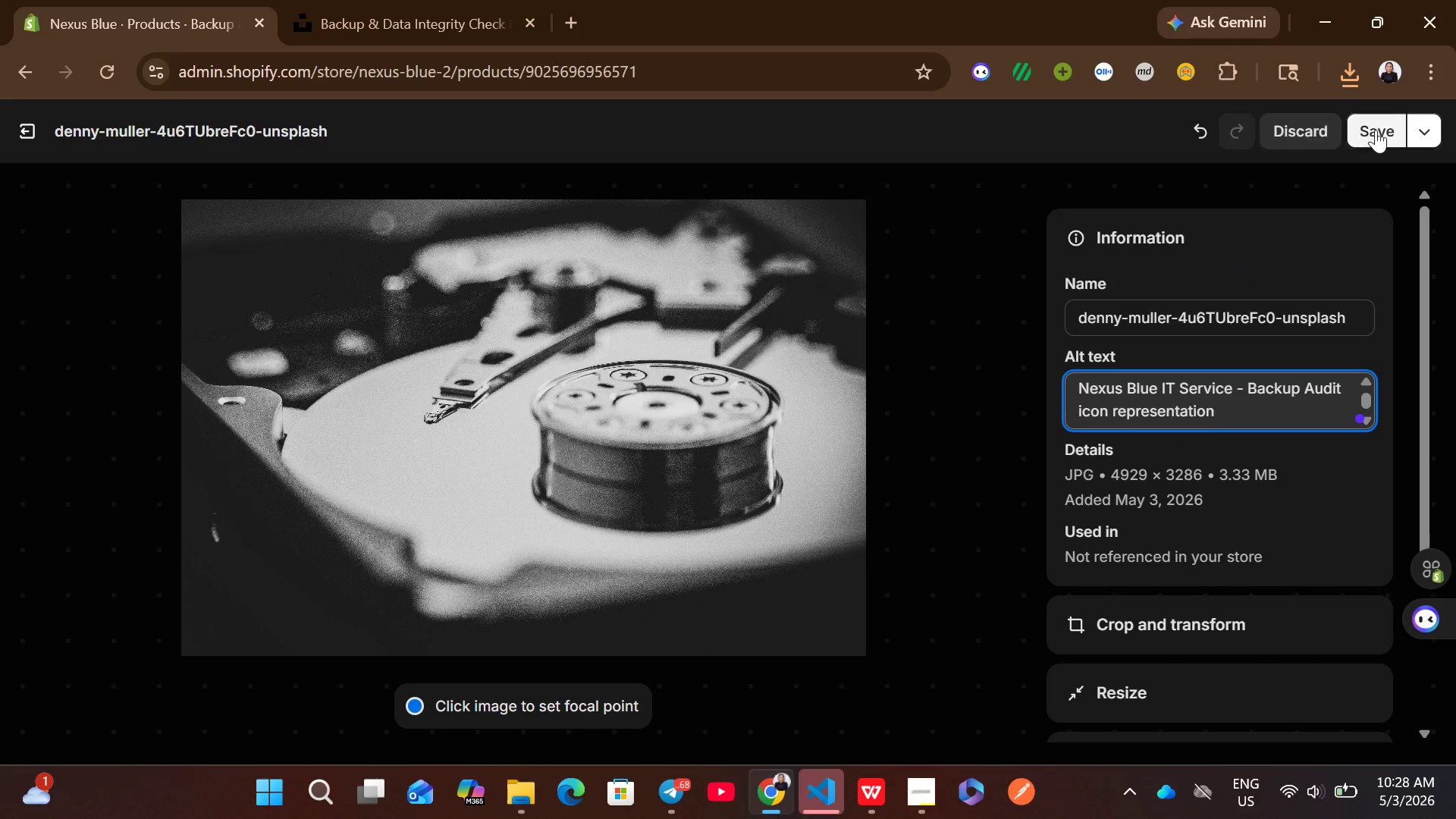 
left_click([1379, 130])
 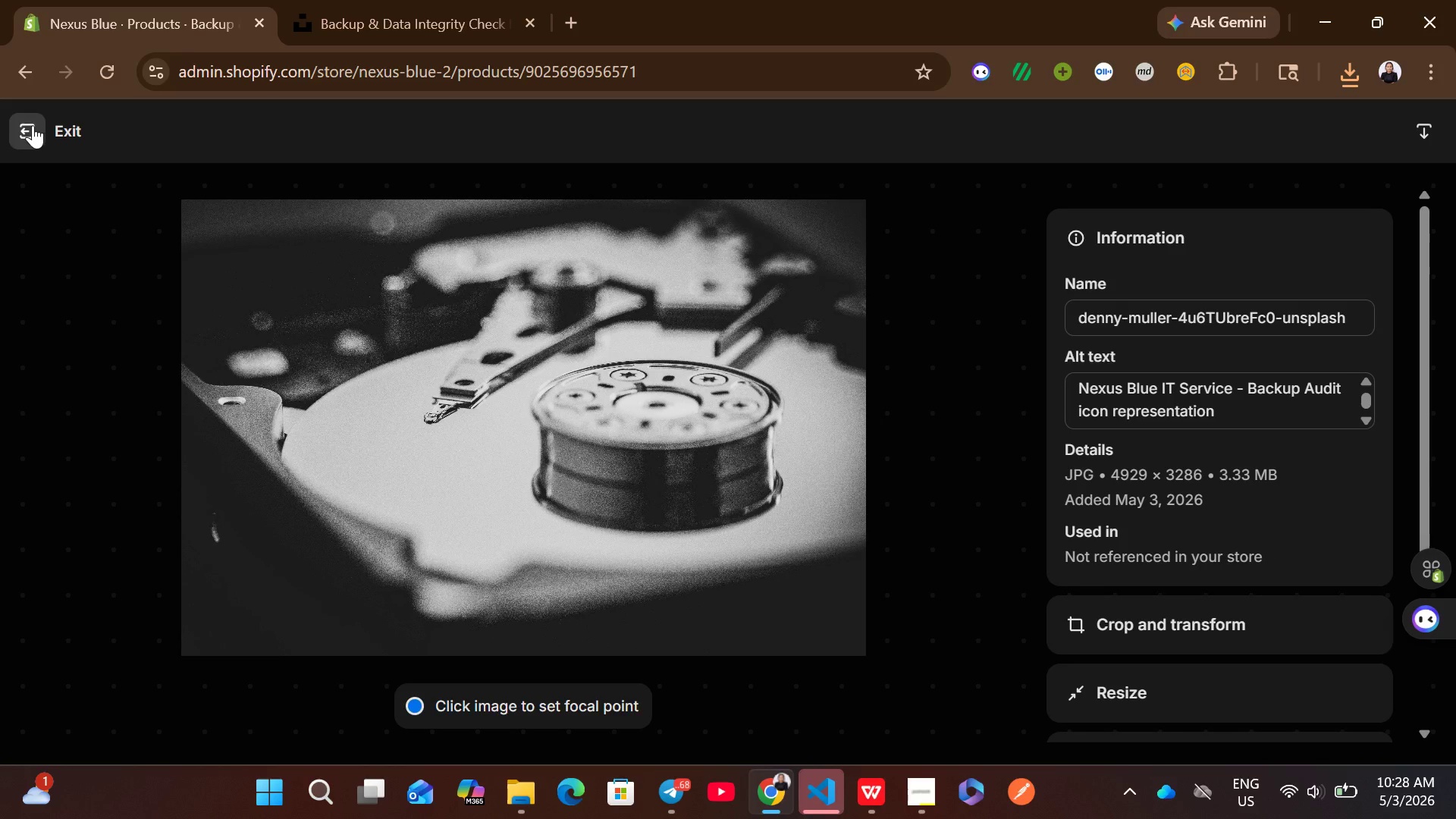 
left_click([32, 126])
 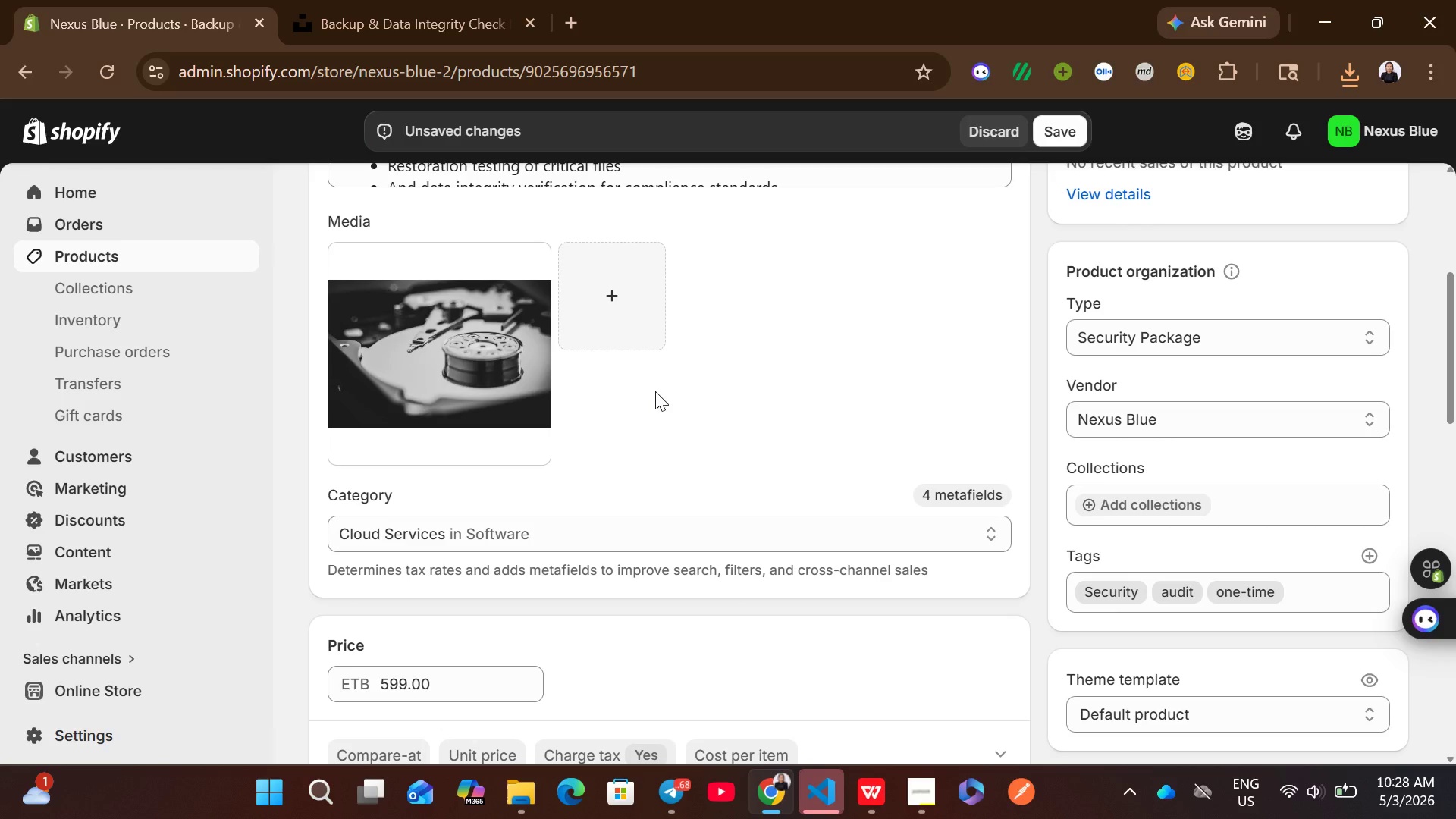 
wait(6.83)
 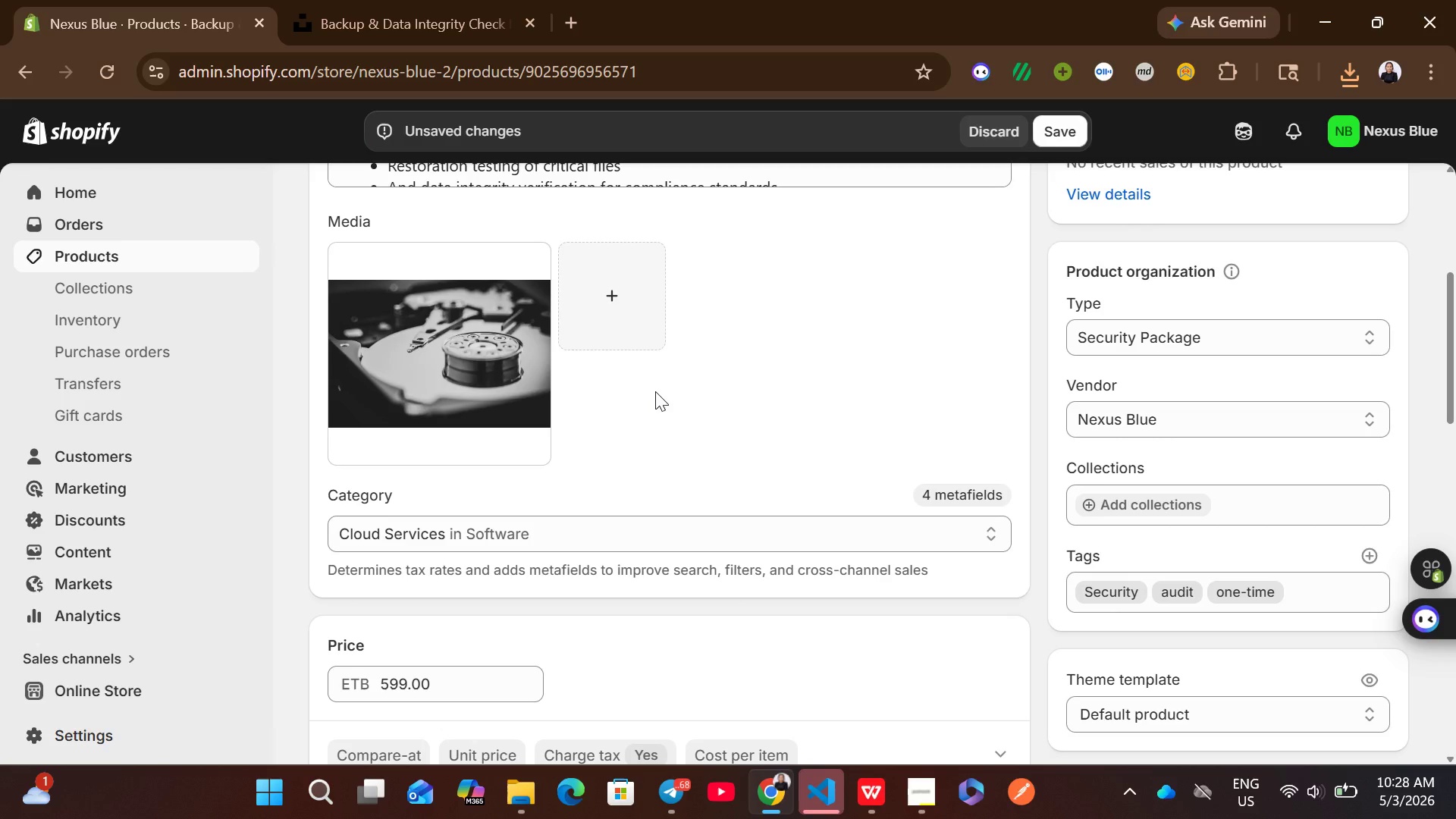 
left_click([1065, 134])
 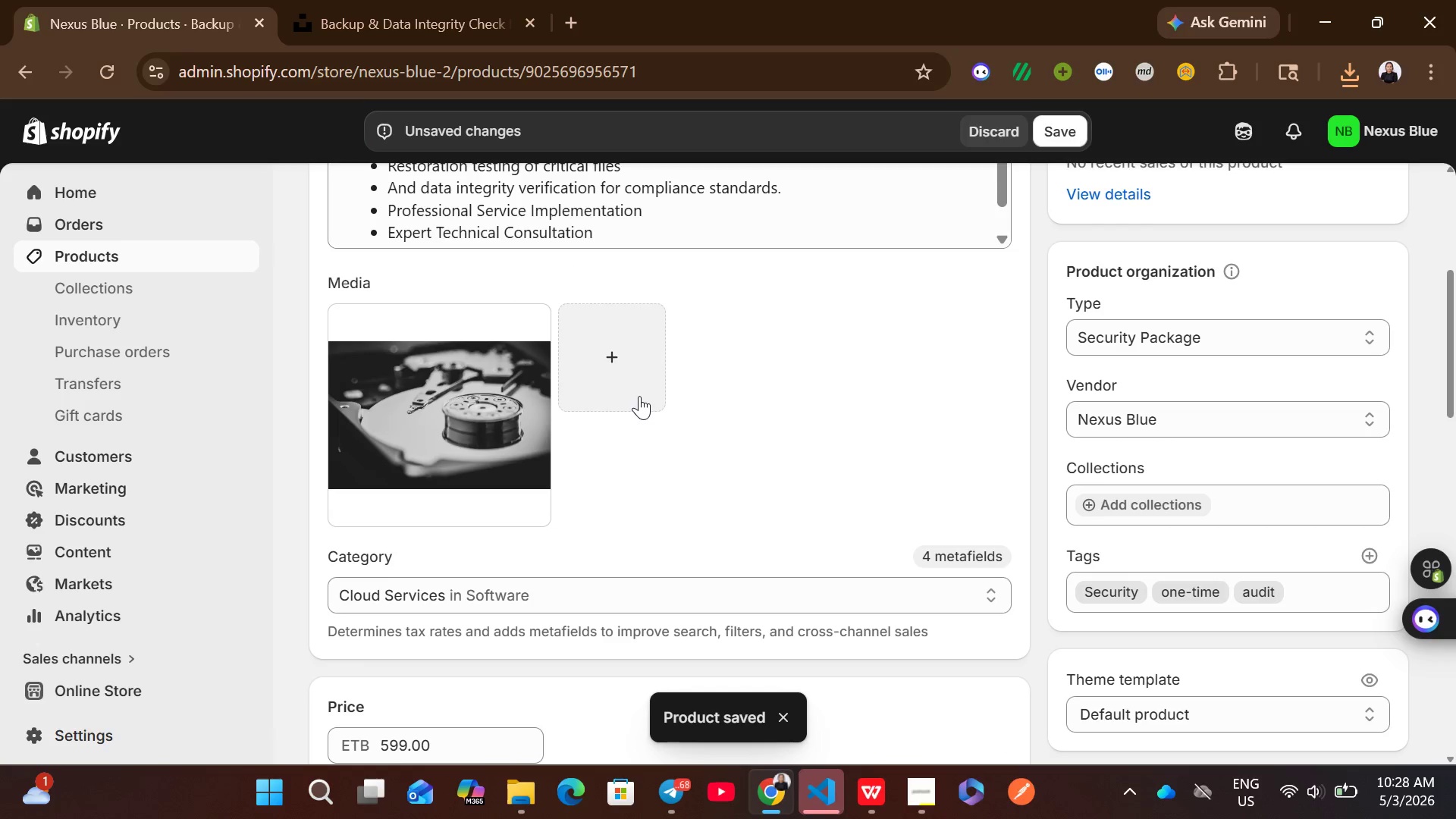 
wait(6.14)
 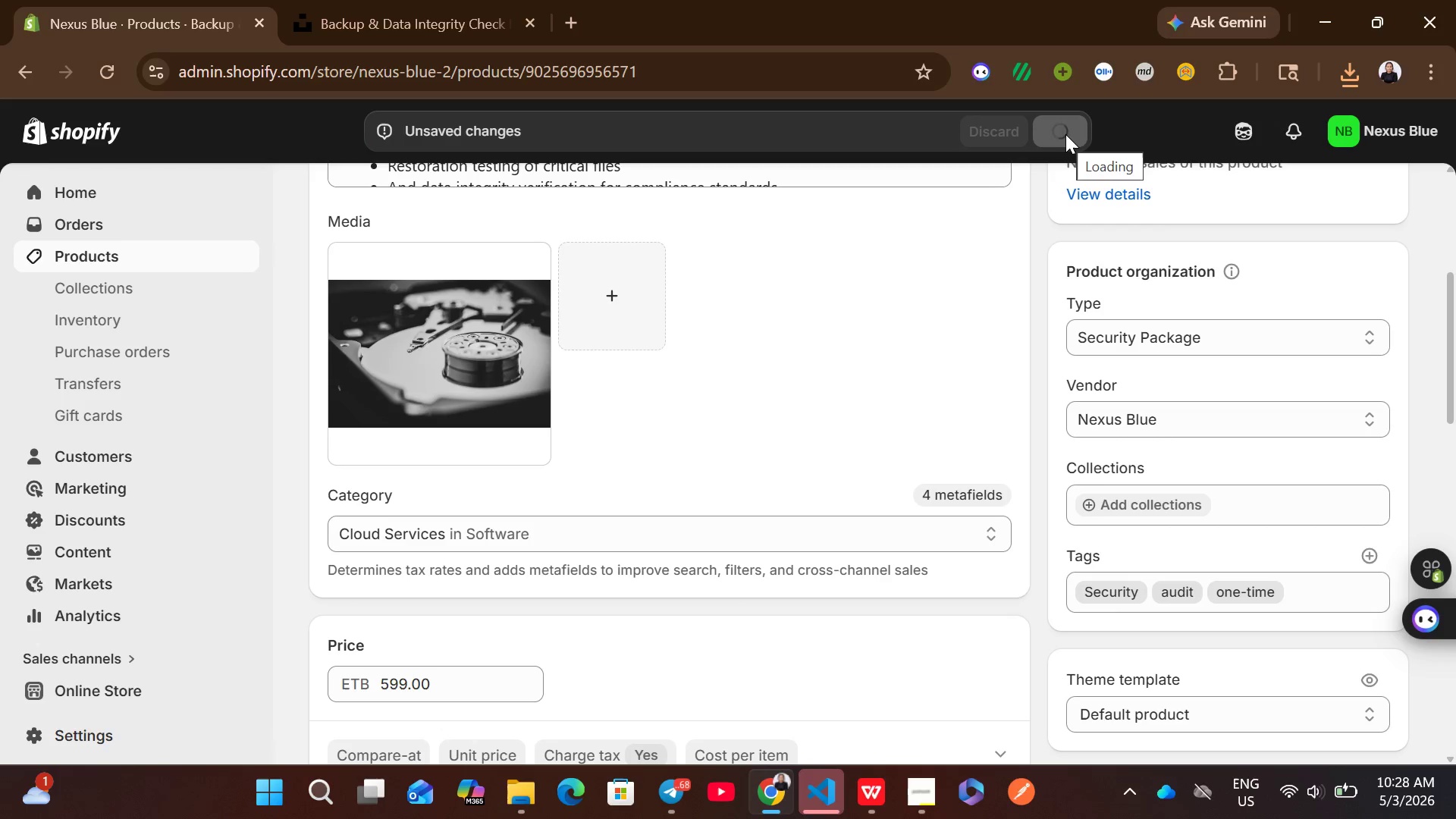 
left_click([215, 256])
 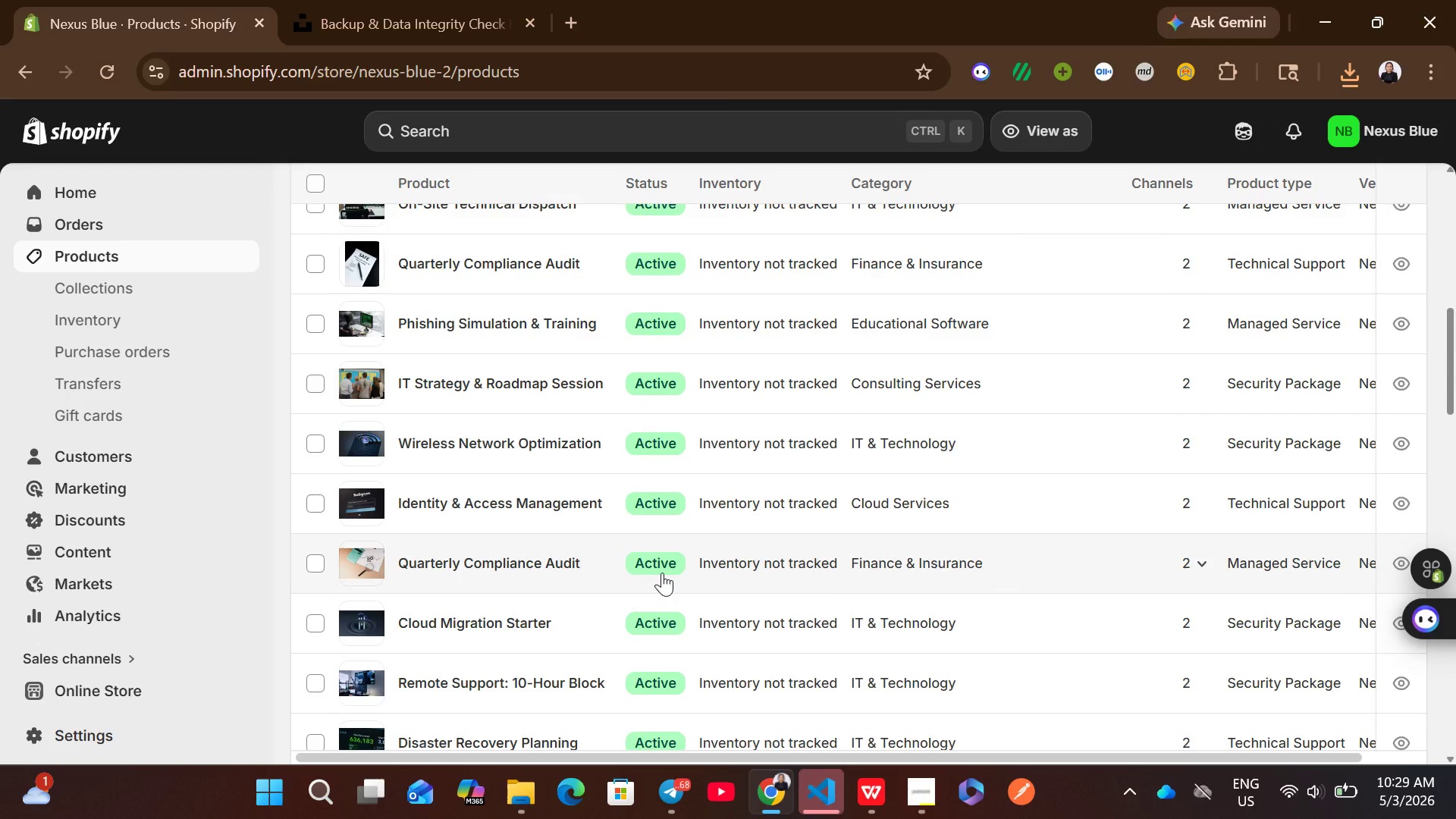 
wait(11.3)
 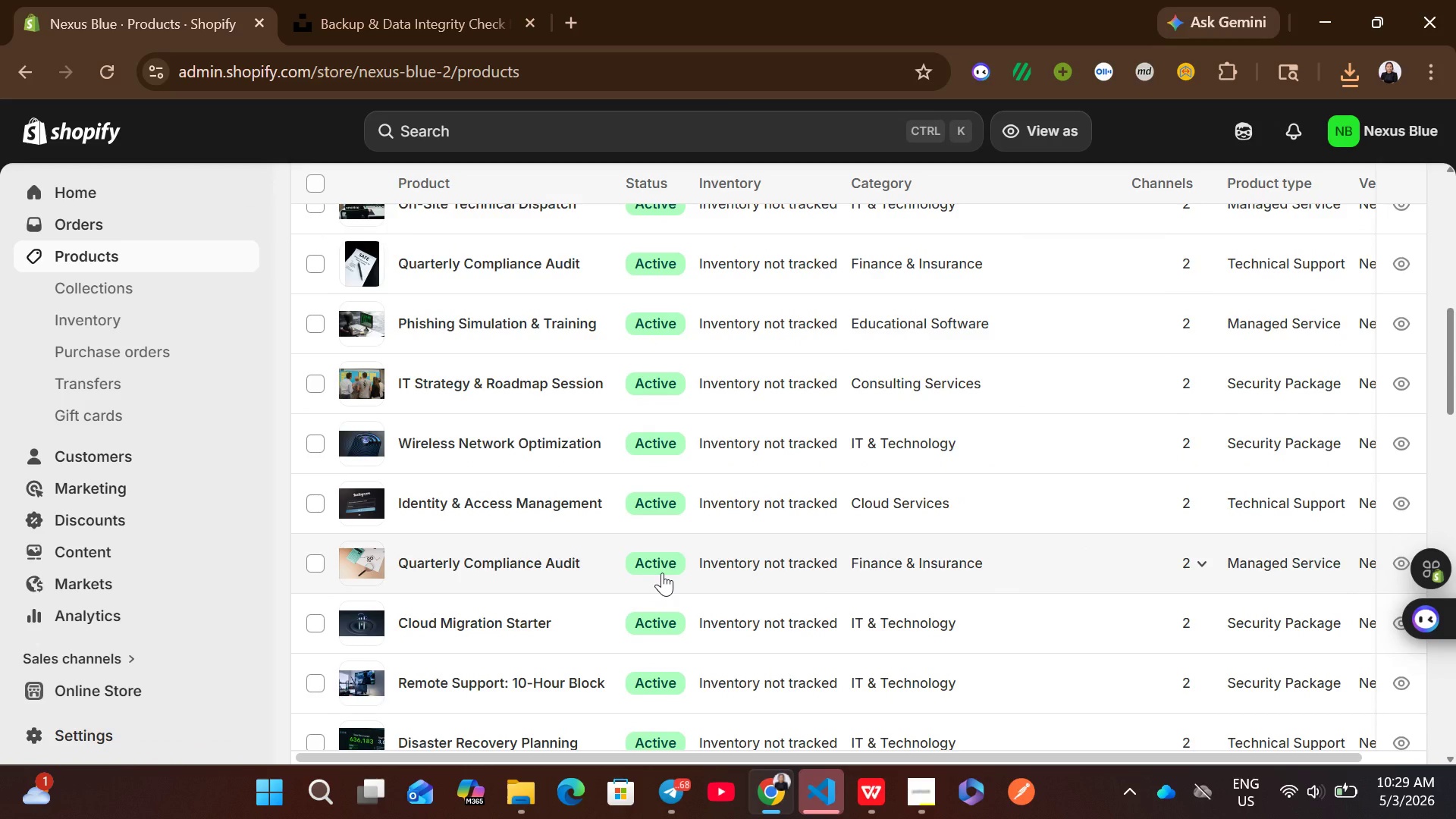 
left_click([909, 385])
 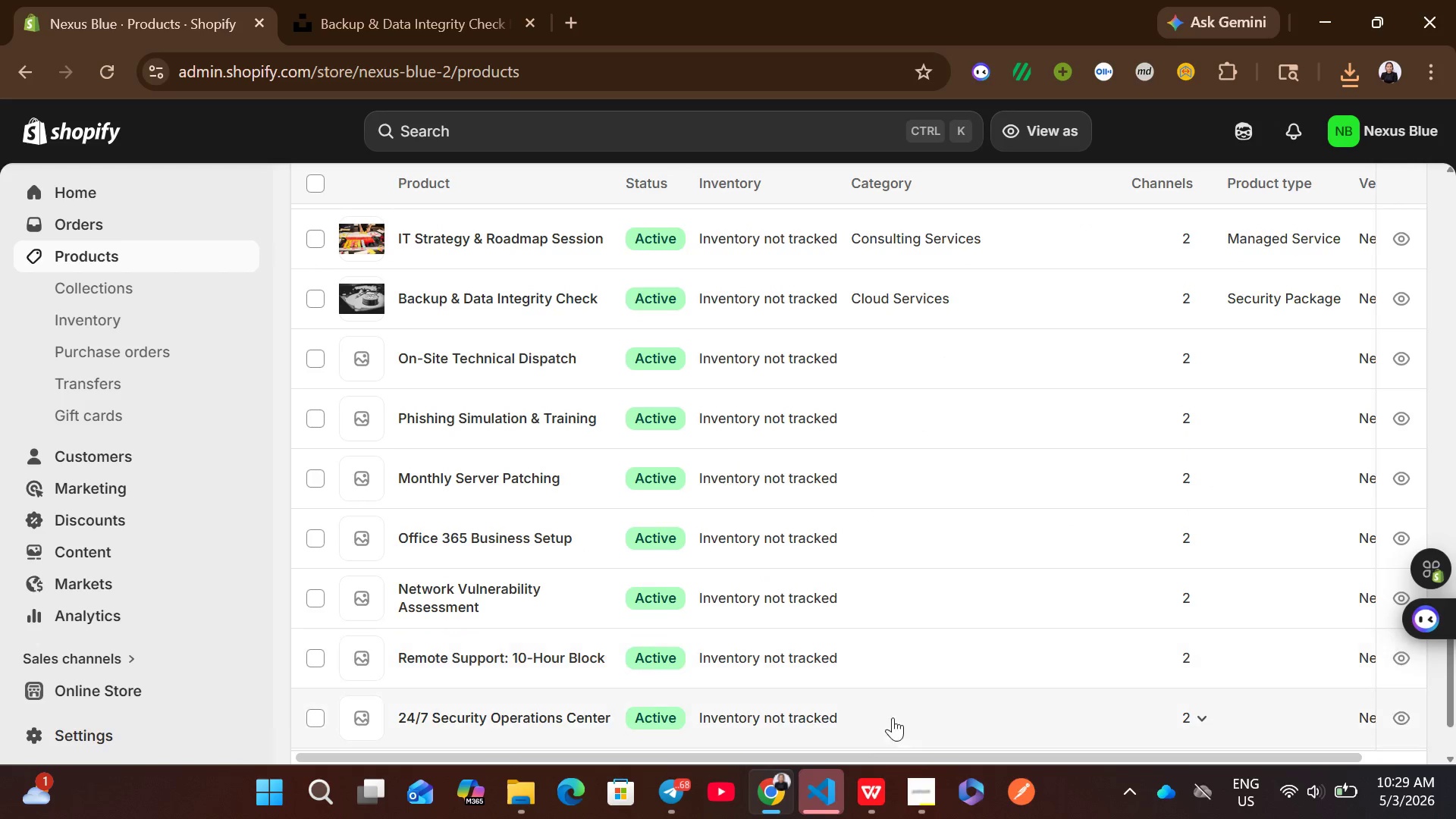 
left_click([862, 785])
 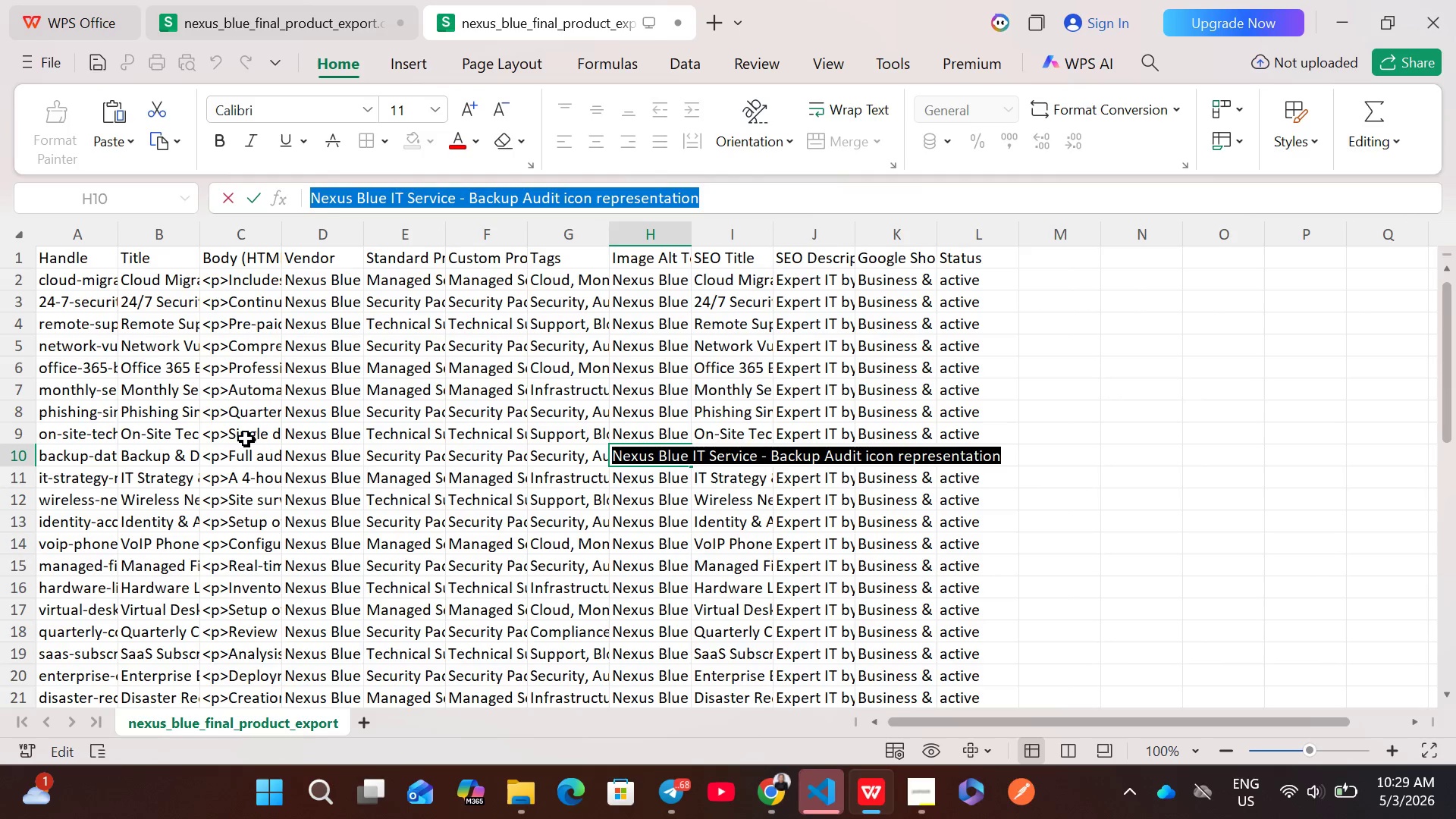 
double_click([246, 438])
 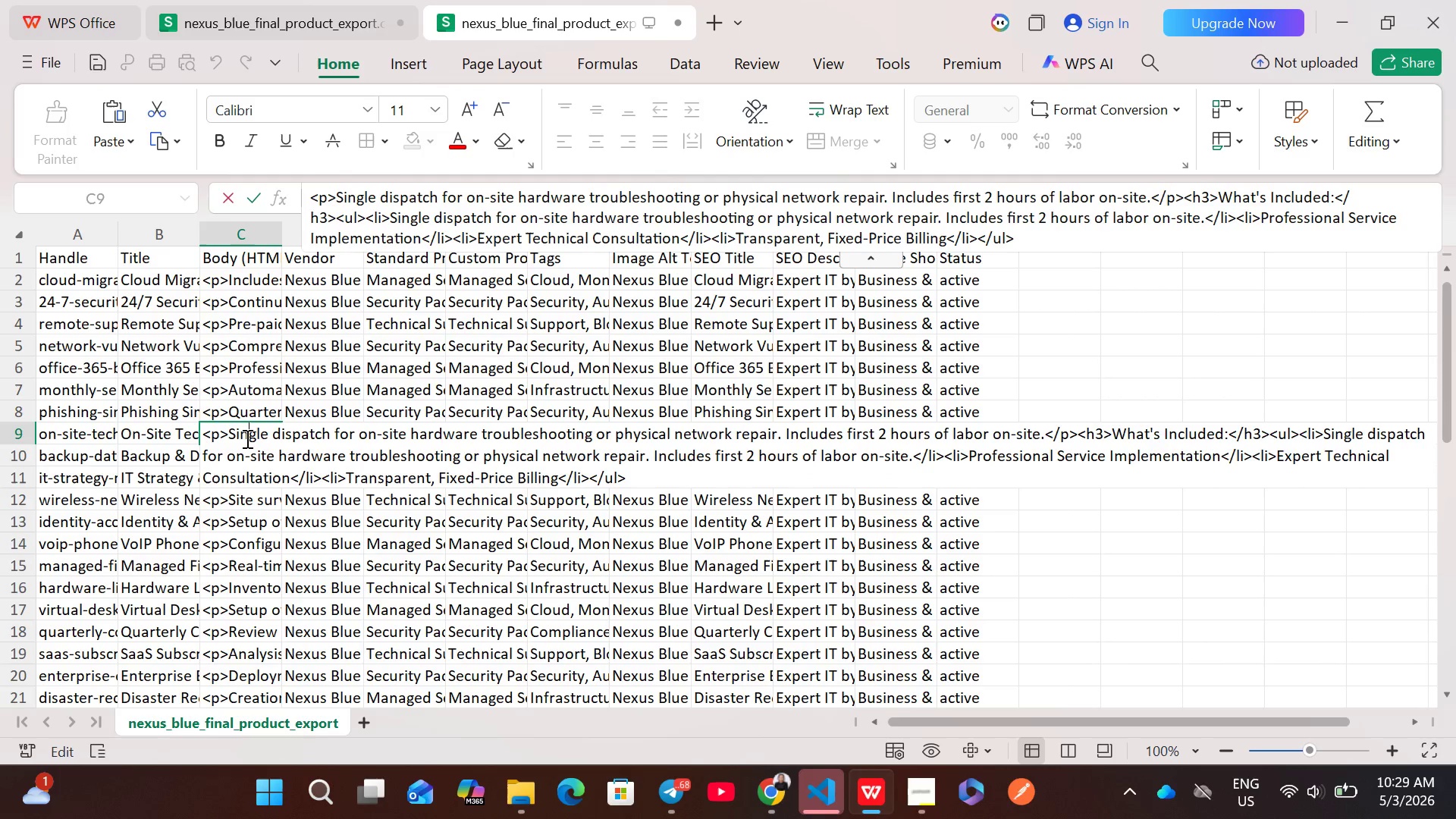 
key(Control+A)
 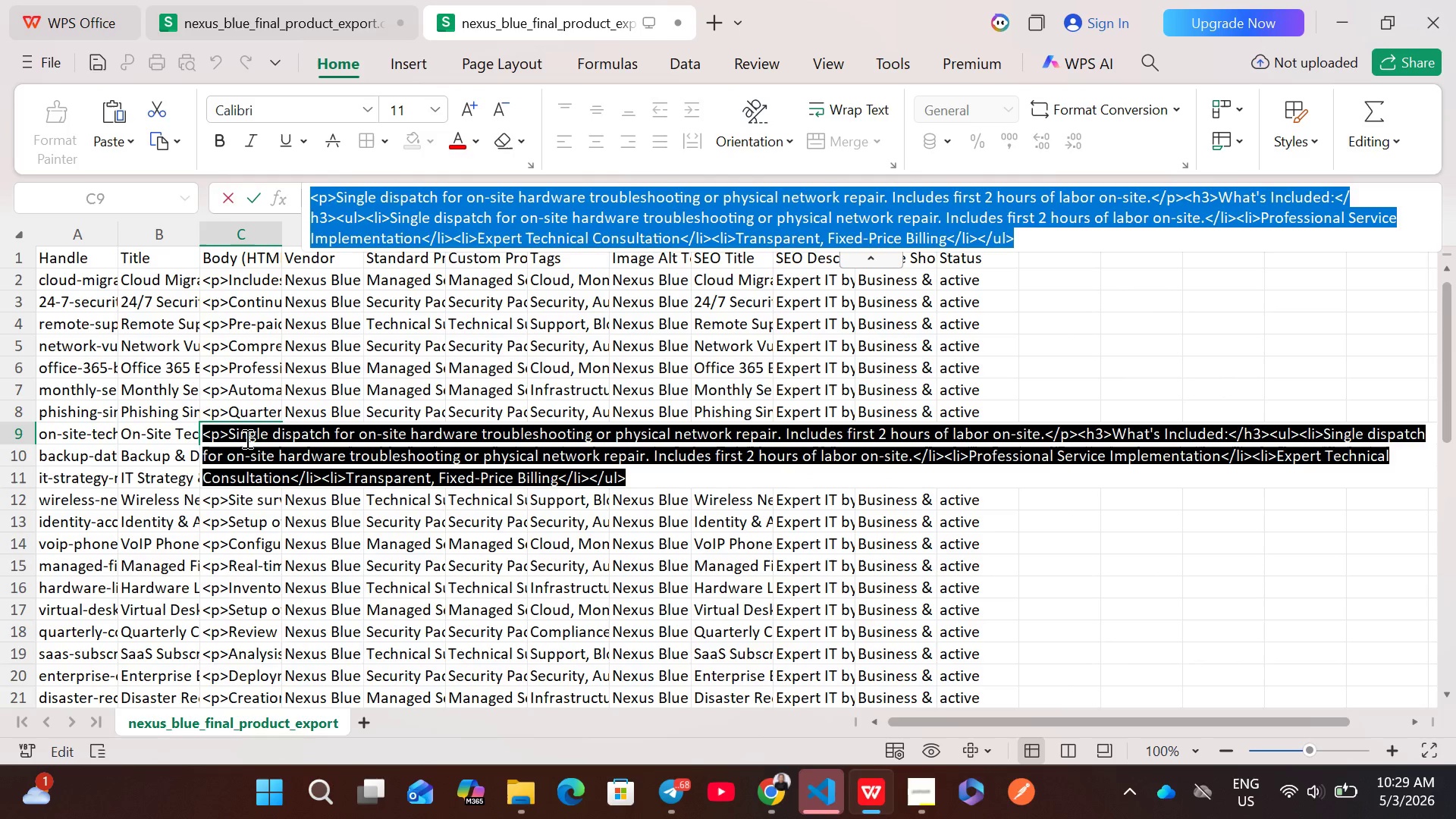 
key(Control+C)
 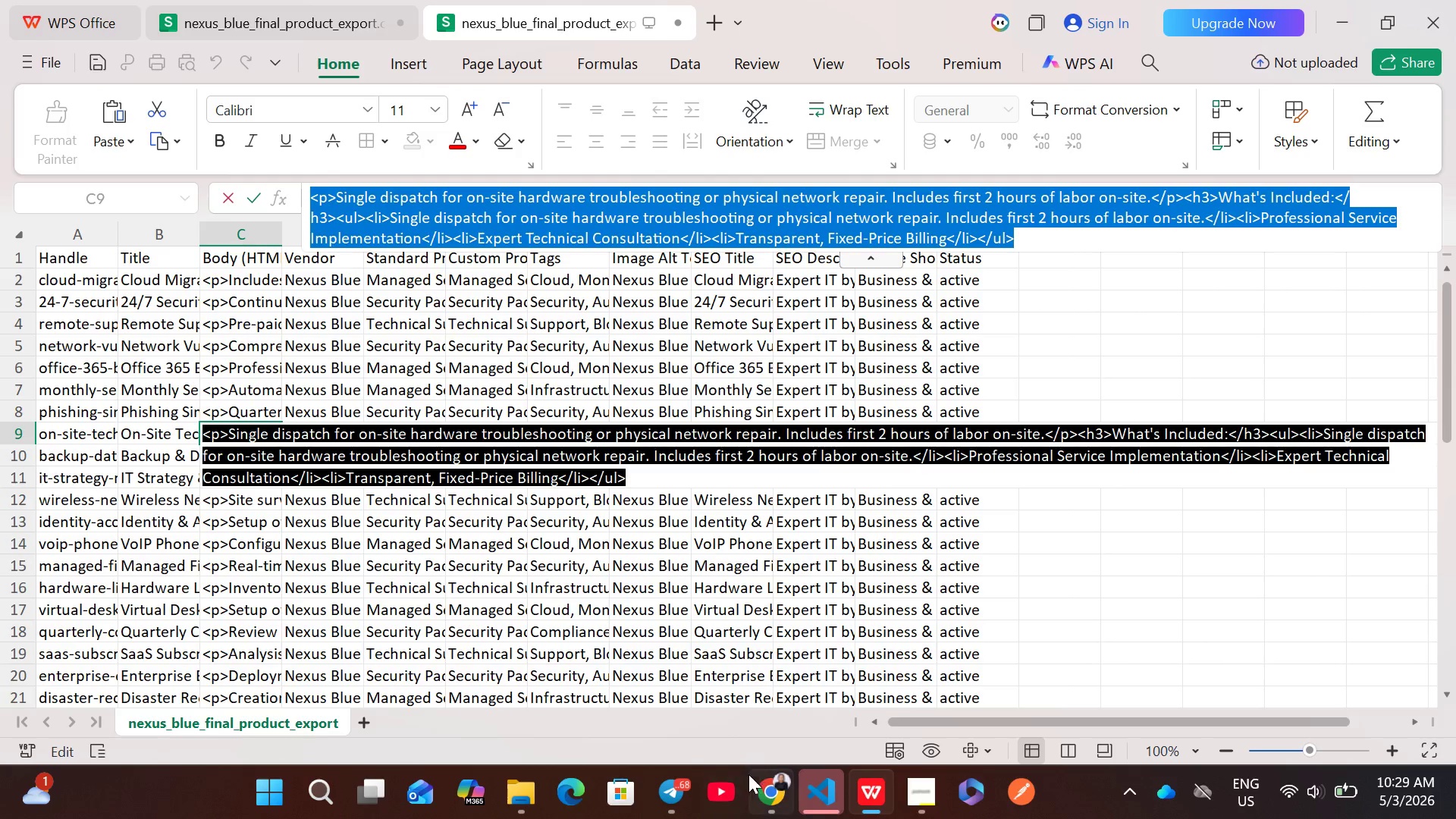 
left_click([758, 780])
 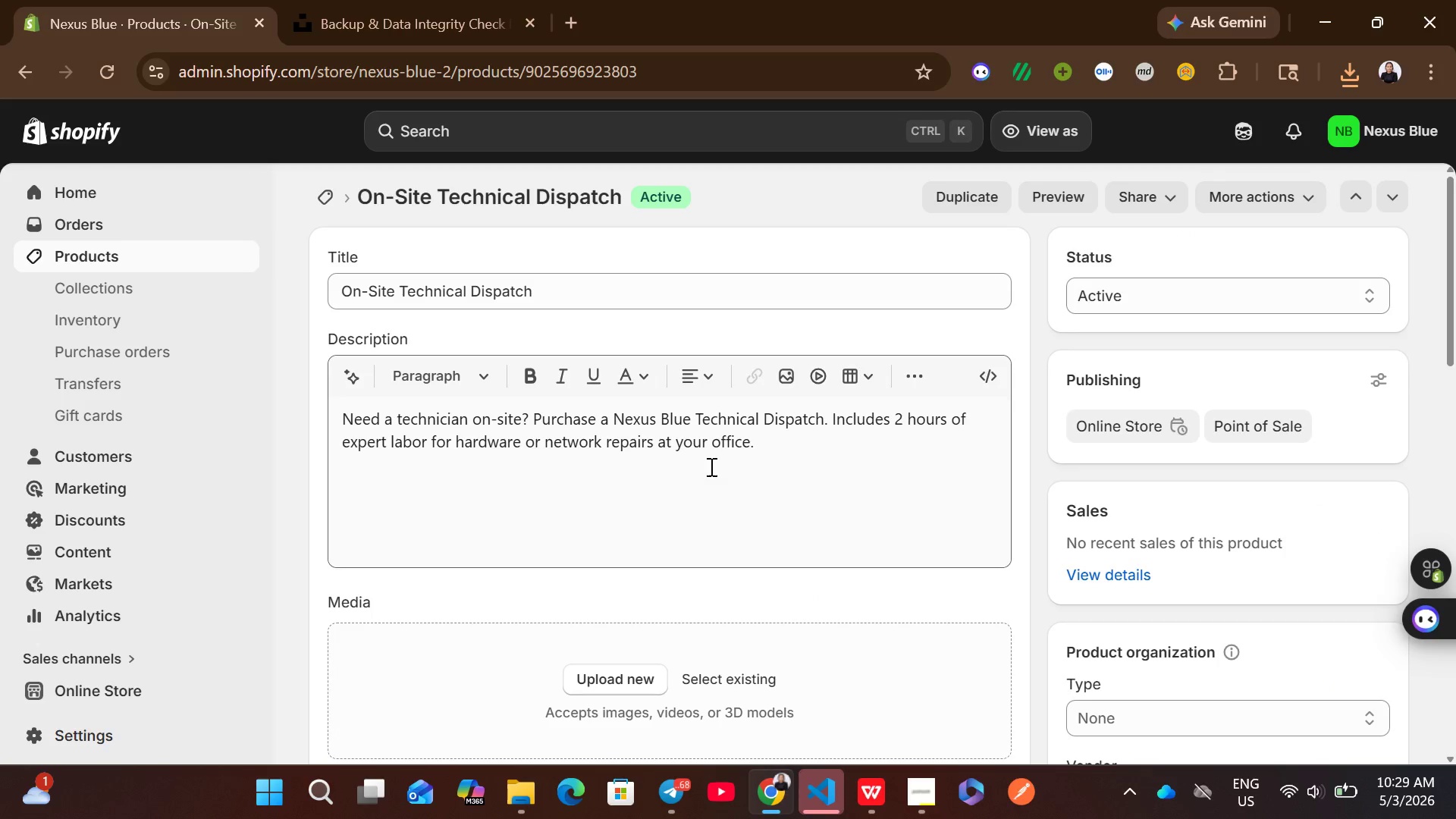 
left_click([709, 466])
 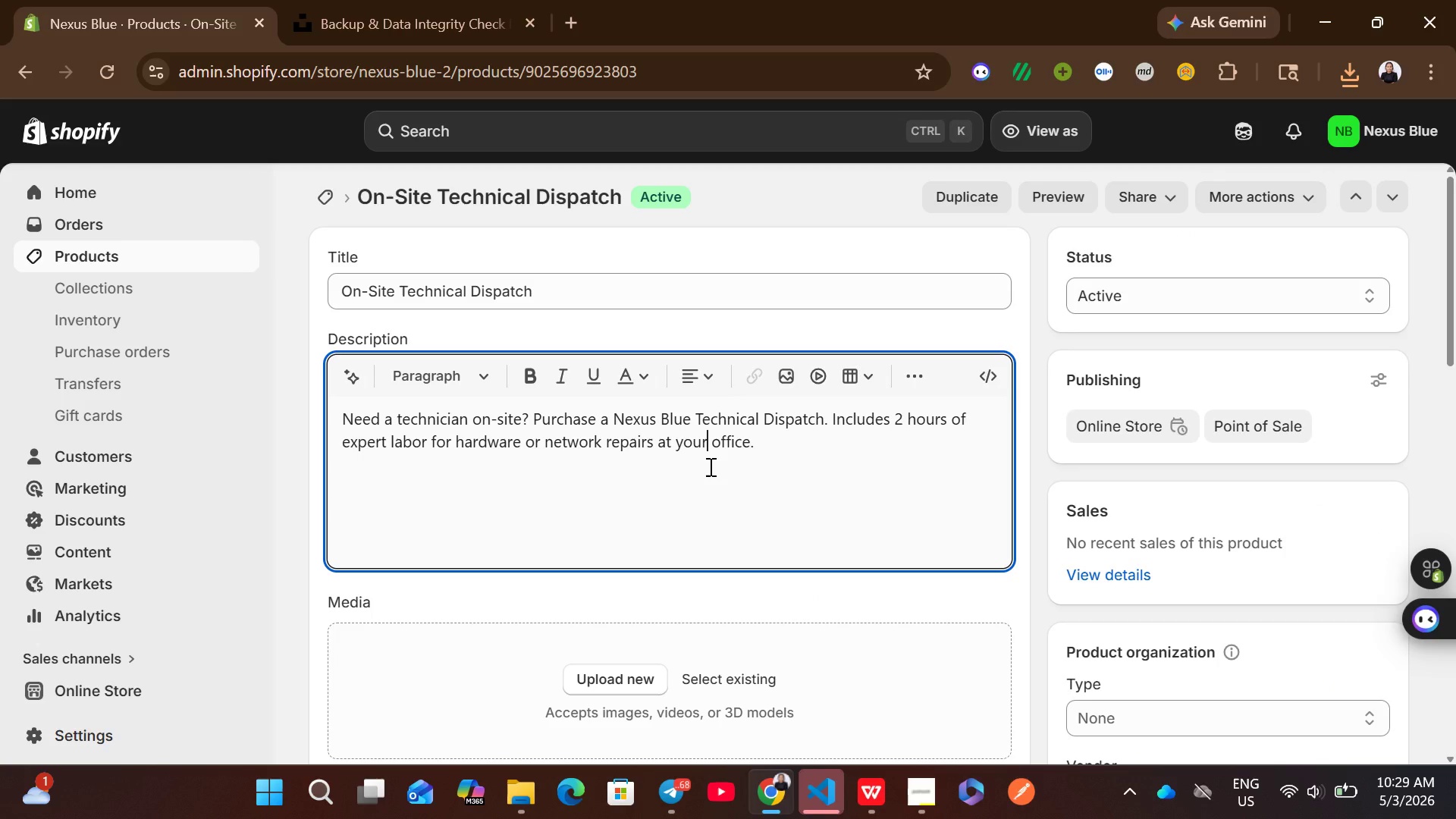 
key(Control+A)
 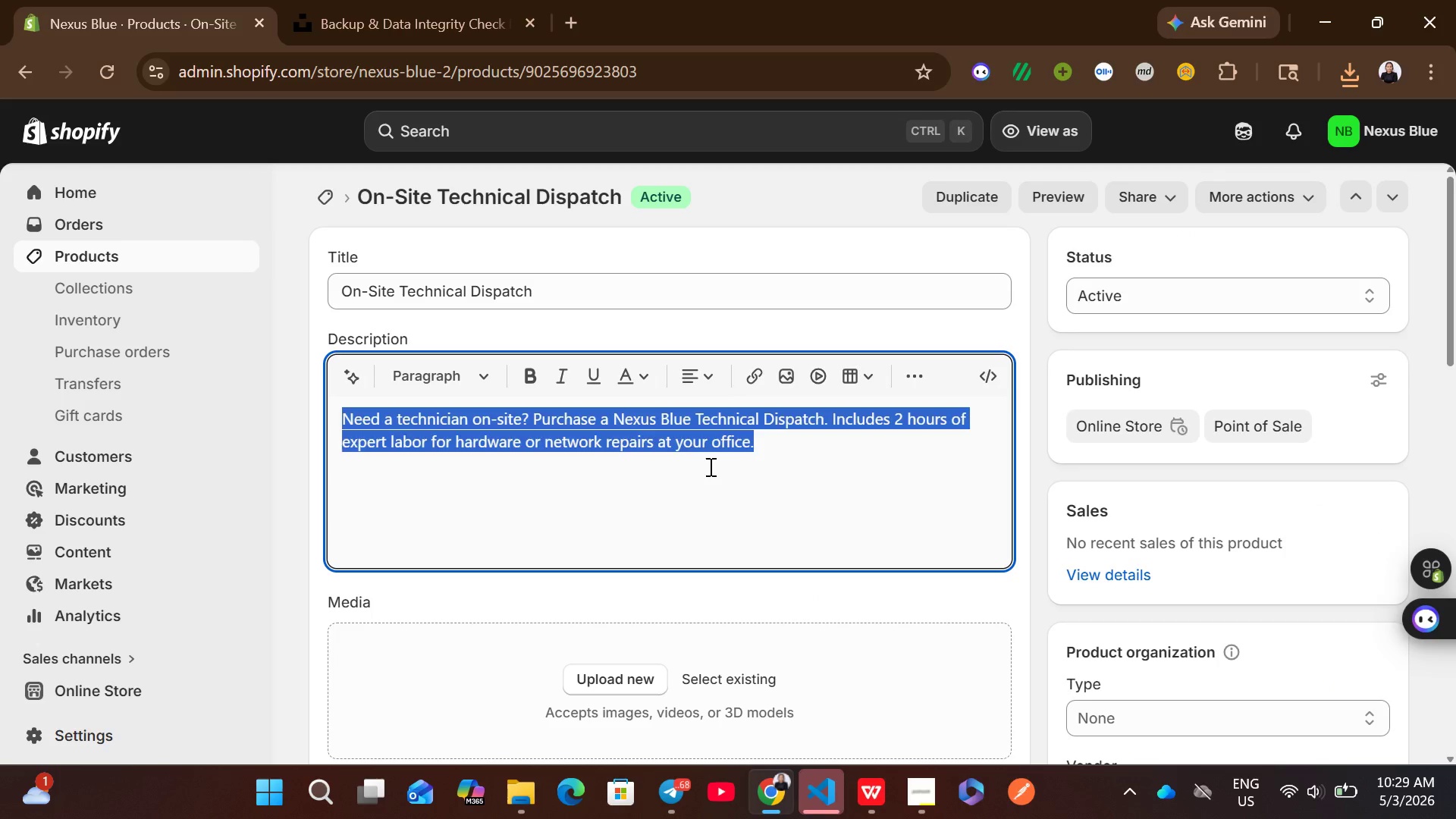 
key(Backspace)
 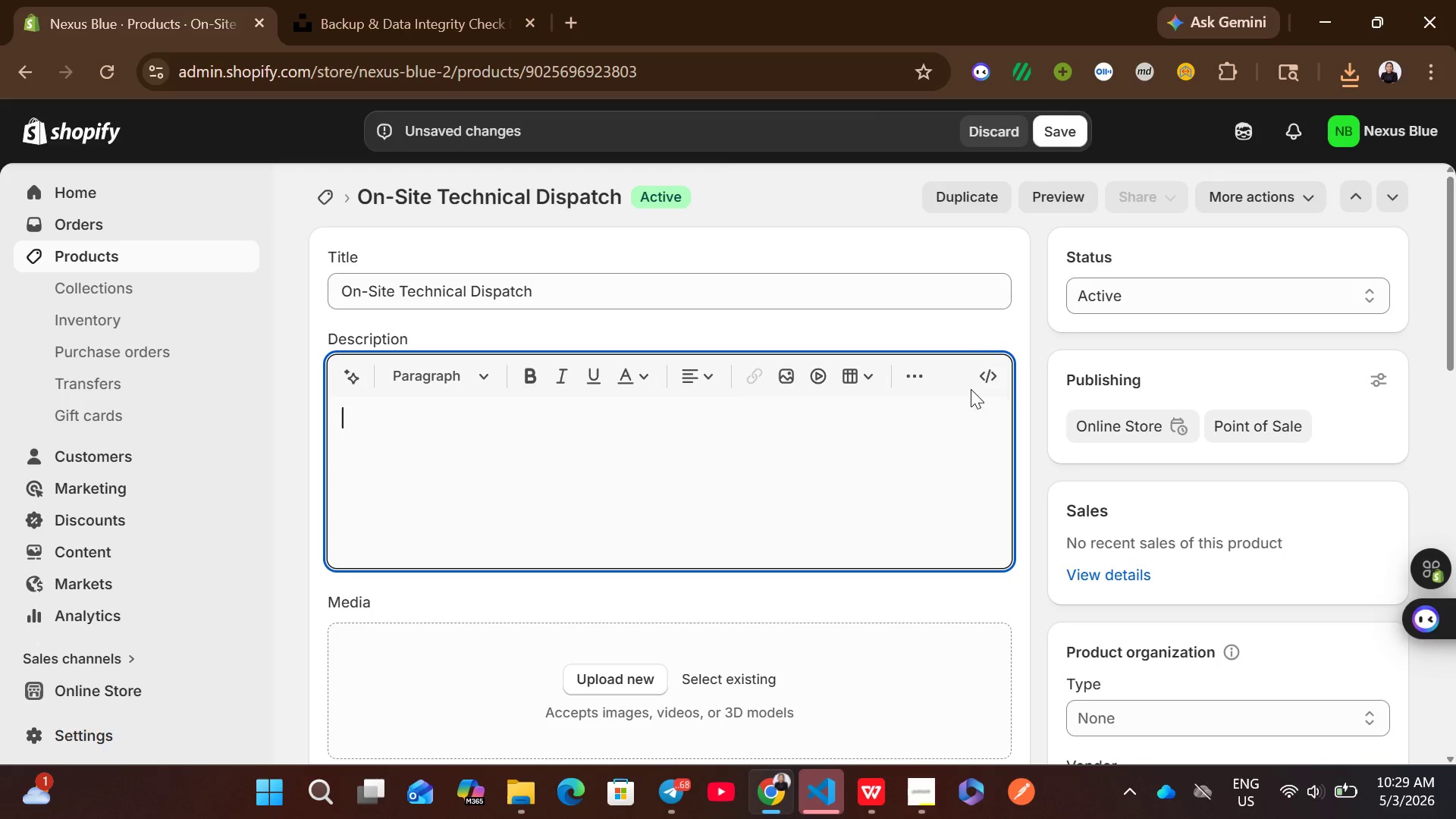 
left_click([975, 382])
 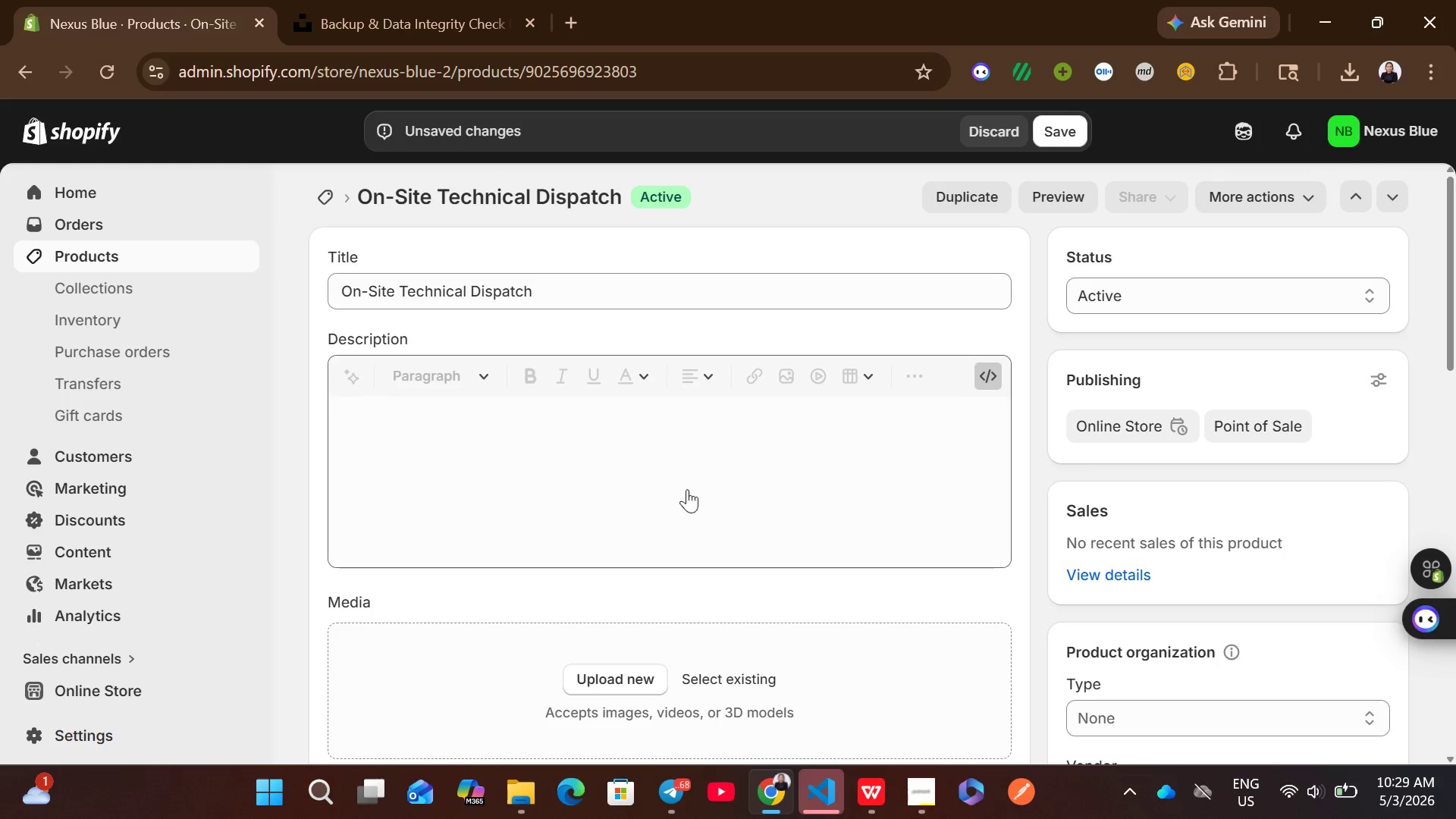 
left_click([679, 489])
 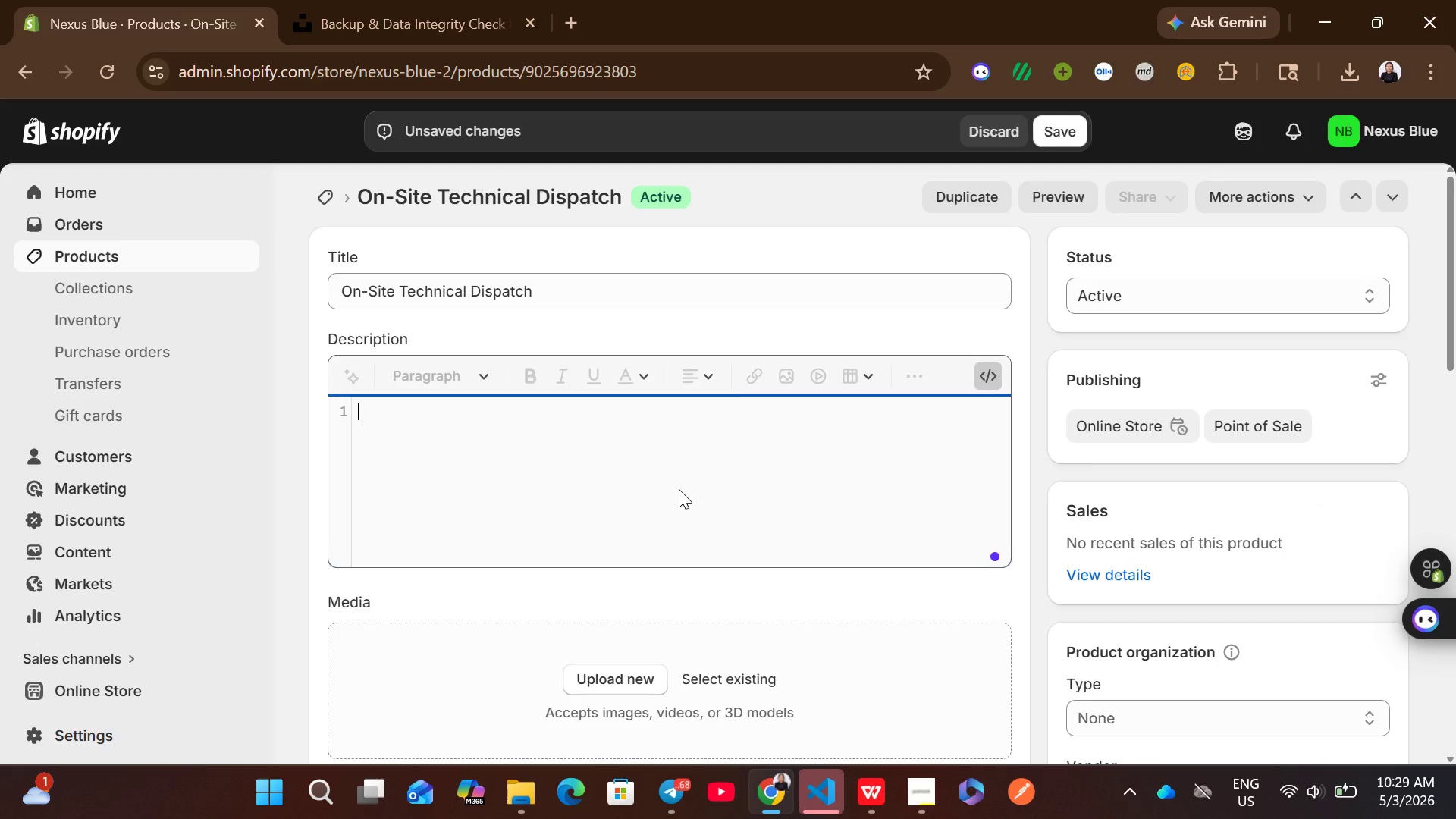 
left_click([679, 489])
 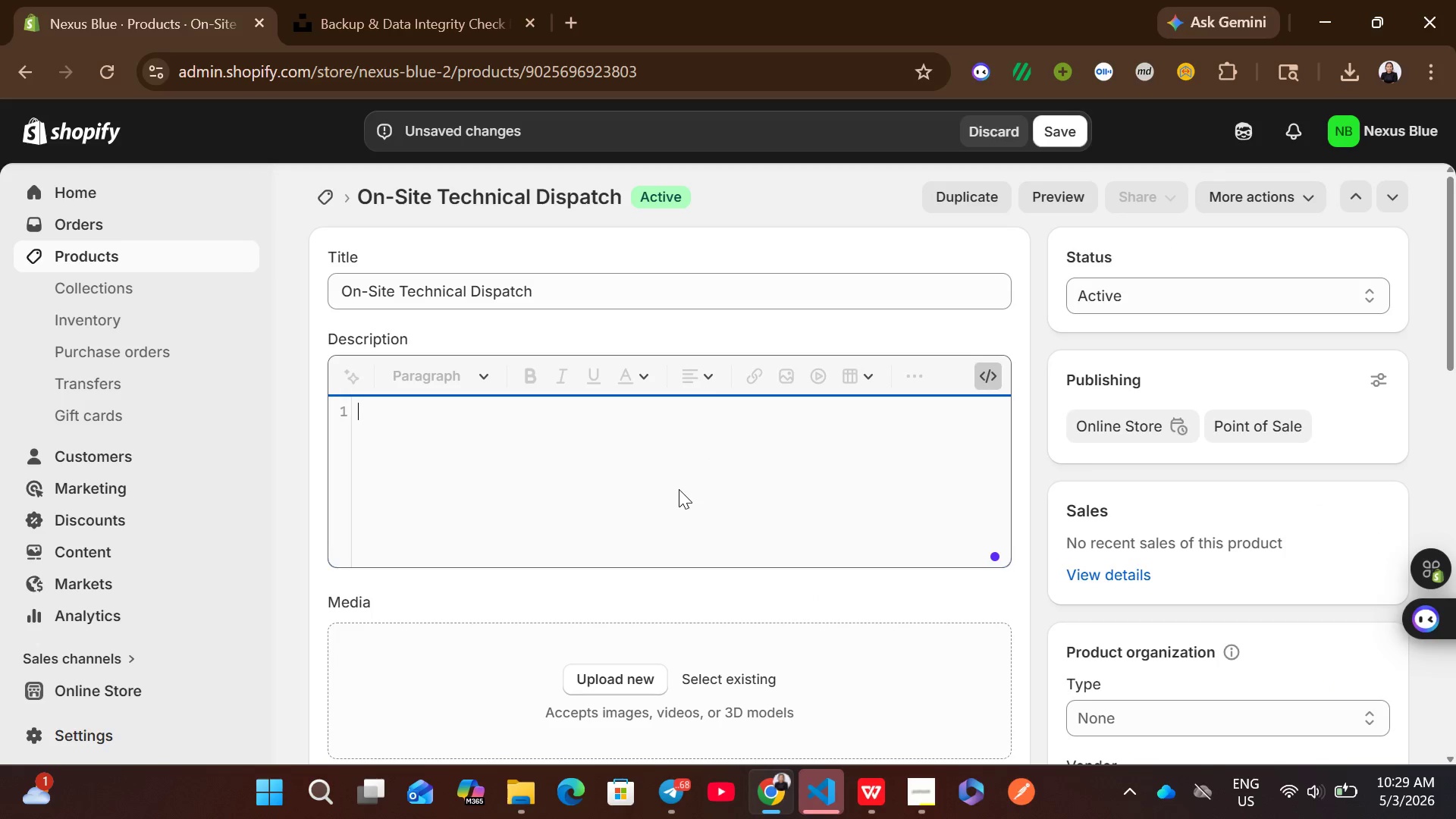 
key(Control+ControlLeft)
 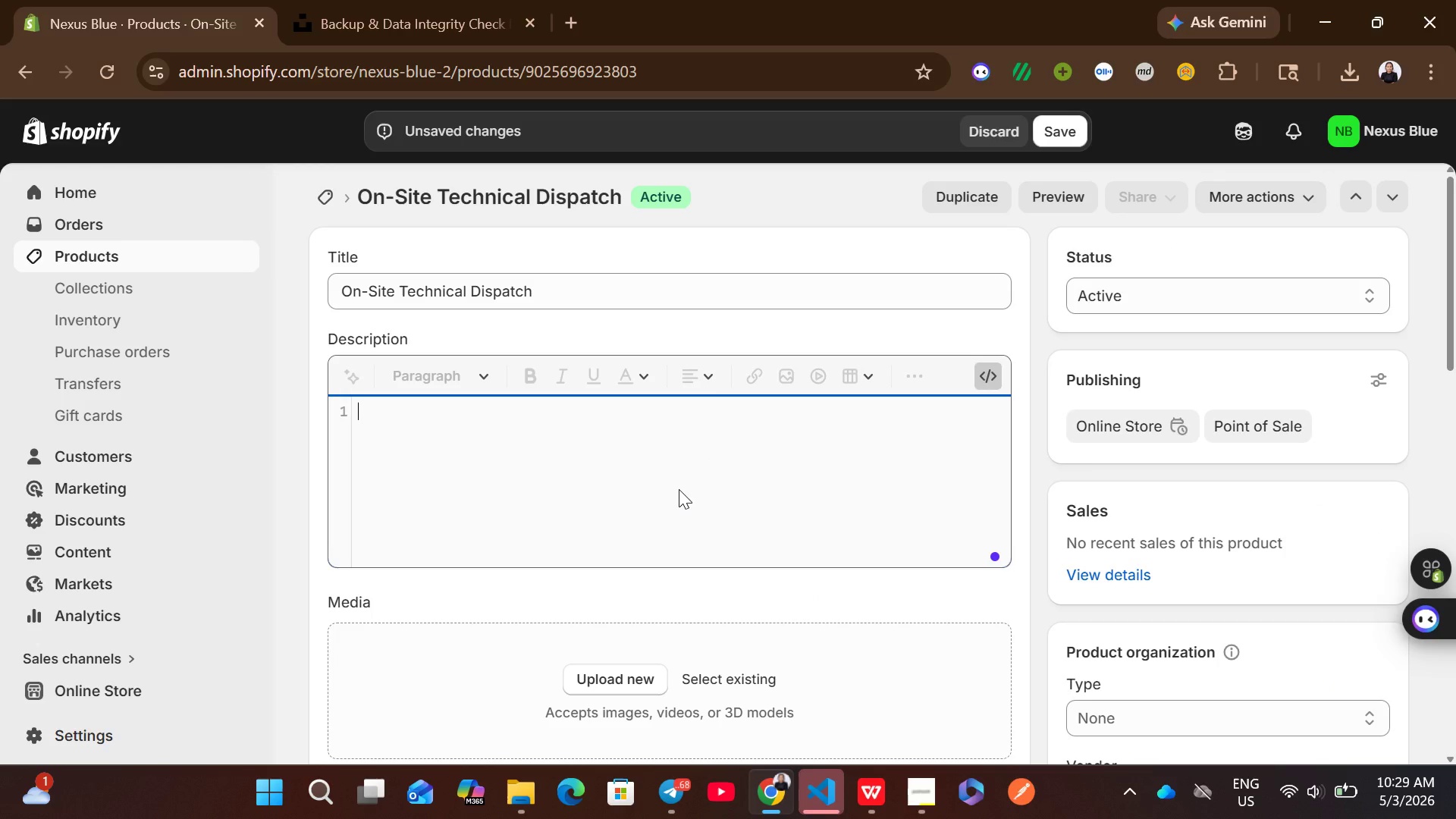 
key(Control+V)
 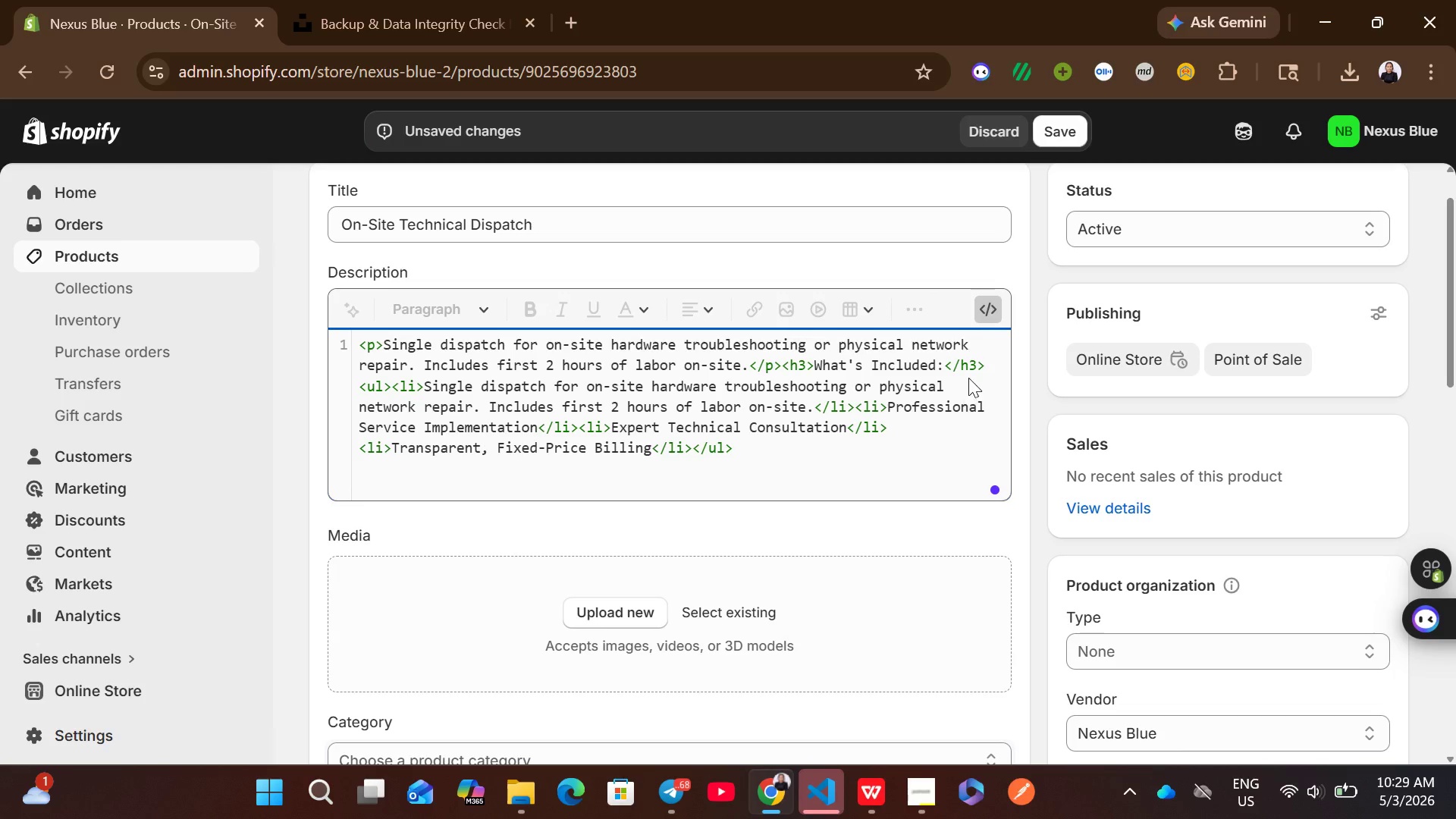 
left_click([980, 319])
 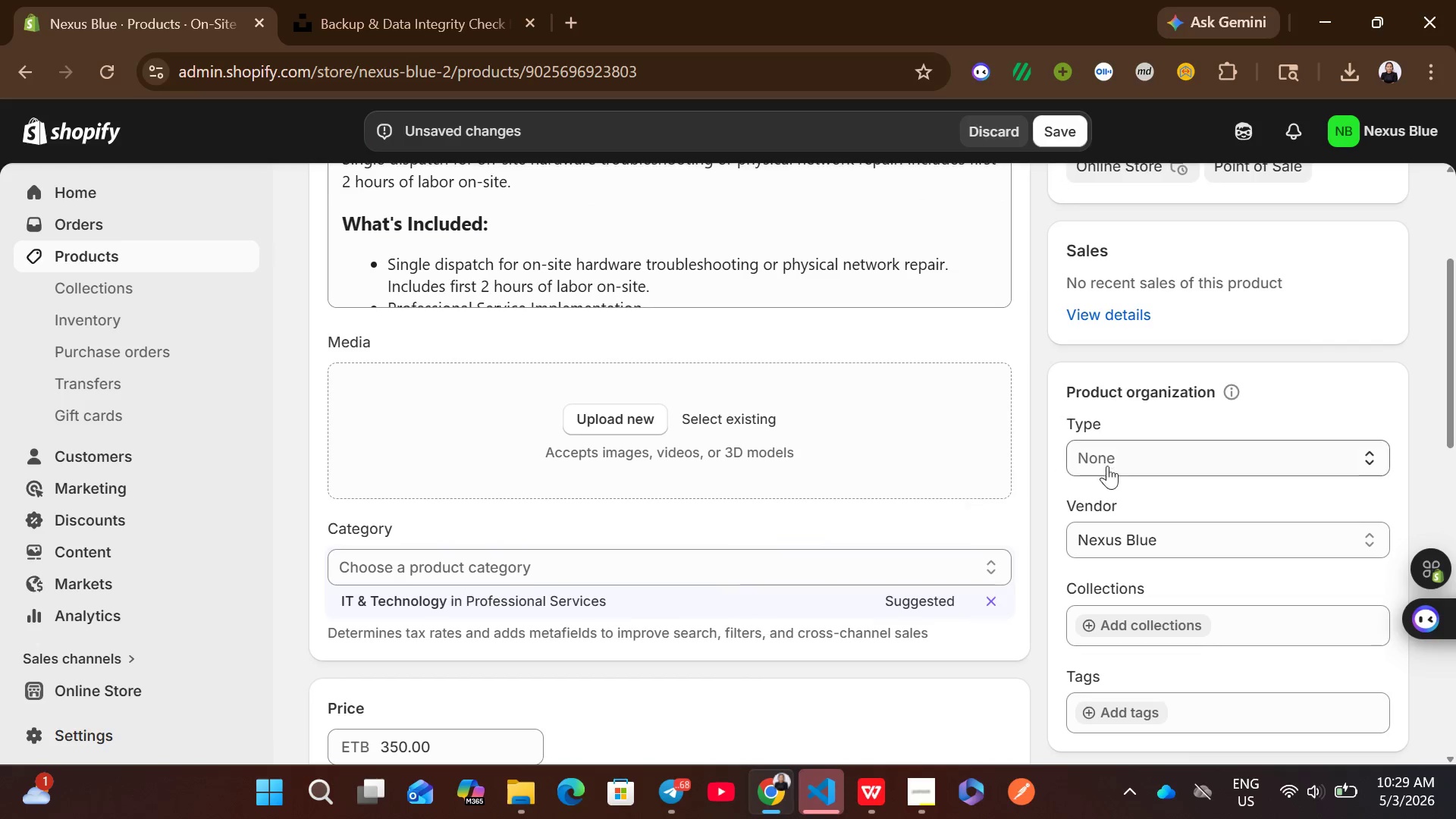 
left_click([1115, 465])
 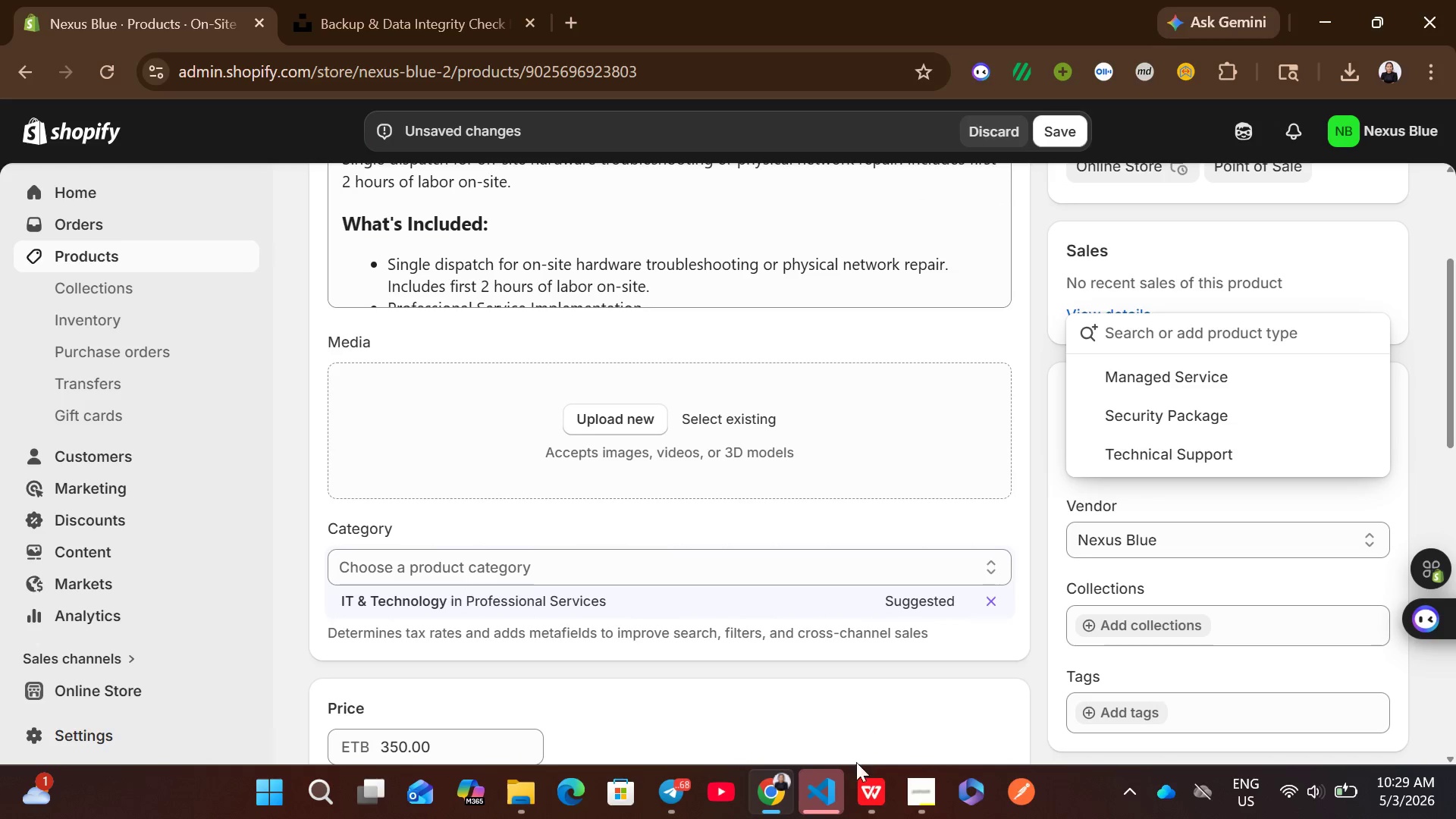 
left_click([859, 788])
 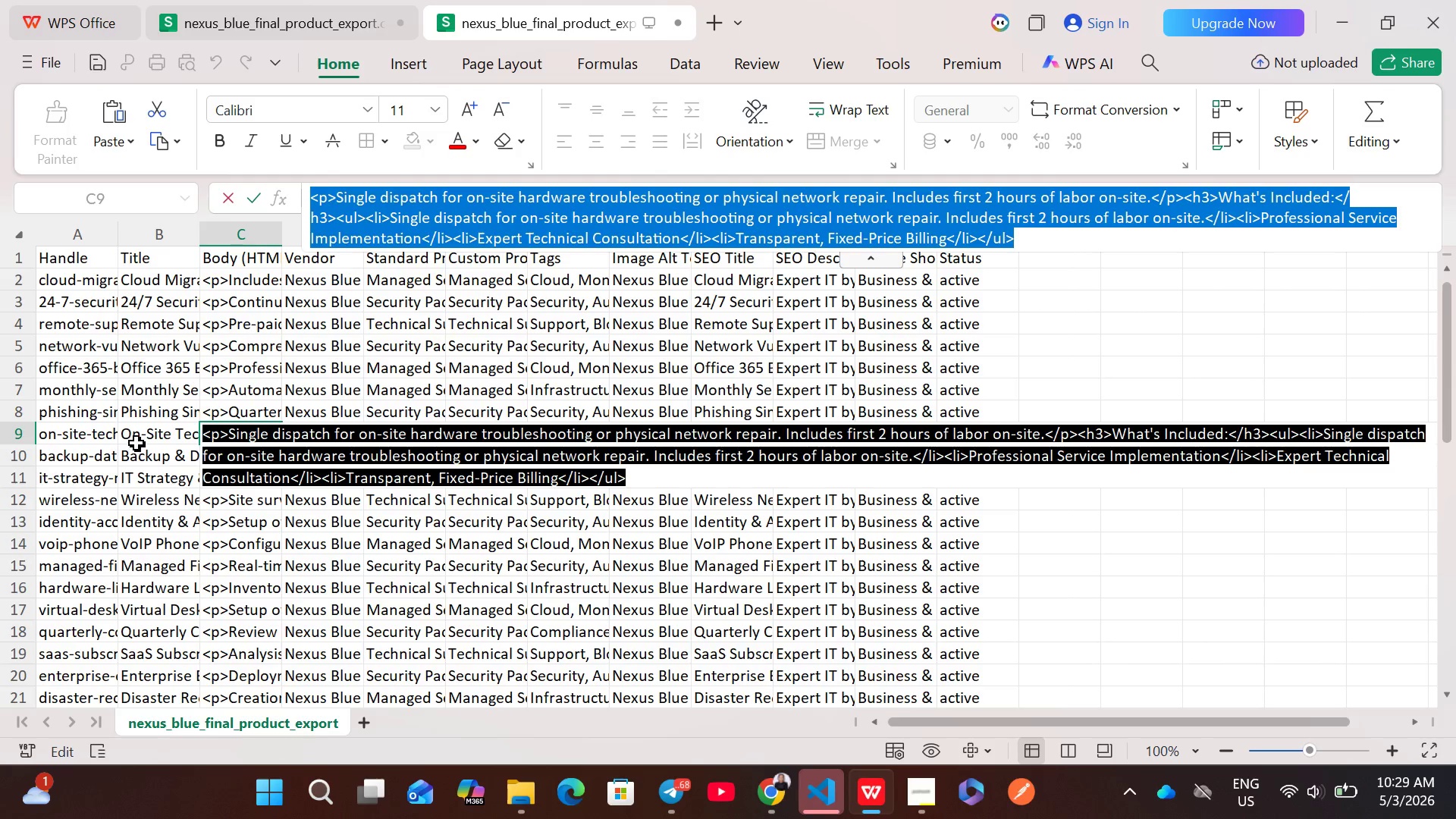 
left_click([140, 435])
 